 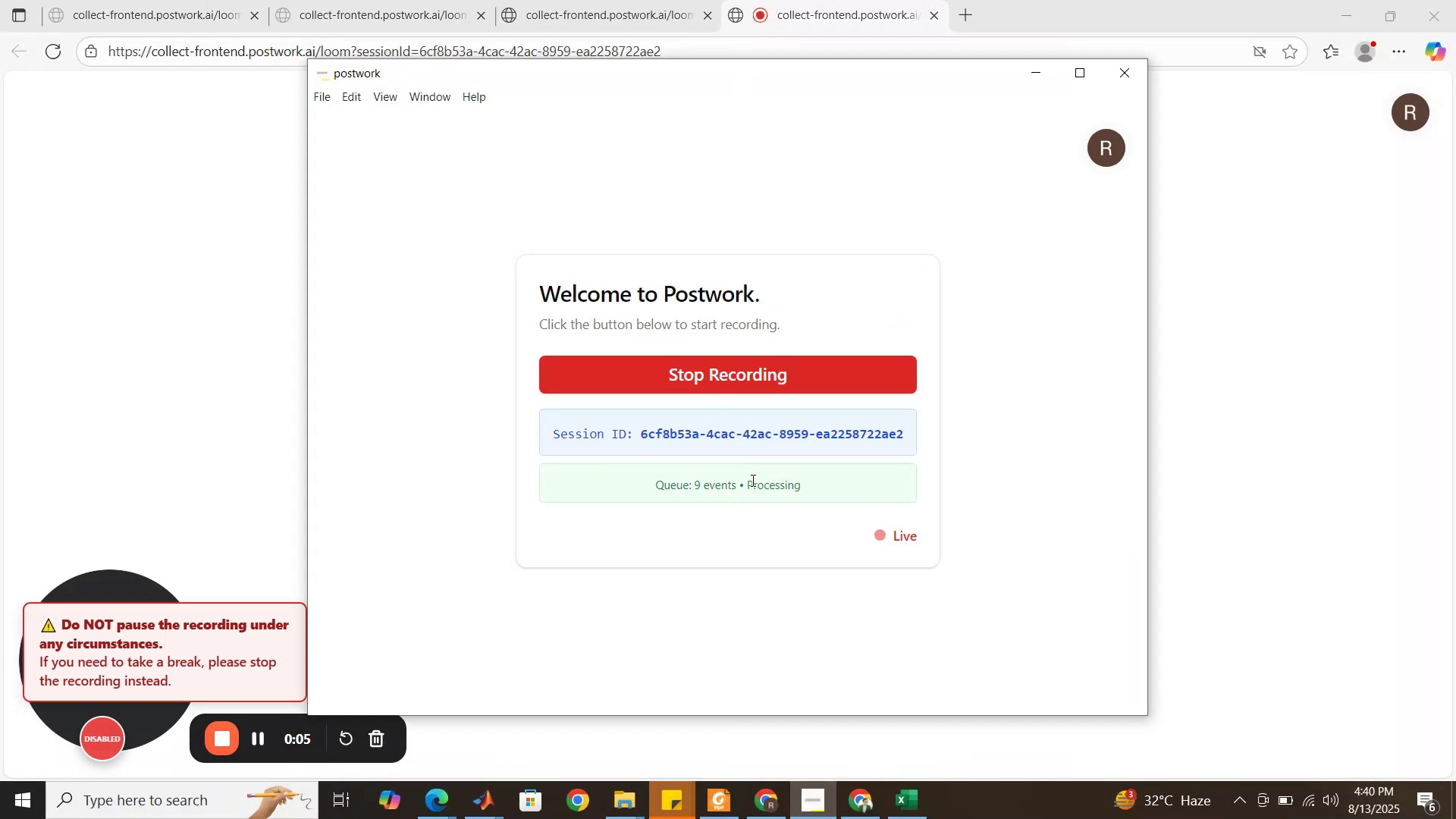 
left_click([607, 755])
 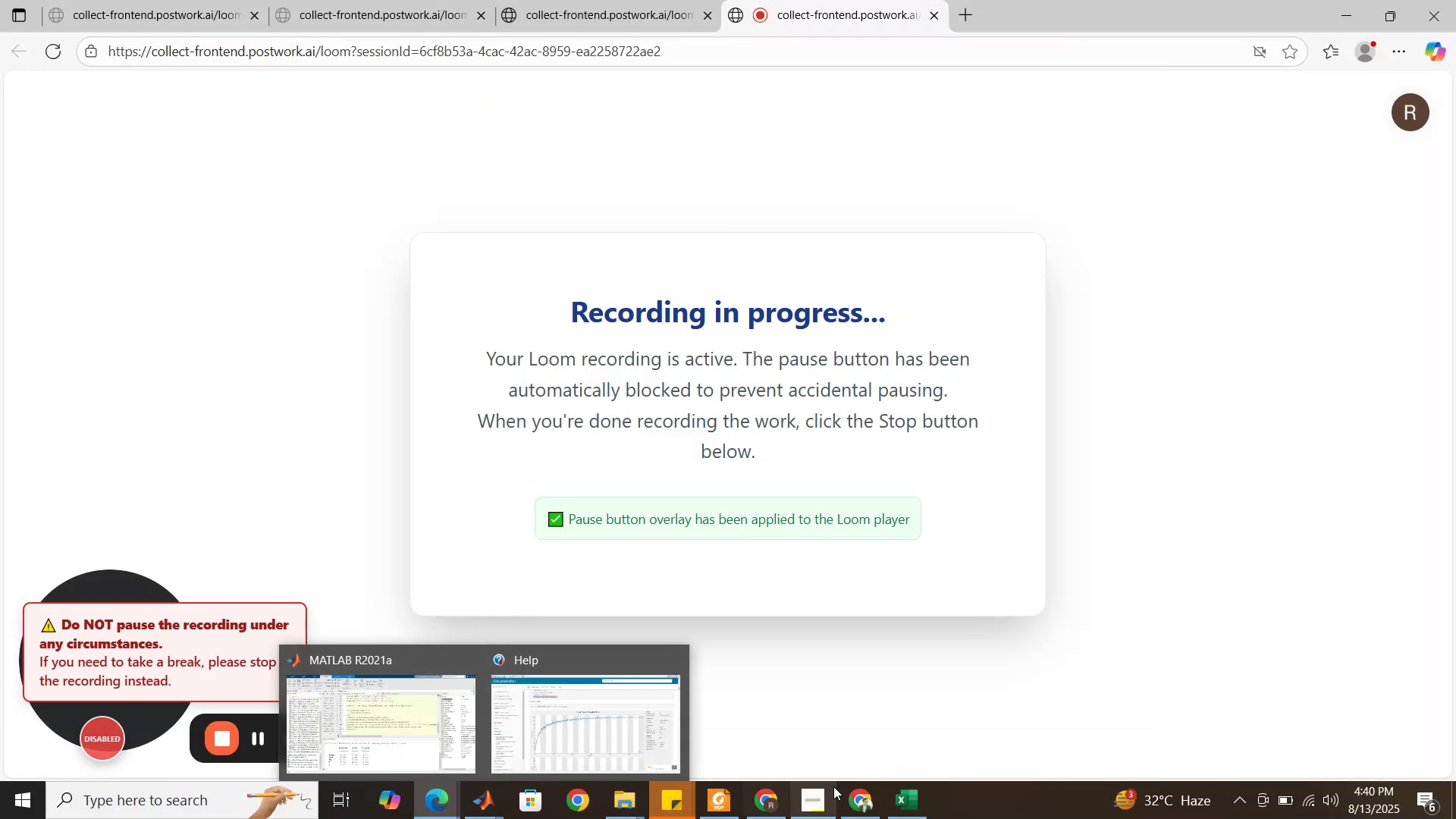 
left_click([908, 818])
 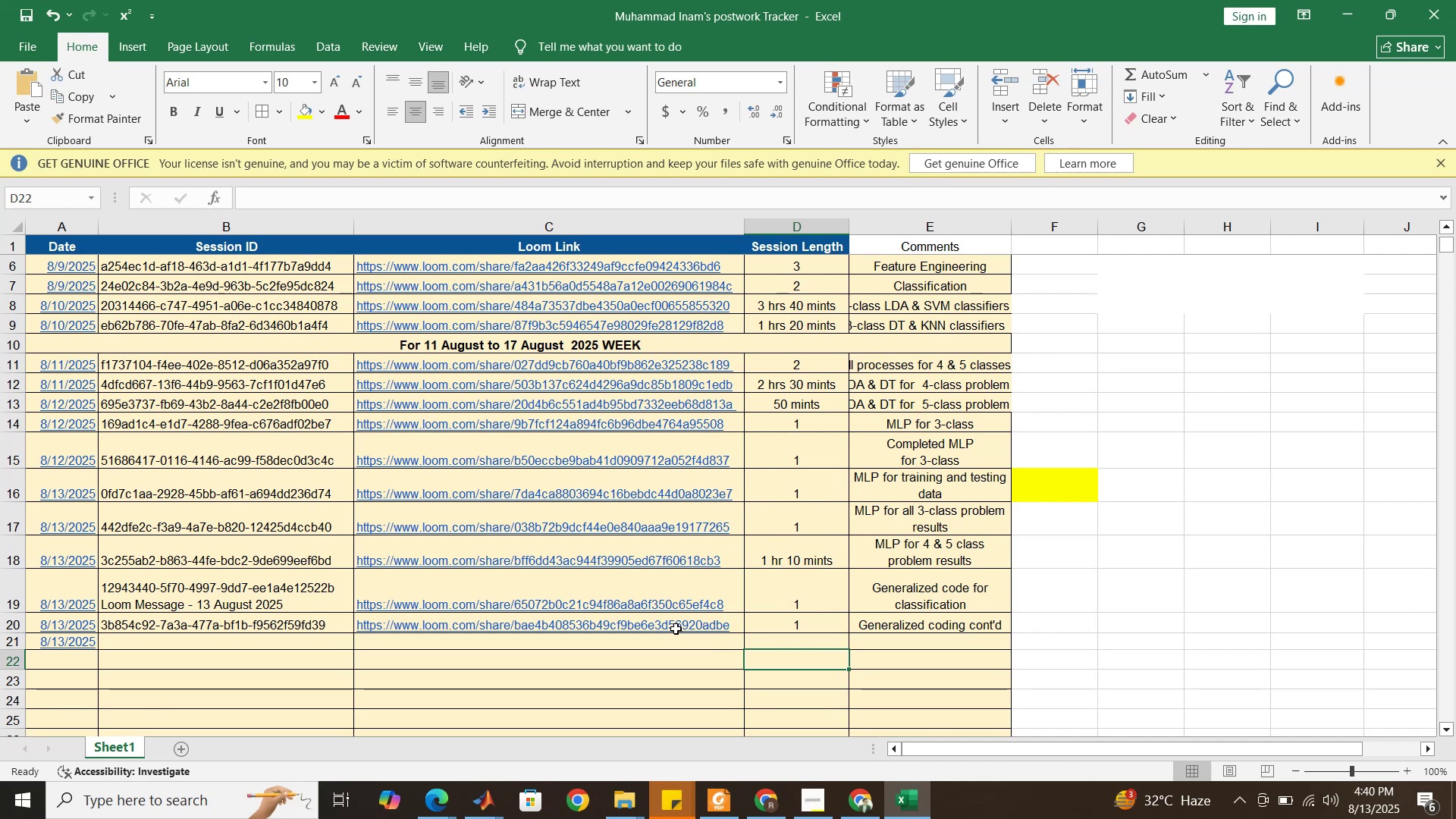 
wait(19.41)
 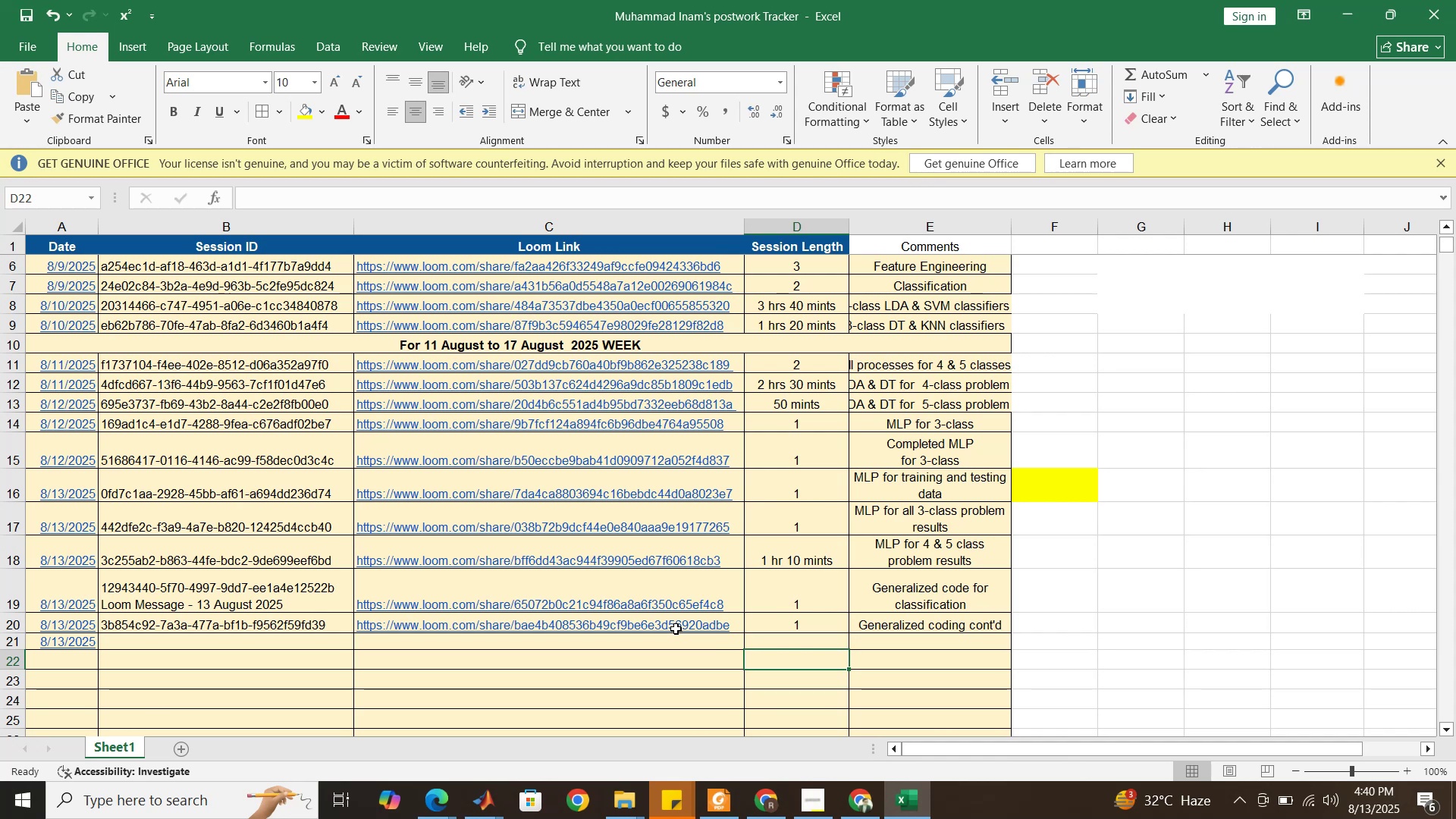 
left_click([467, 811])
 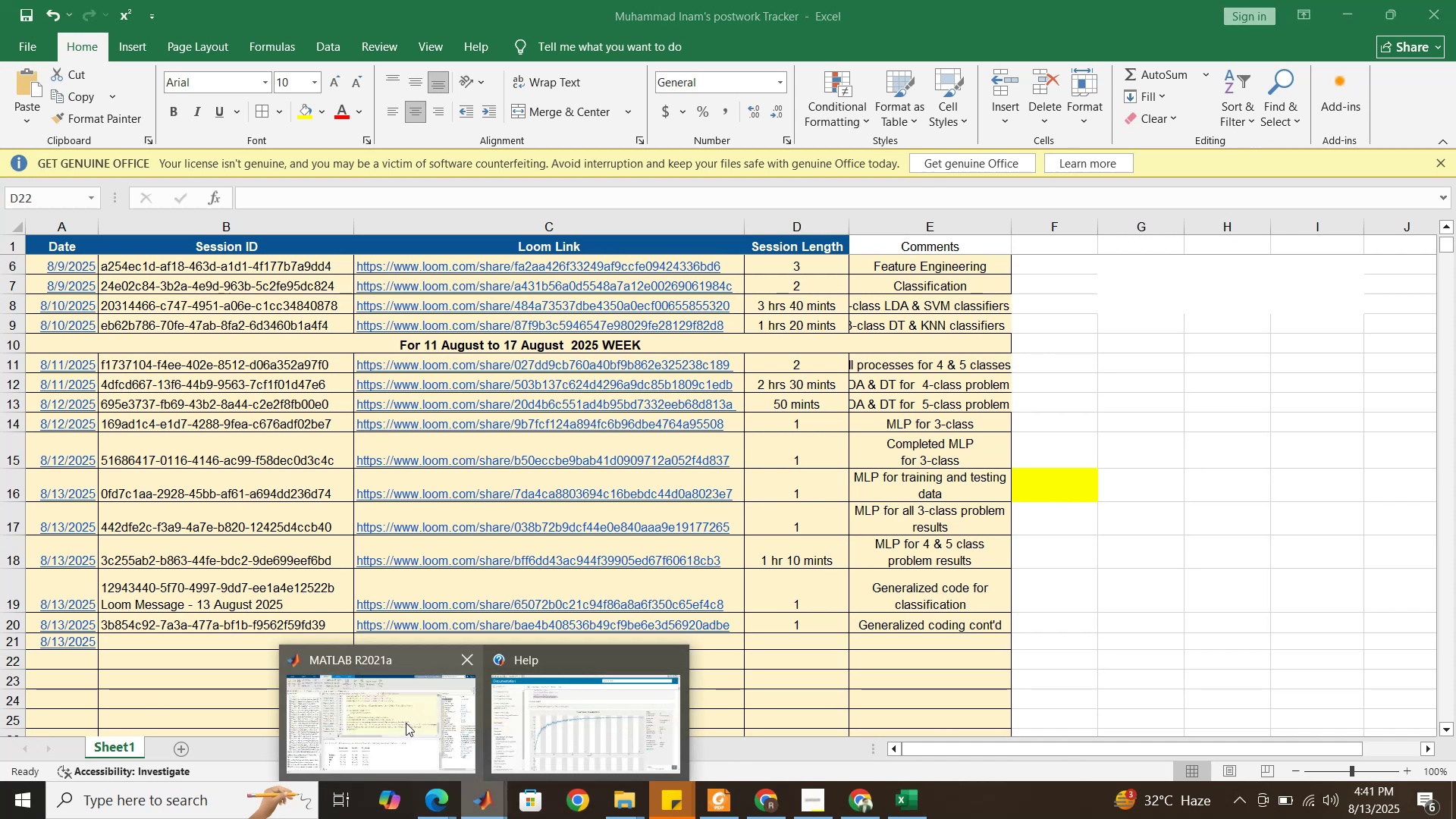 
left_click([400, 723])
 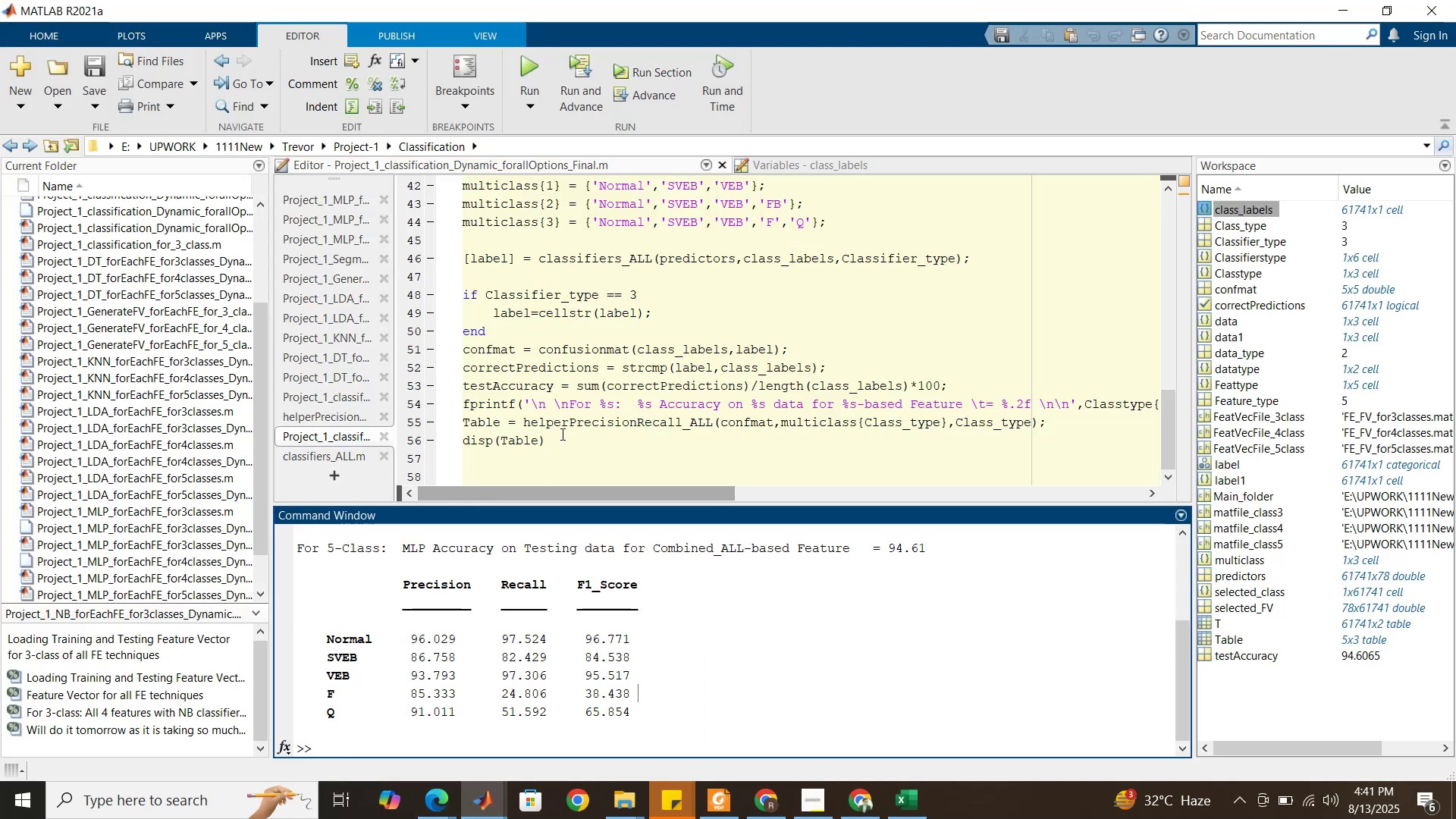 
left_click([561, 434])
 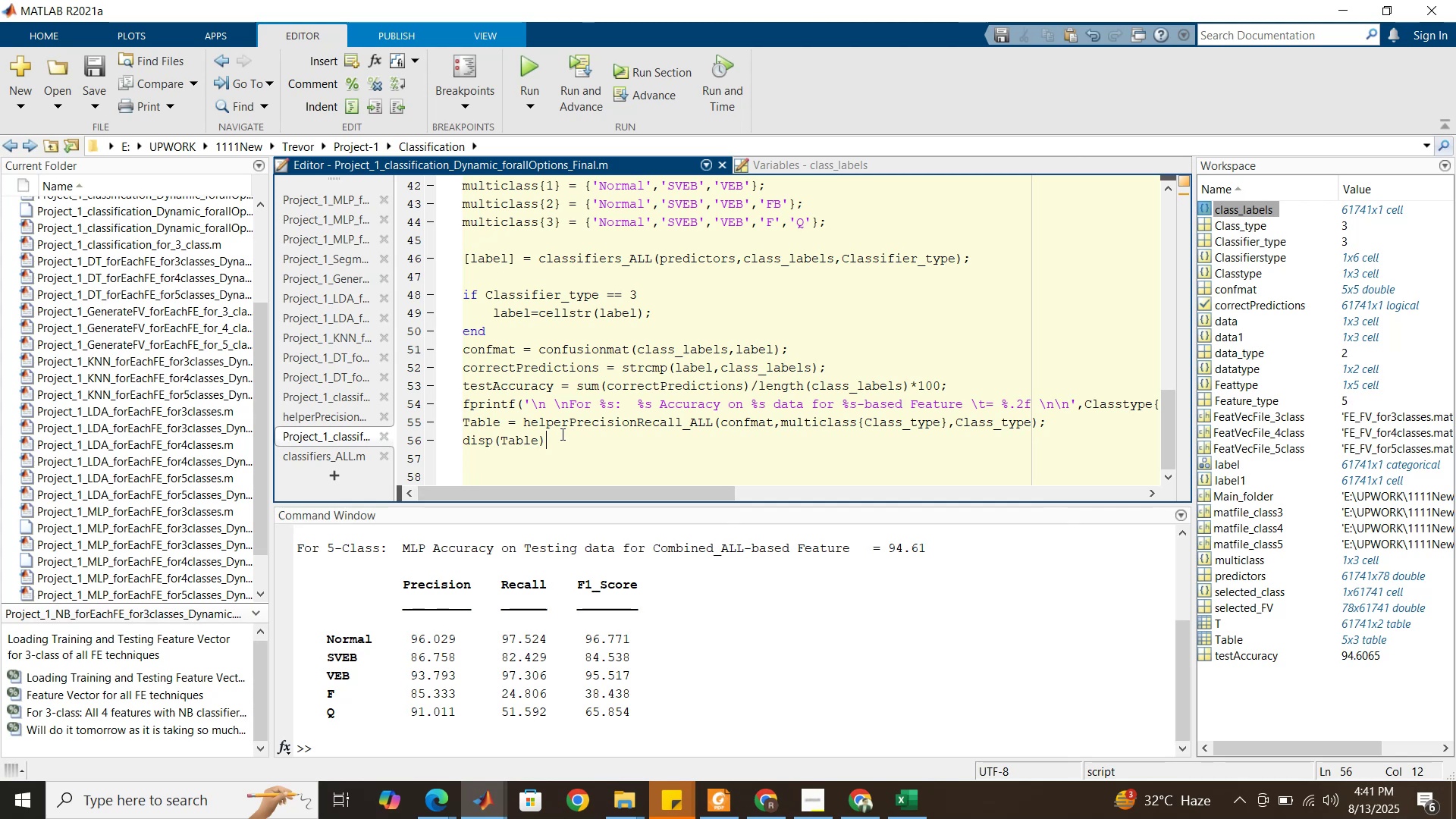 
scroll: coordinate [561, 434], scroll_direction: up, amount: 8.0
 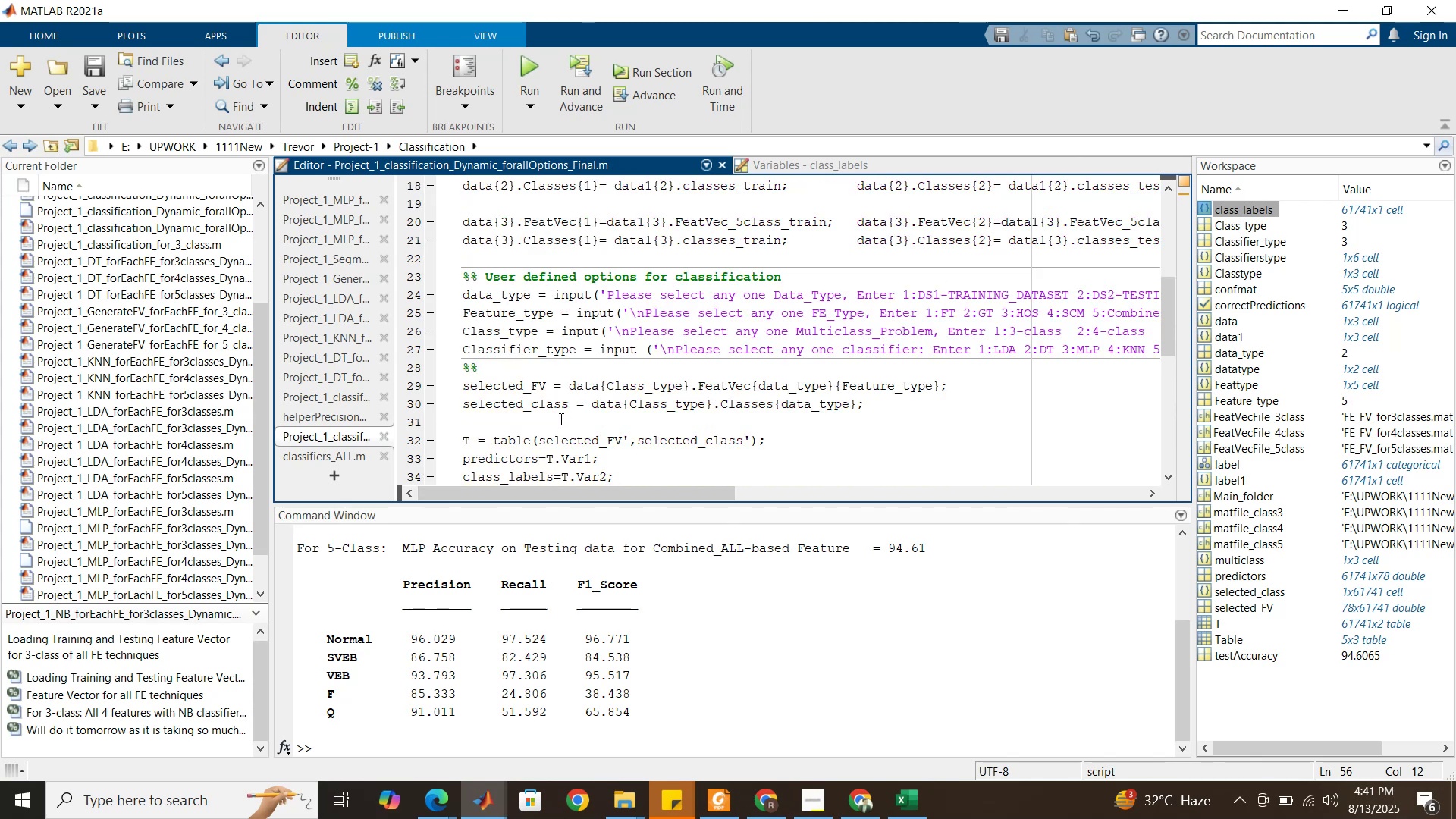 
scroll: coordinate [560, 419], scroll_direction: down, amount: 1.0
 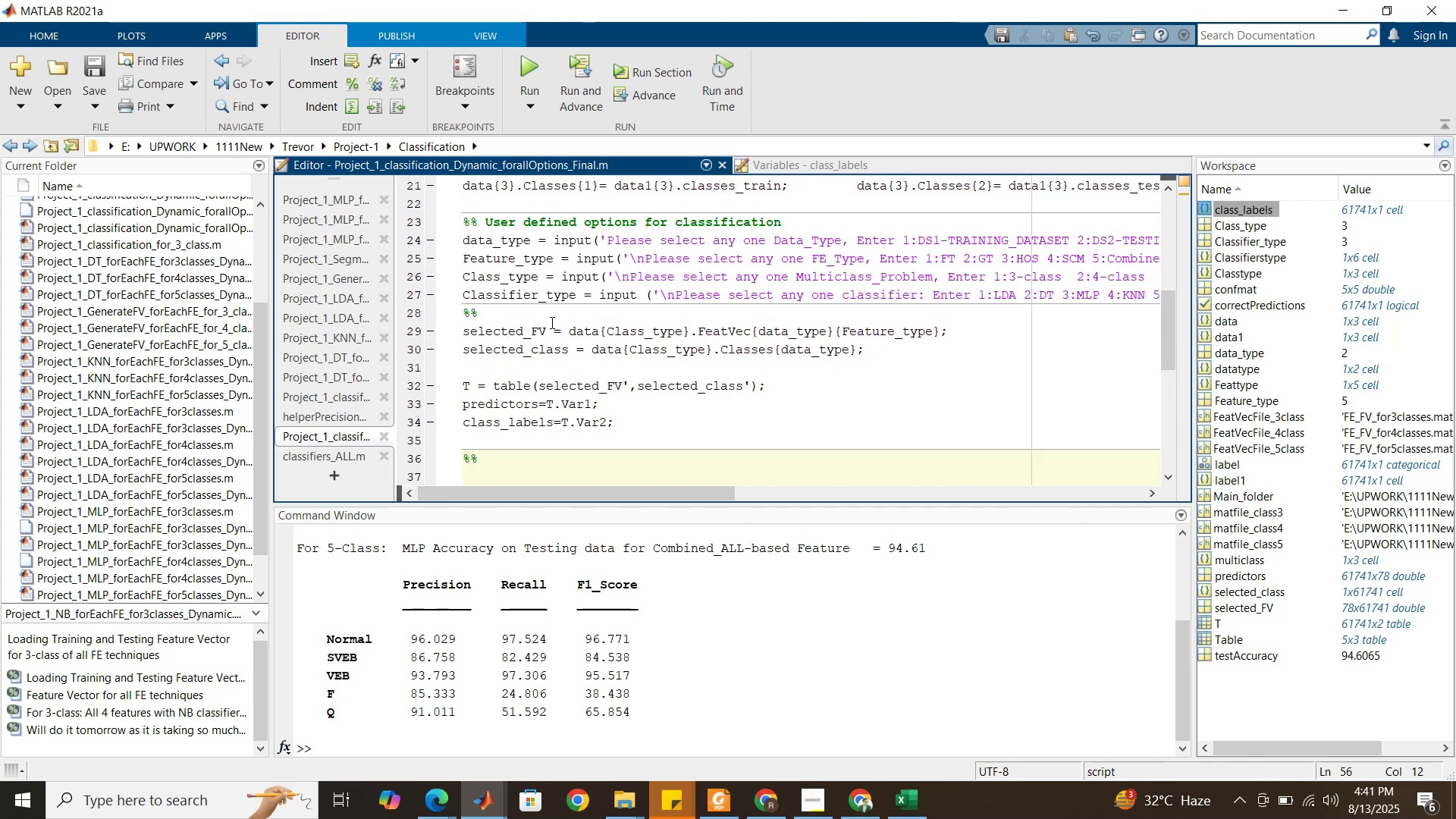 
left_click([551, 318])
 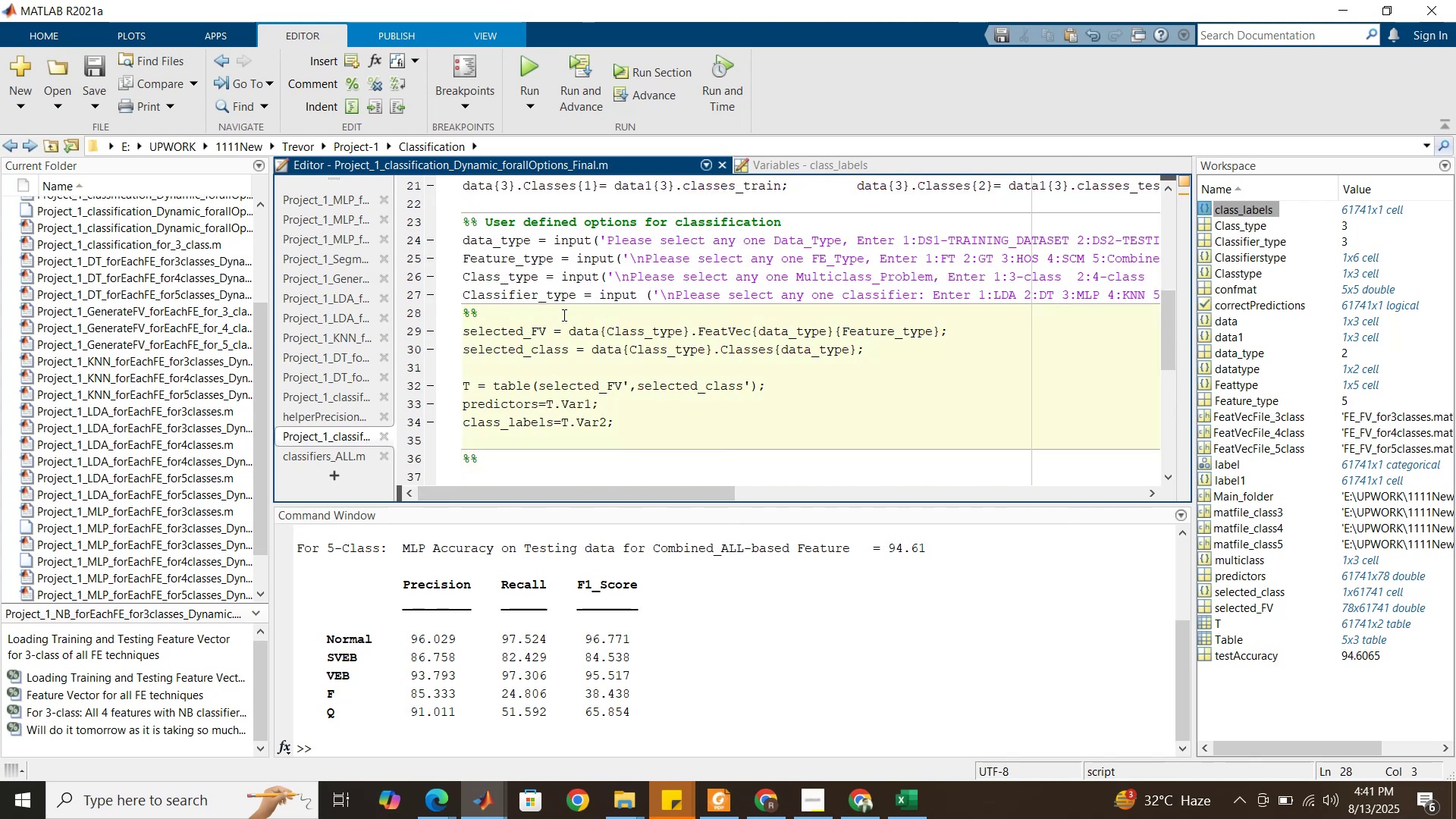 
type( Selection of FV and )
 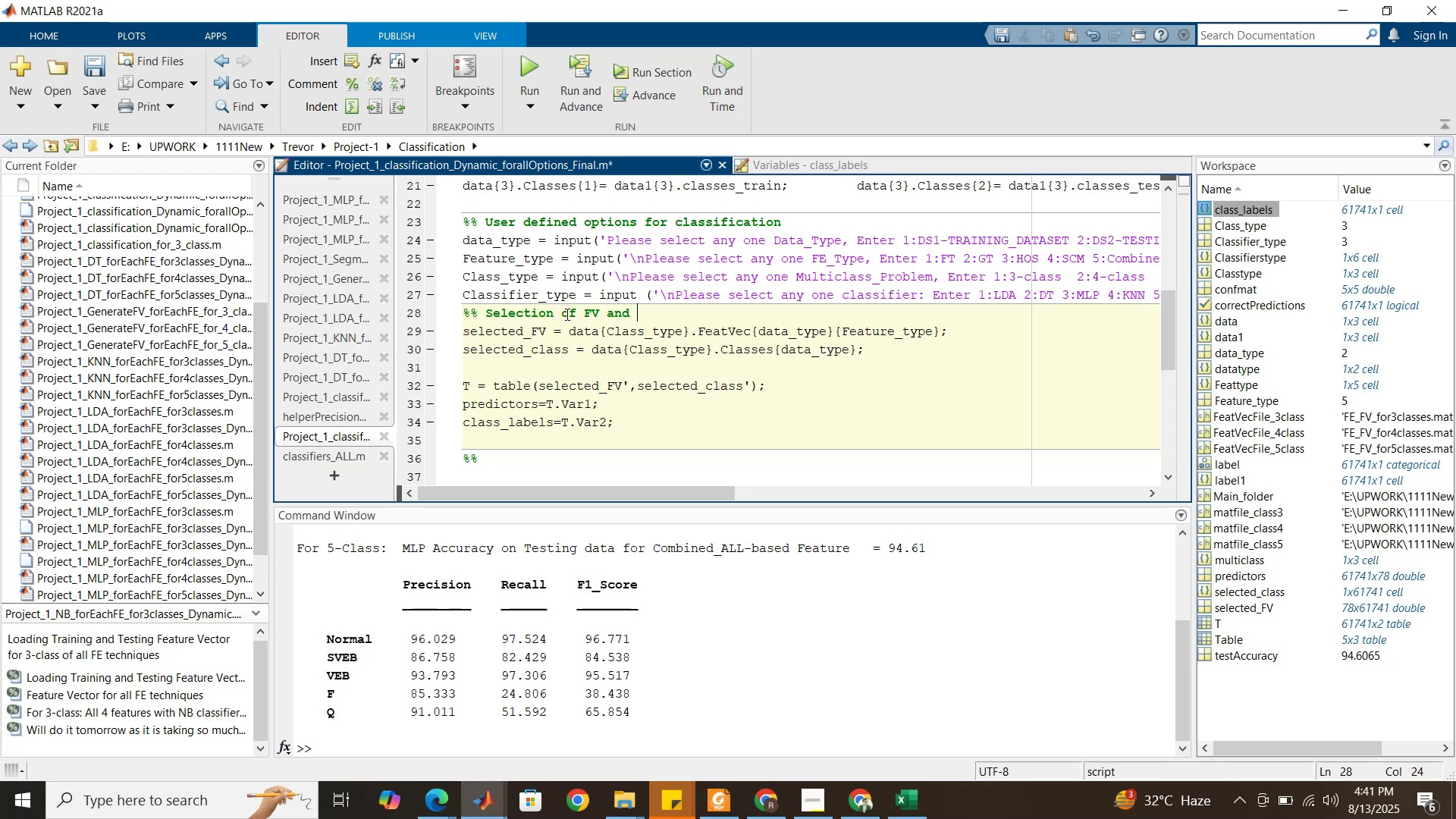 
 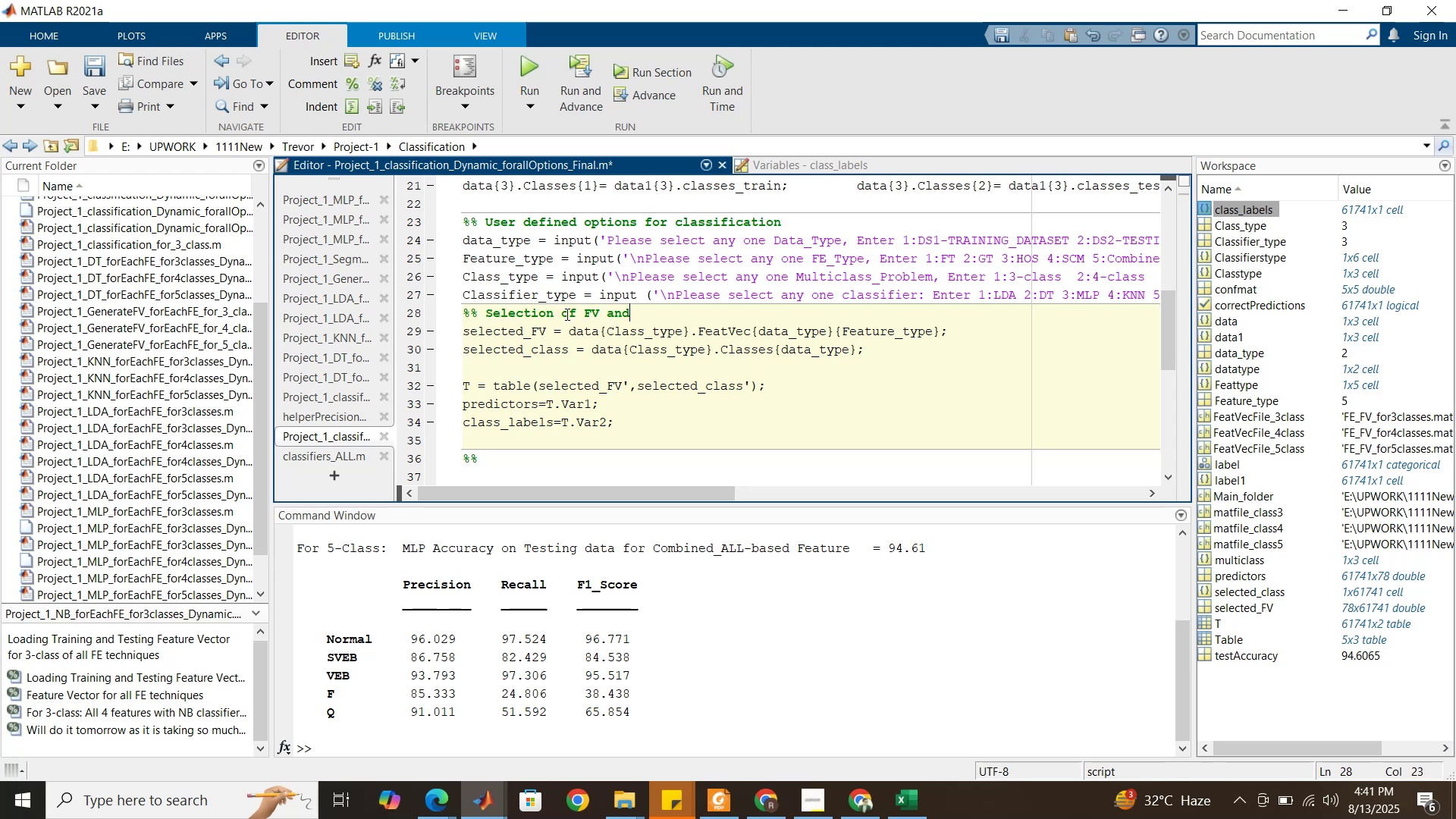 
hold_key(key=ShiftRight, duration=0.89)
 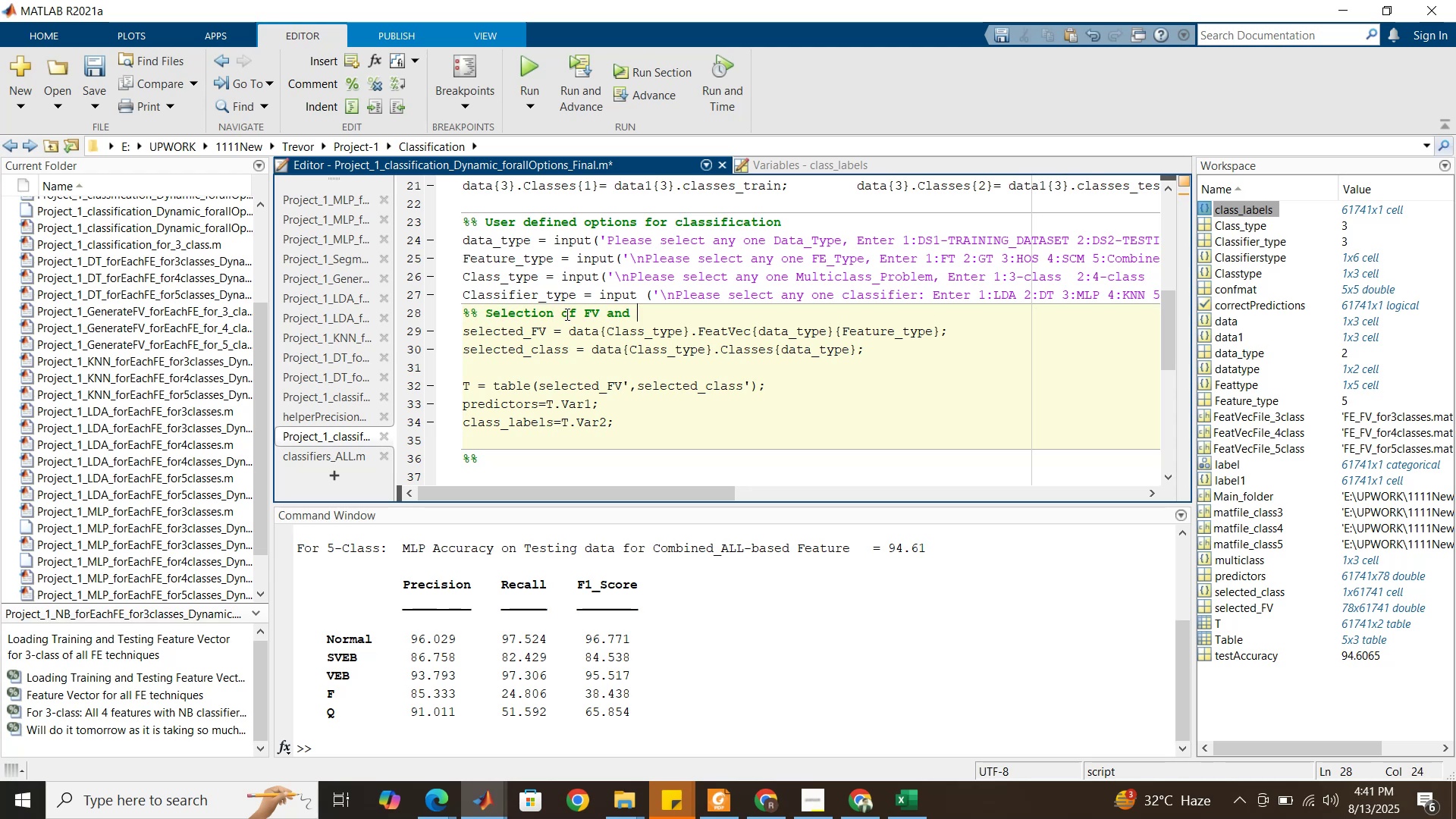 
type(Class-labels based on Eser Defined )
key(Backspace)
key(Backspace)
type(User defined input)
 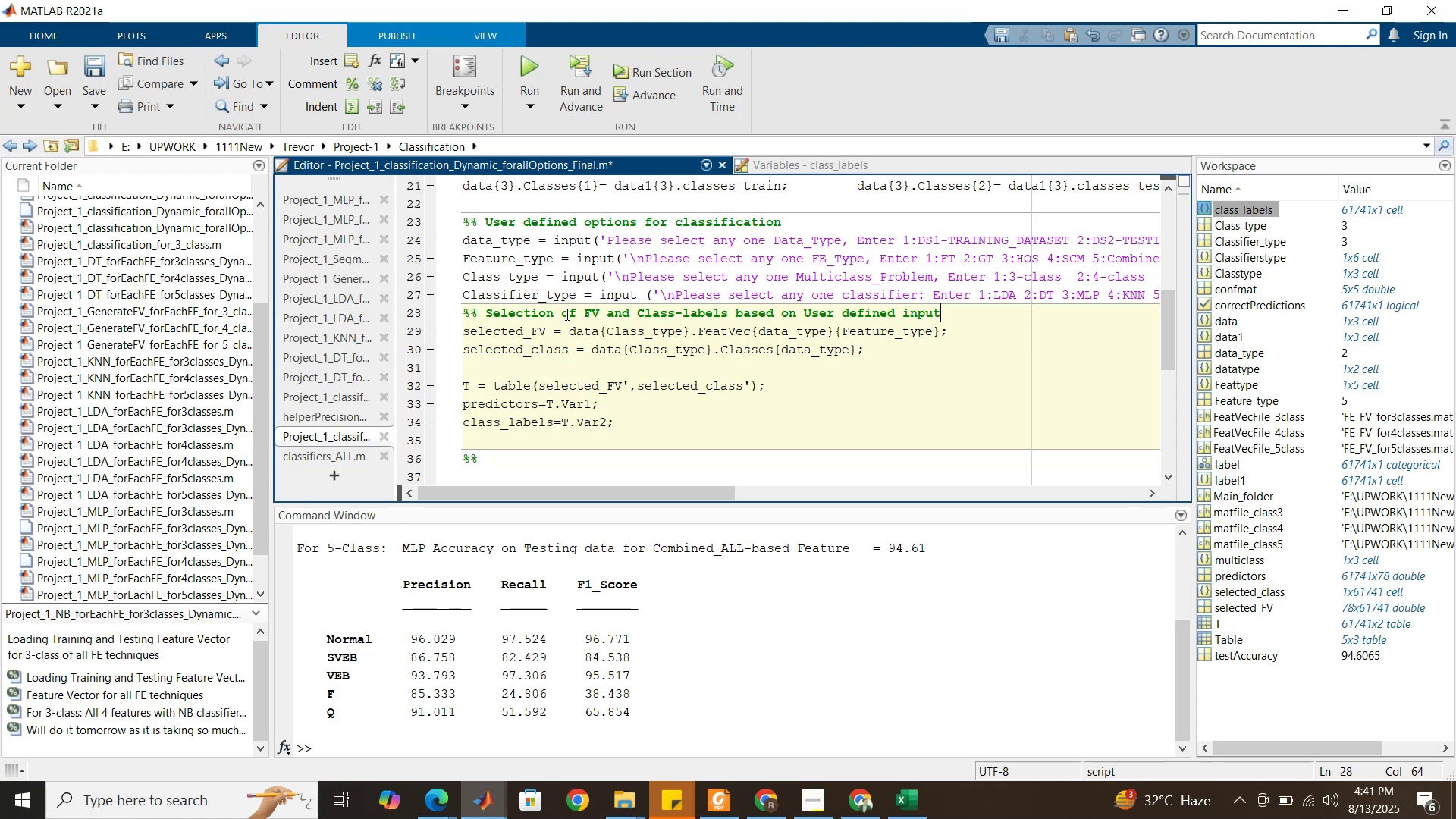 
scroll: coordinate [569, 356], scroll_direction: down, amount: 2.0
 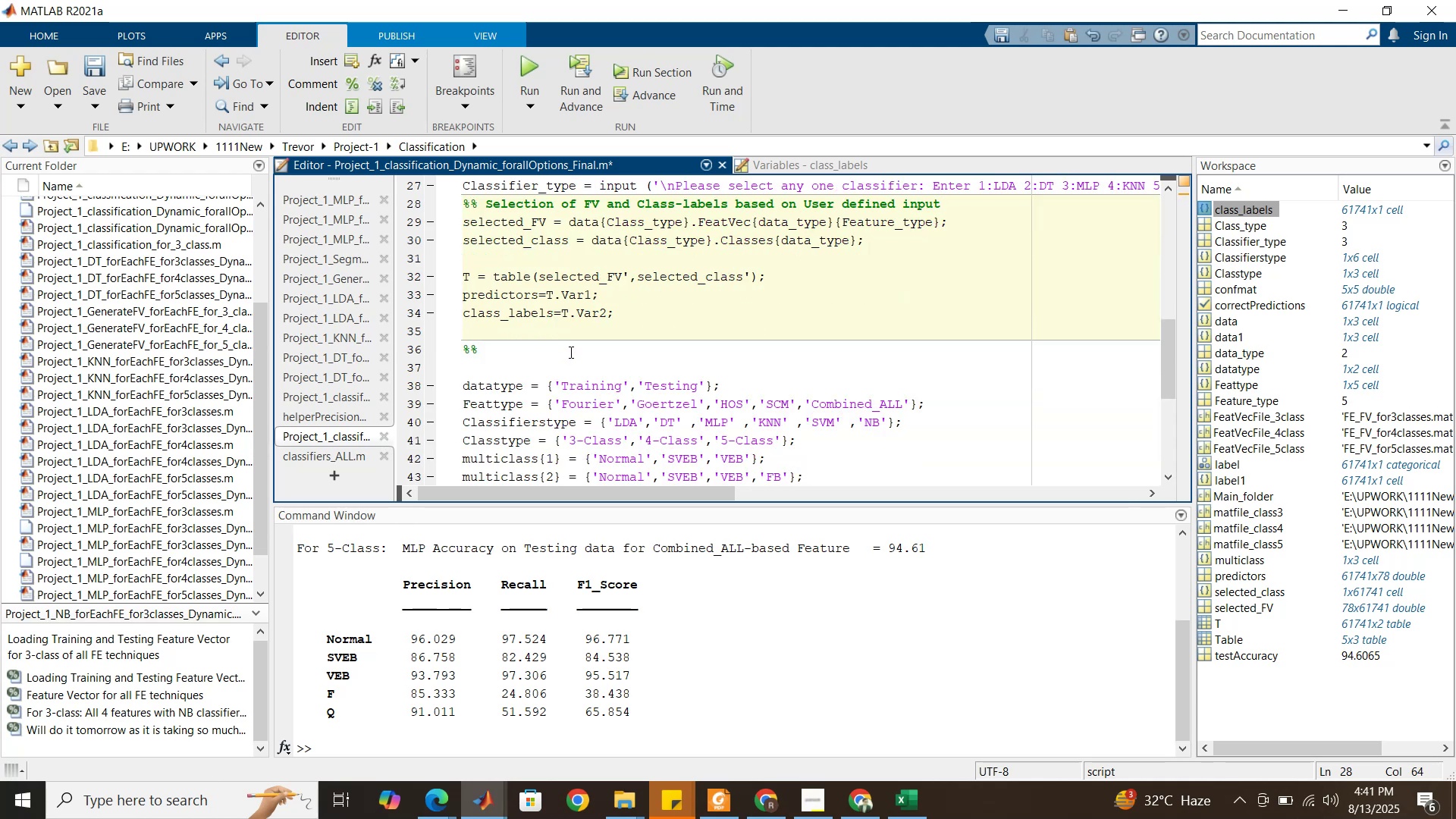 
left_click([570, 352])
 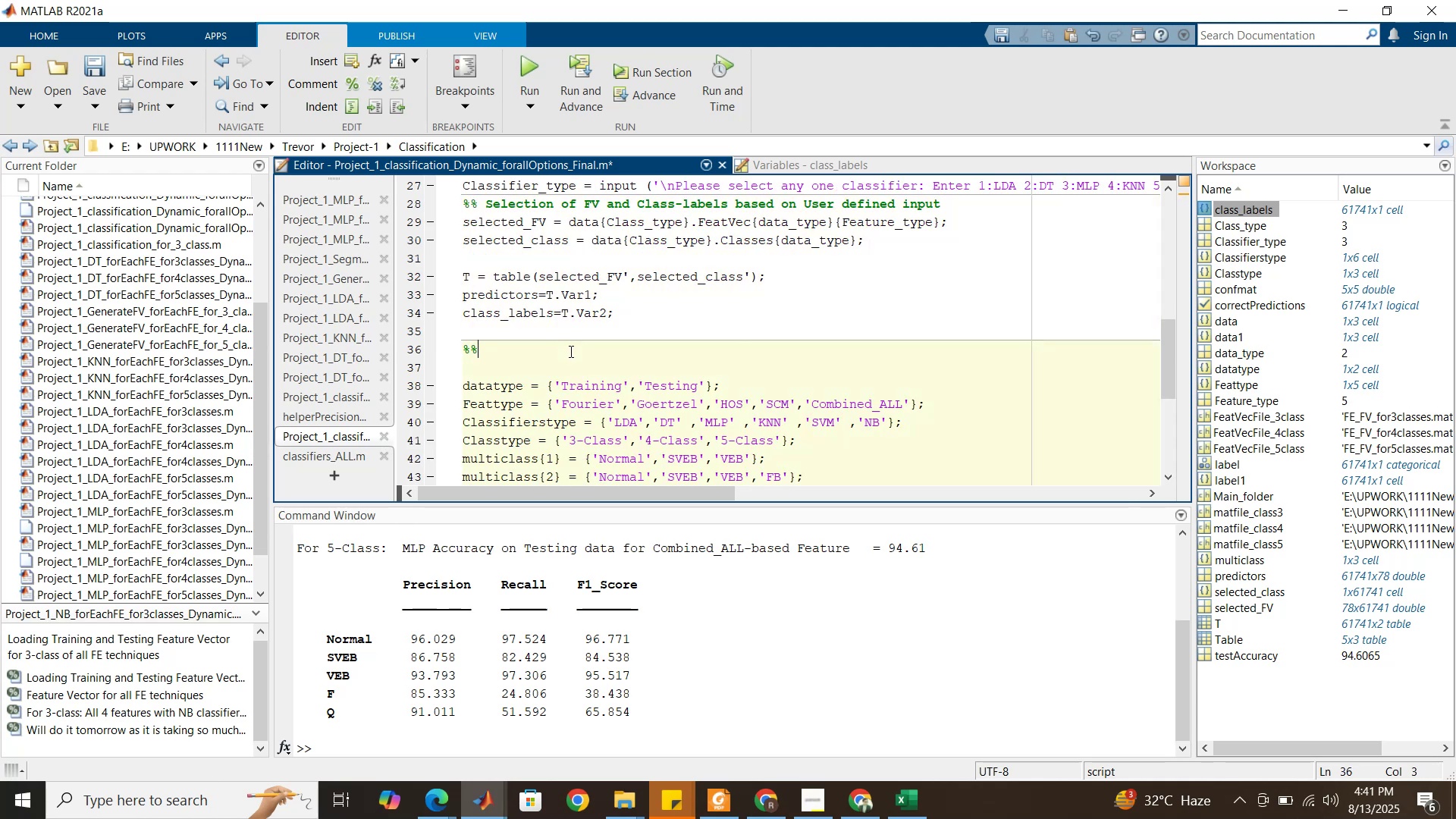 
key(Space)
 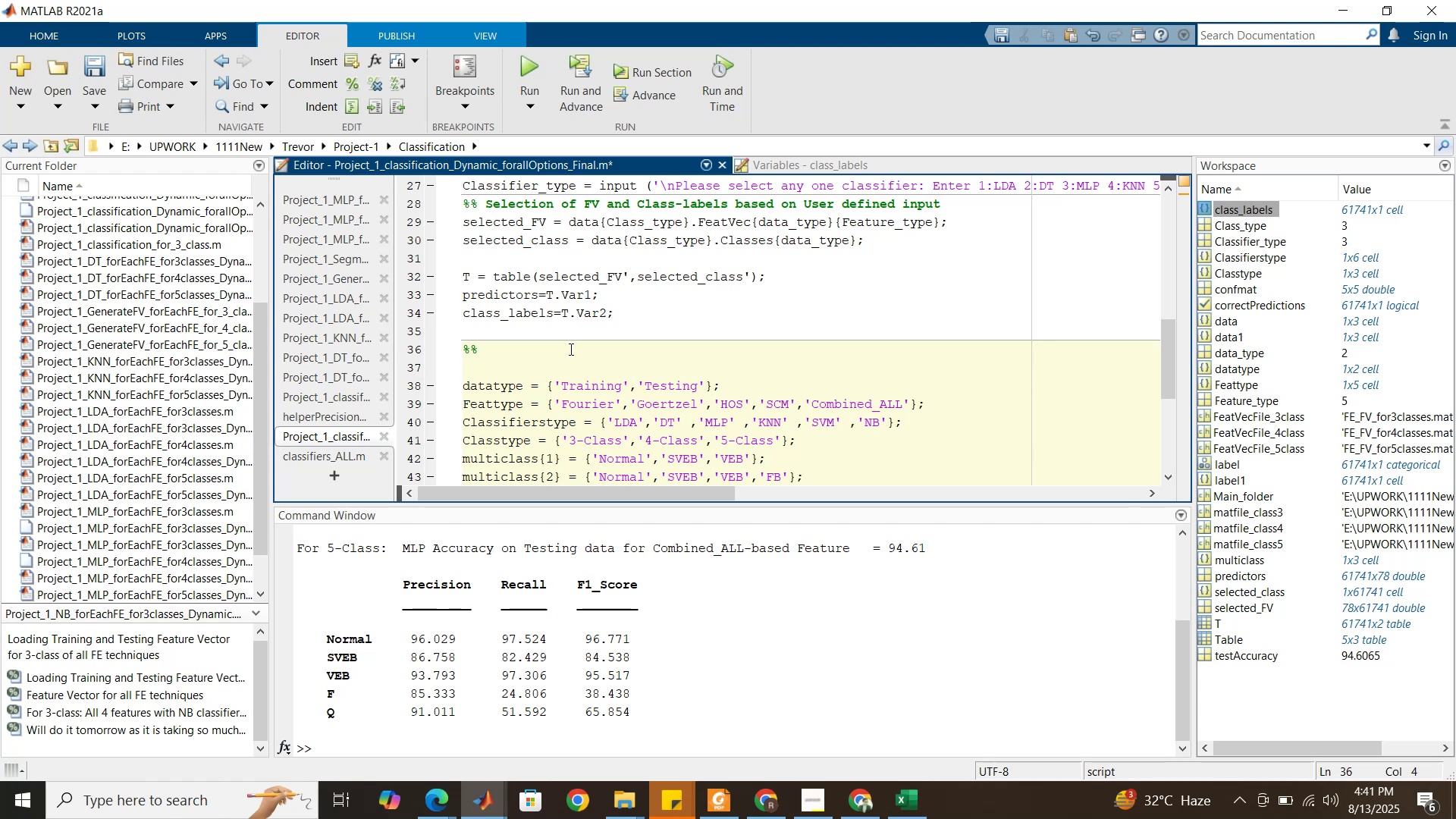 
wait(5.33)
 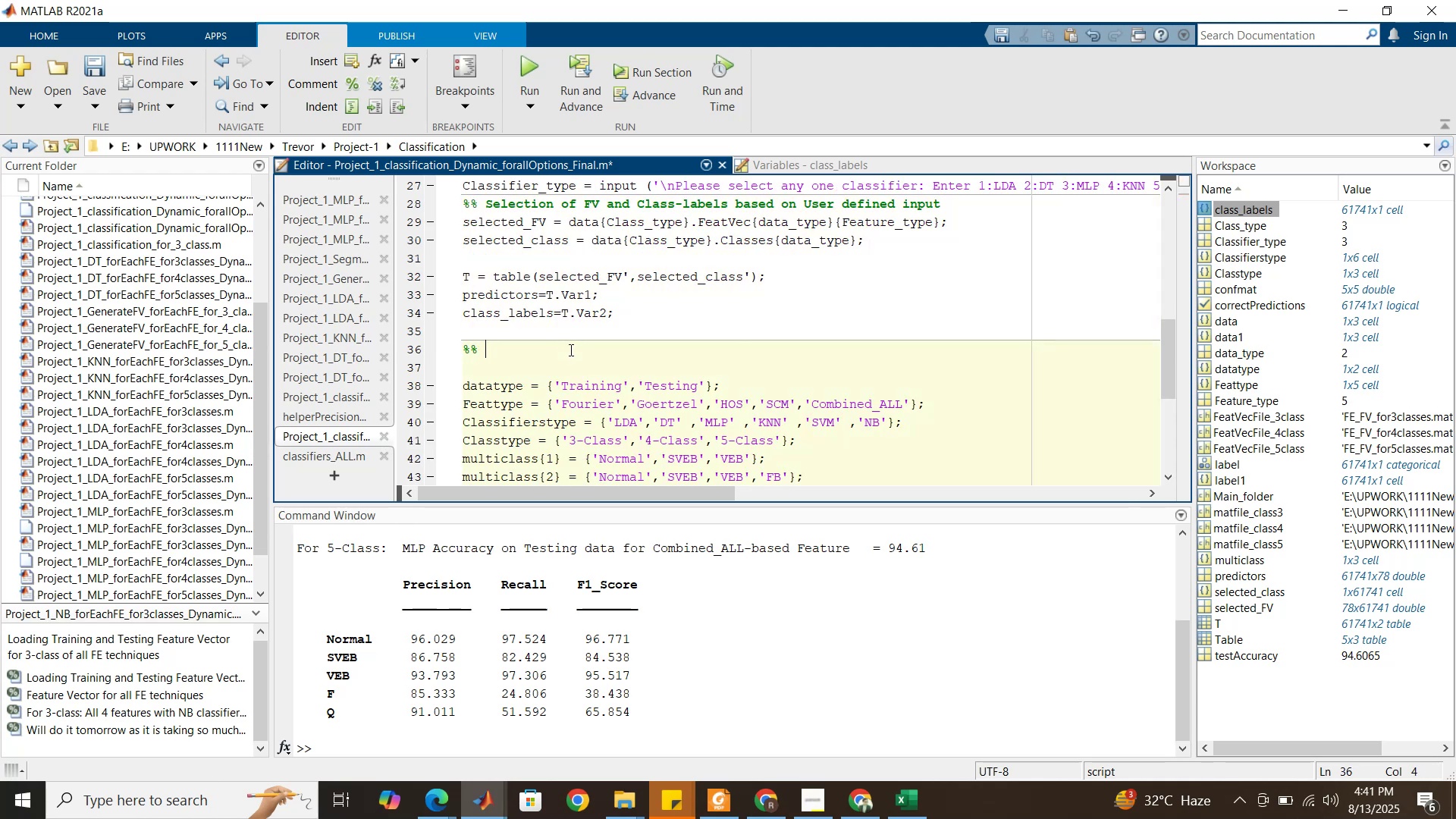 
hold_key(key=ShiftRight, duration=0.37)
 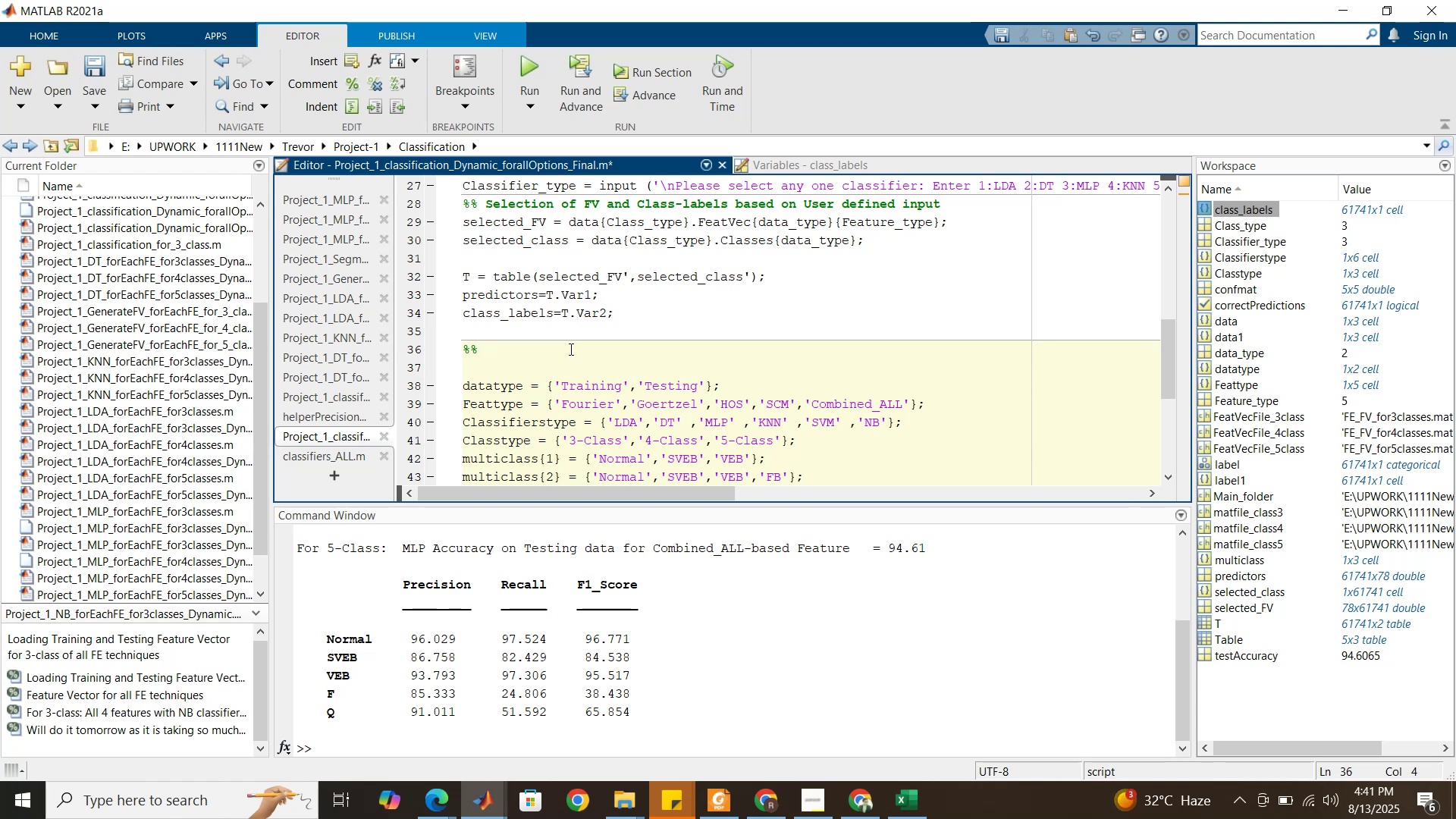 
type(Classification results based on selected options)
 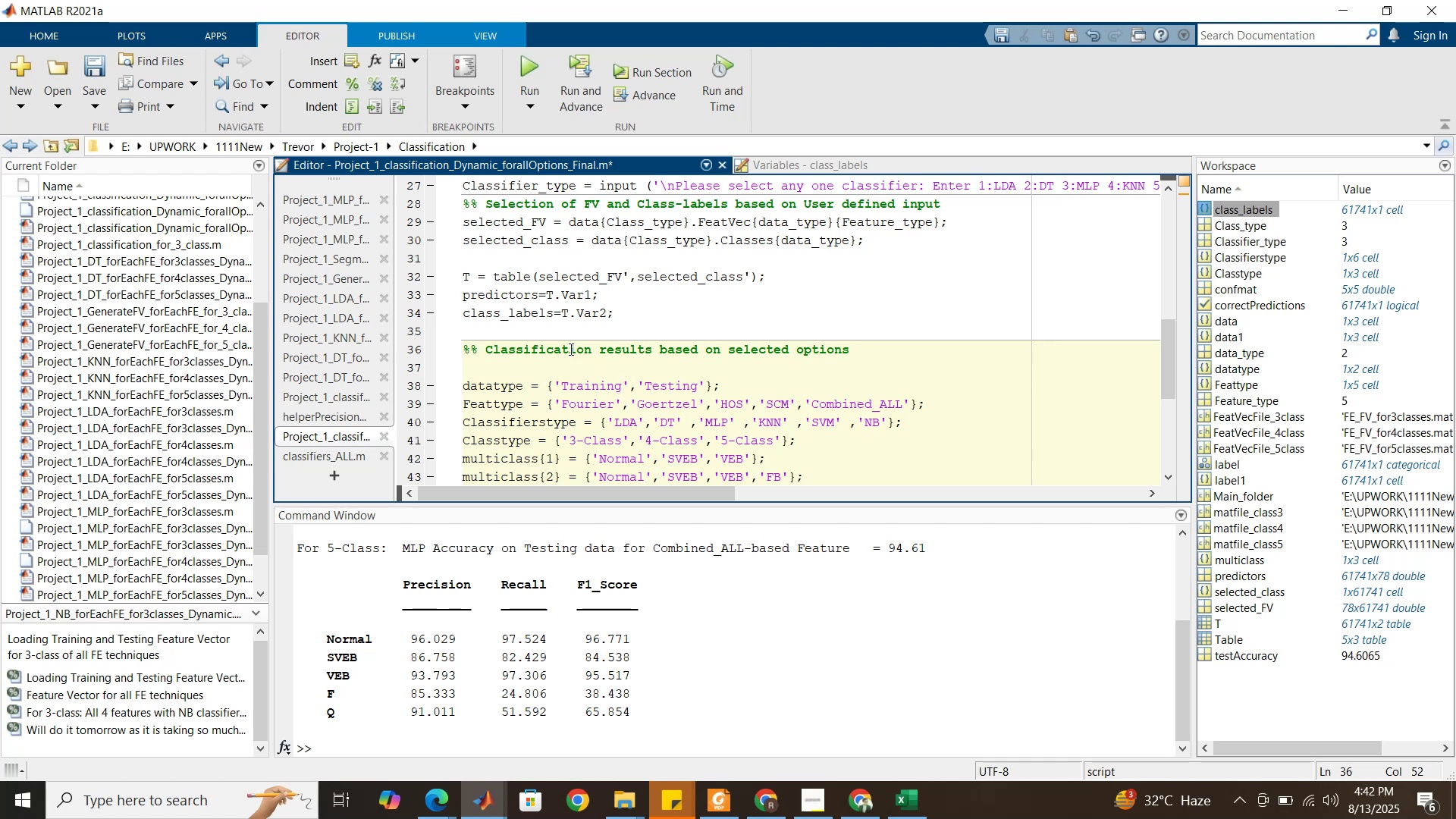 
scroll: coordinate [567, 426], scroll_direction: down, amount: 9.0
 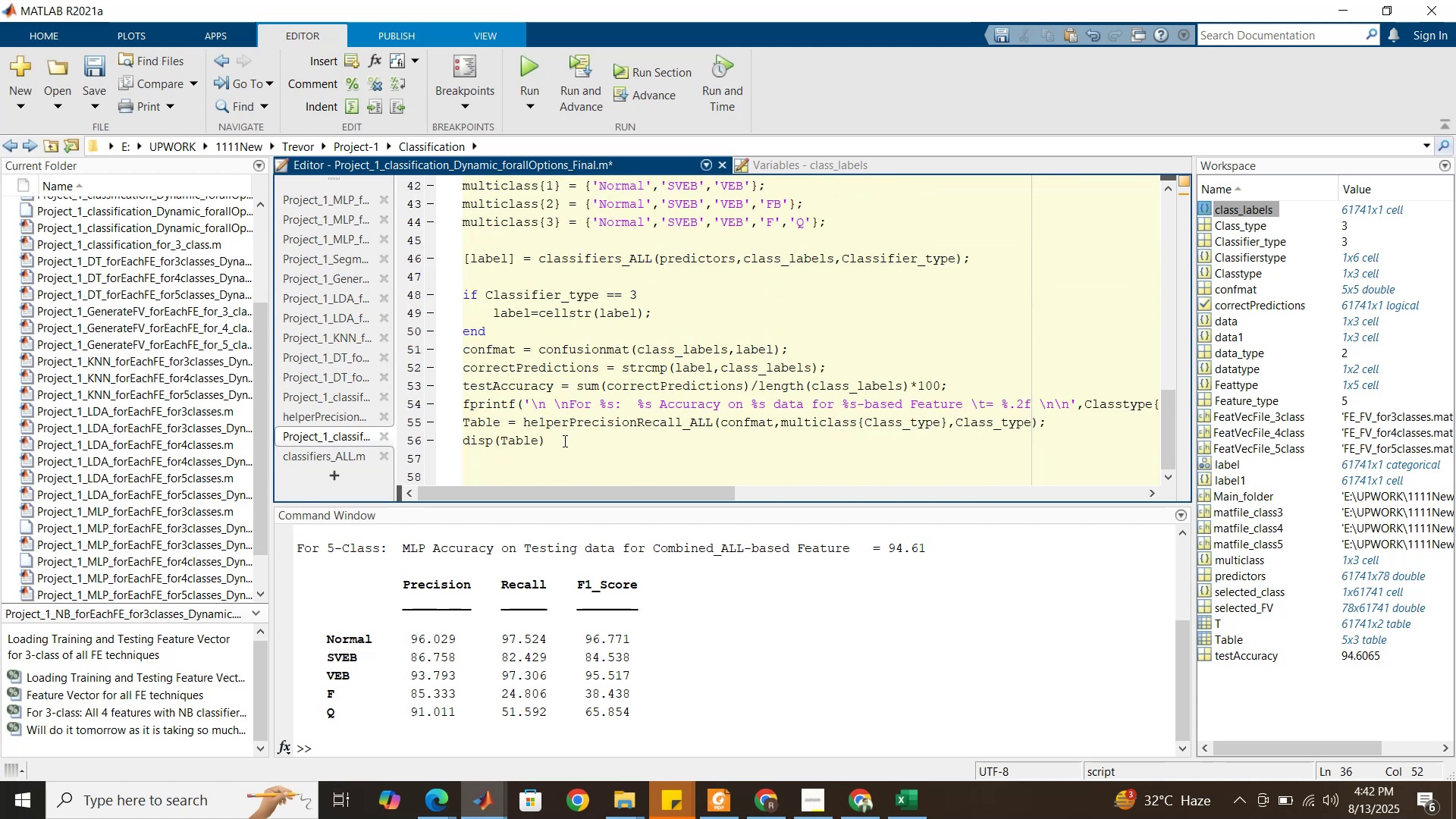 
left_click([563, 441])
 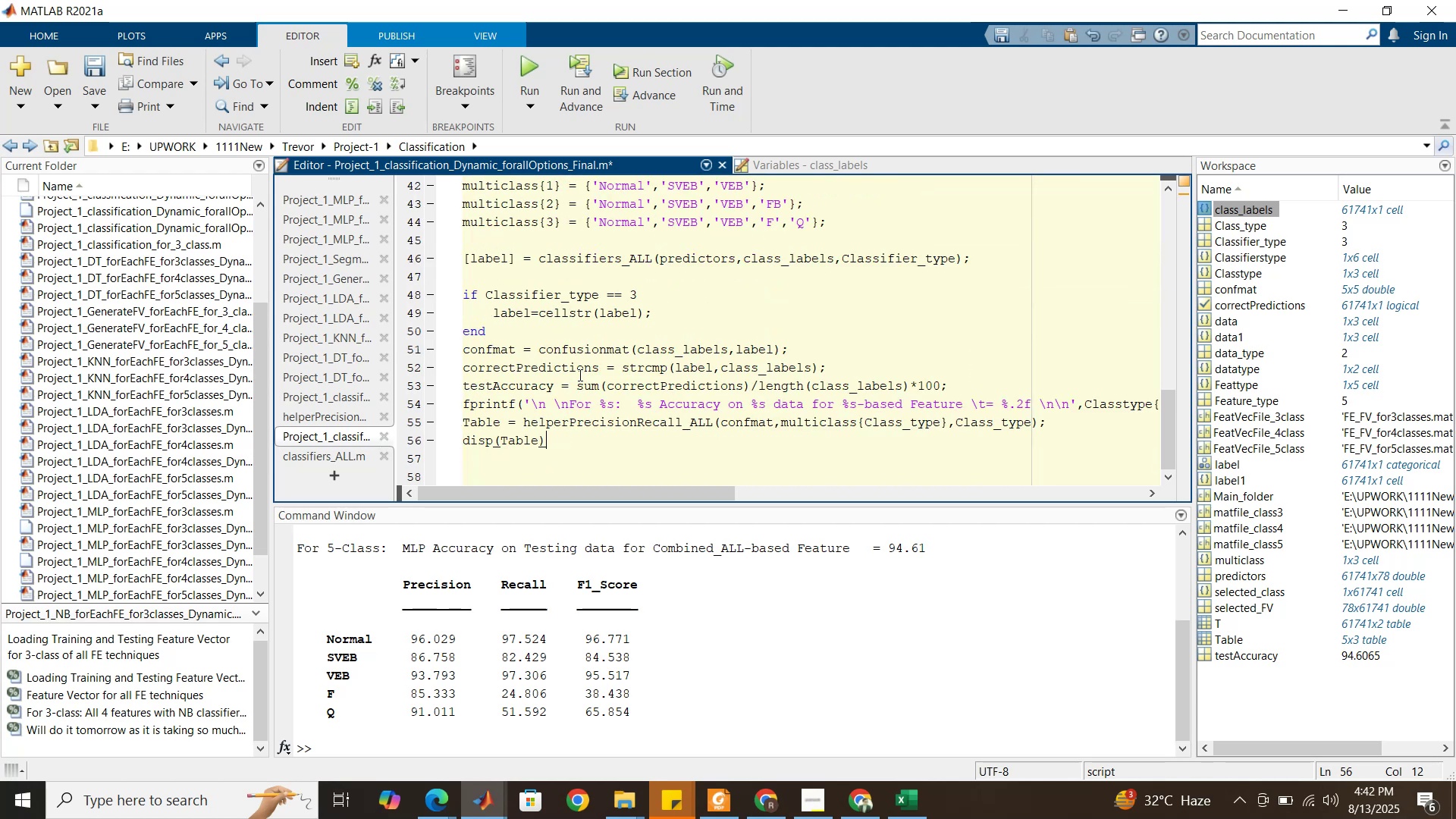 
scroll: coordinate [582, 345], scroll_direction: up, amount: 6.0
 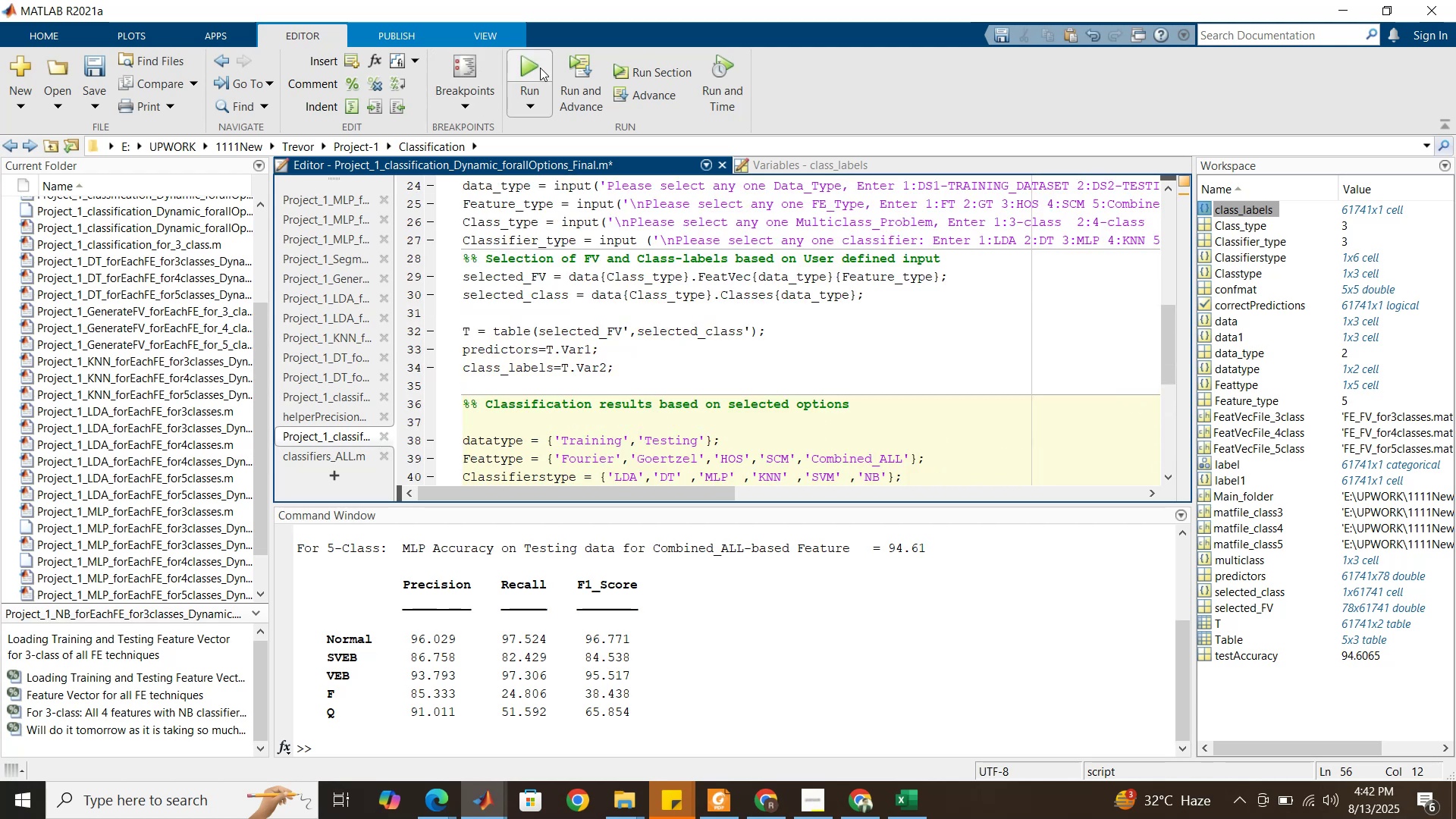 
left_click([540, 67])
 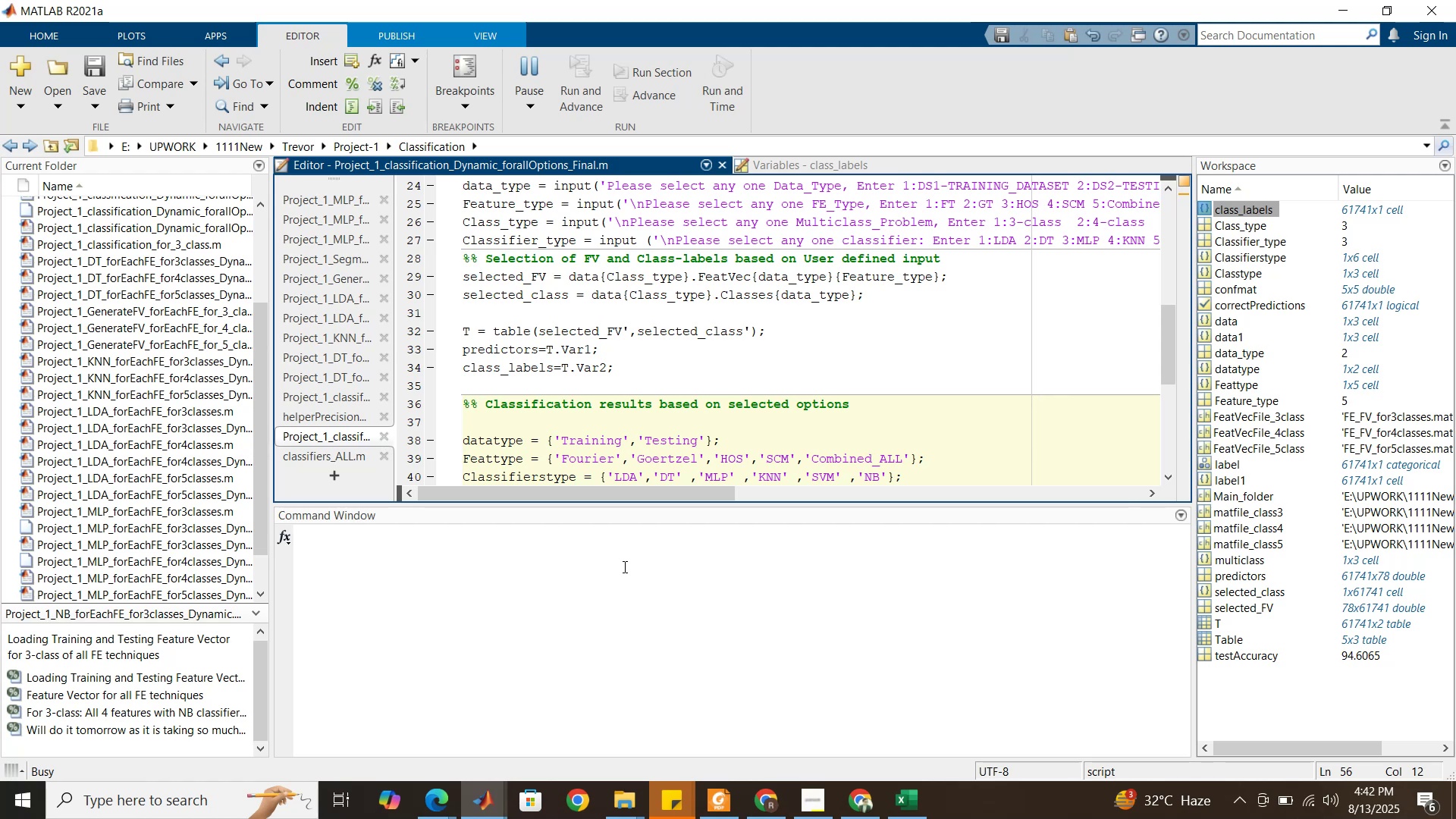 
wait(33.22)
 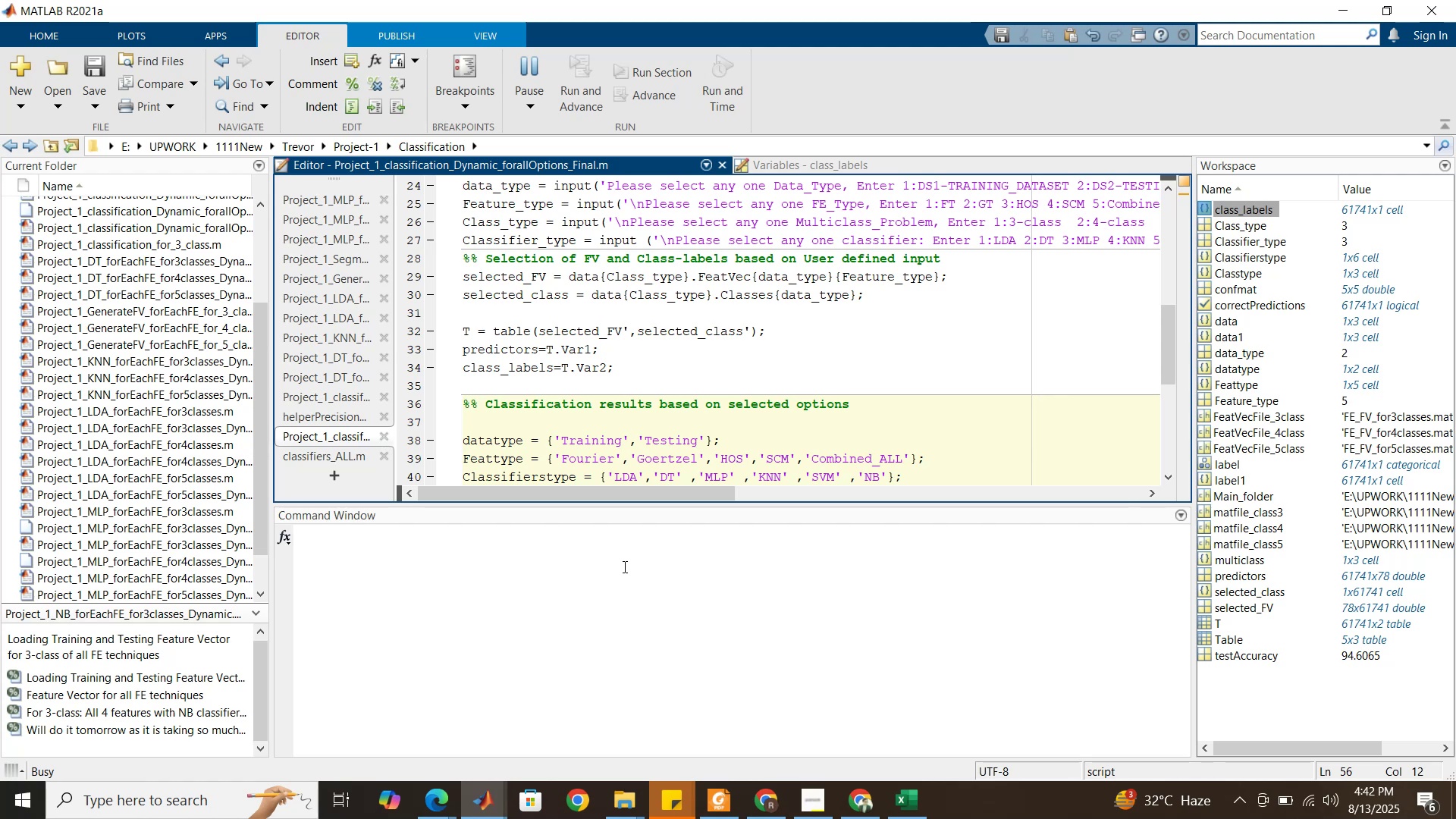 
key(1)
 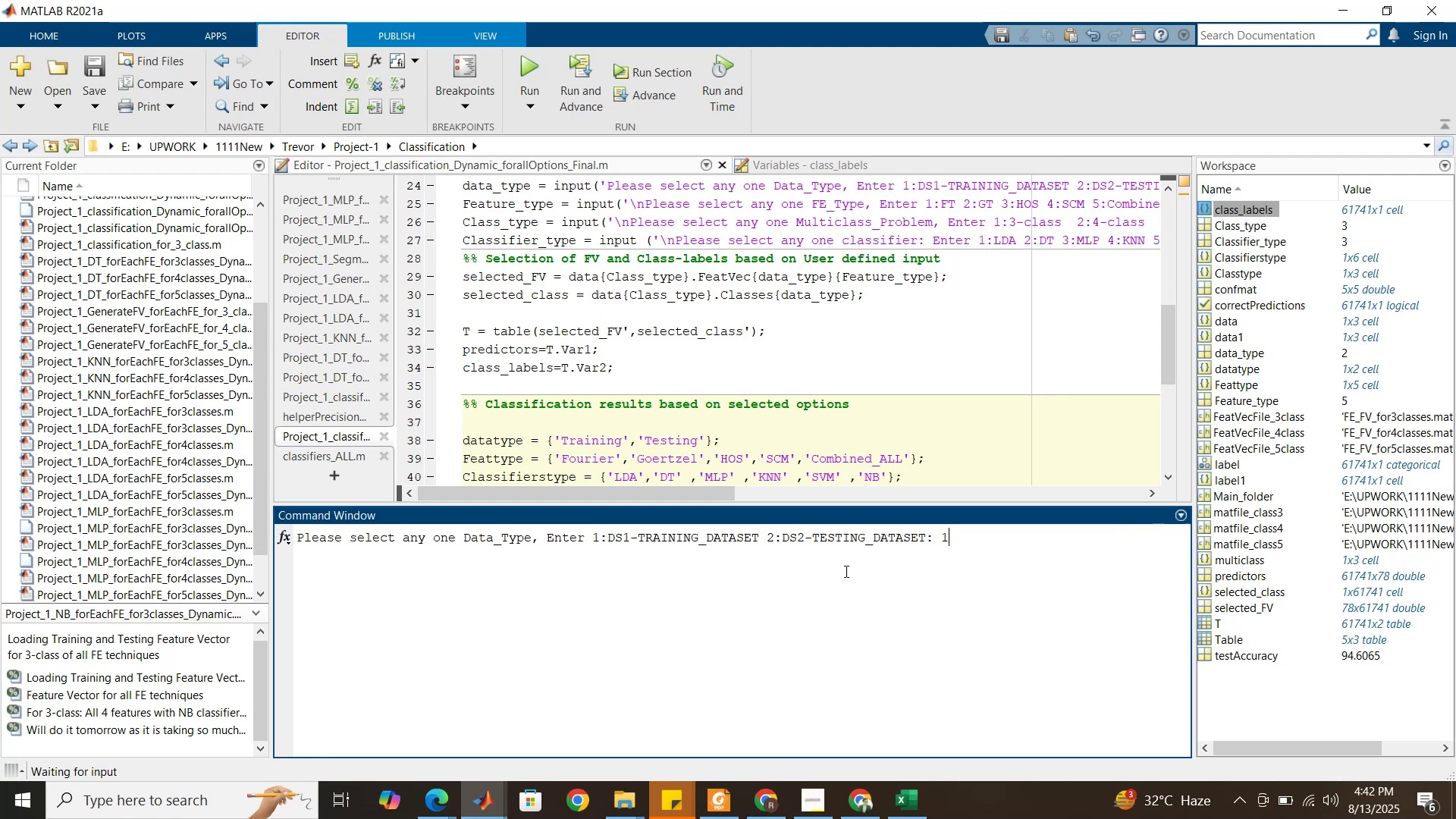 
key(Enter)
 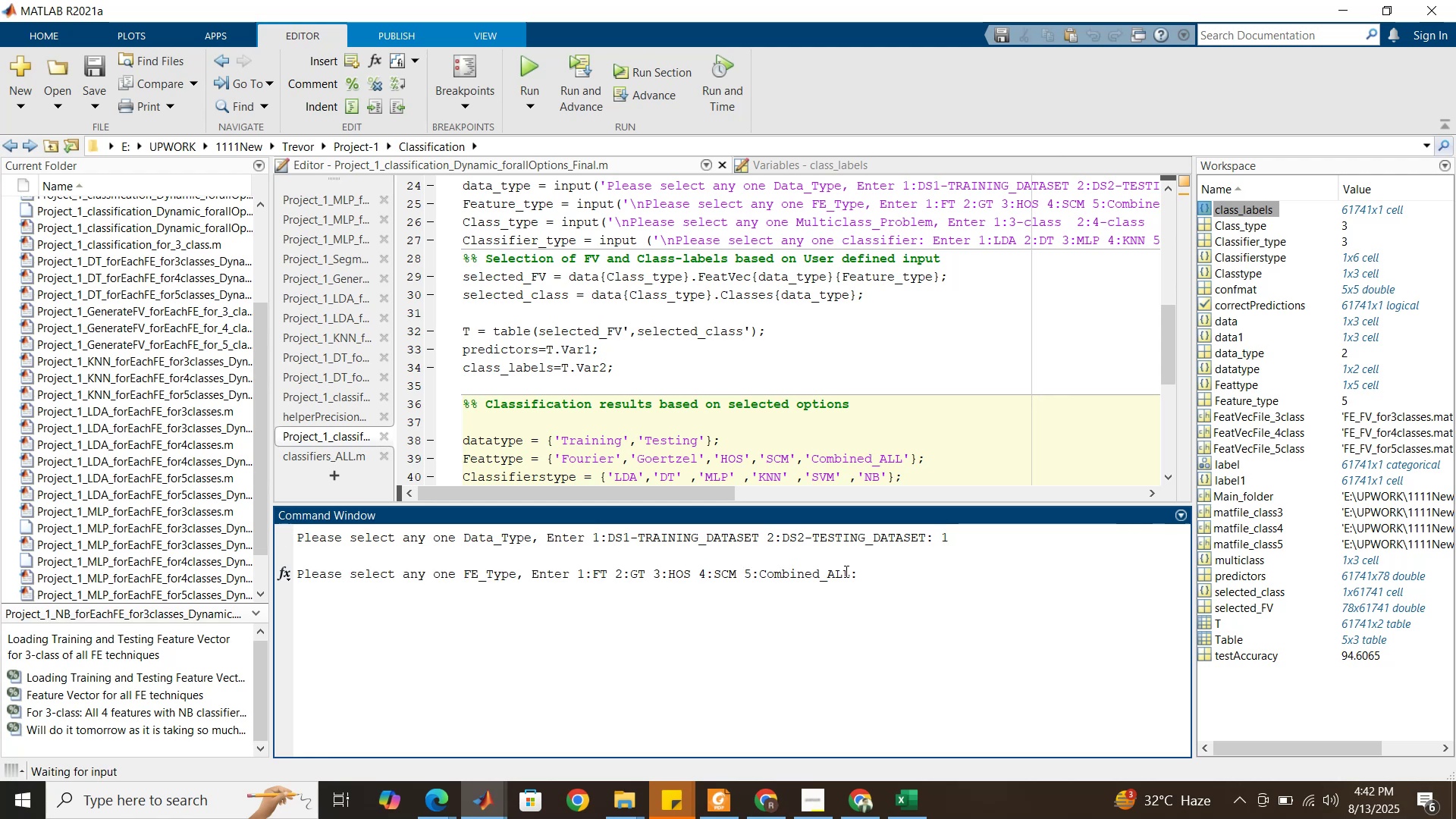 
key(3)
 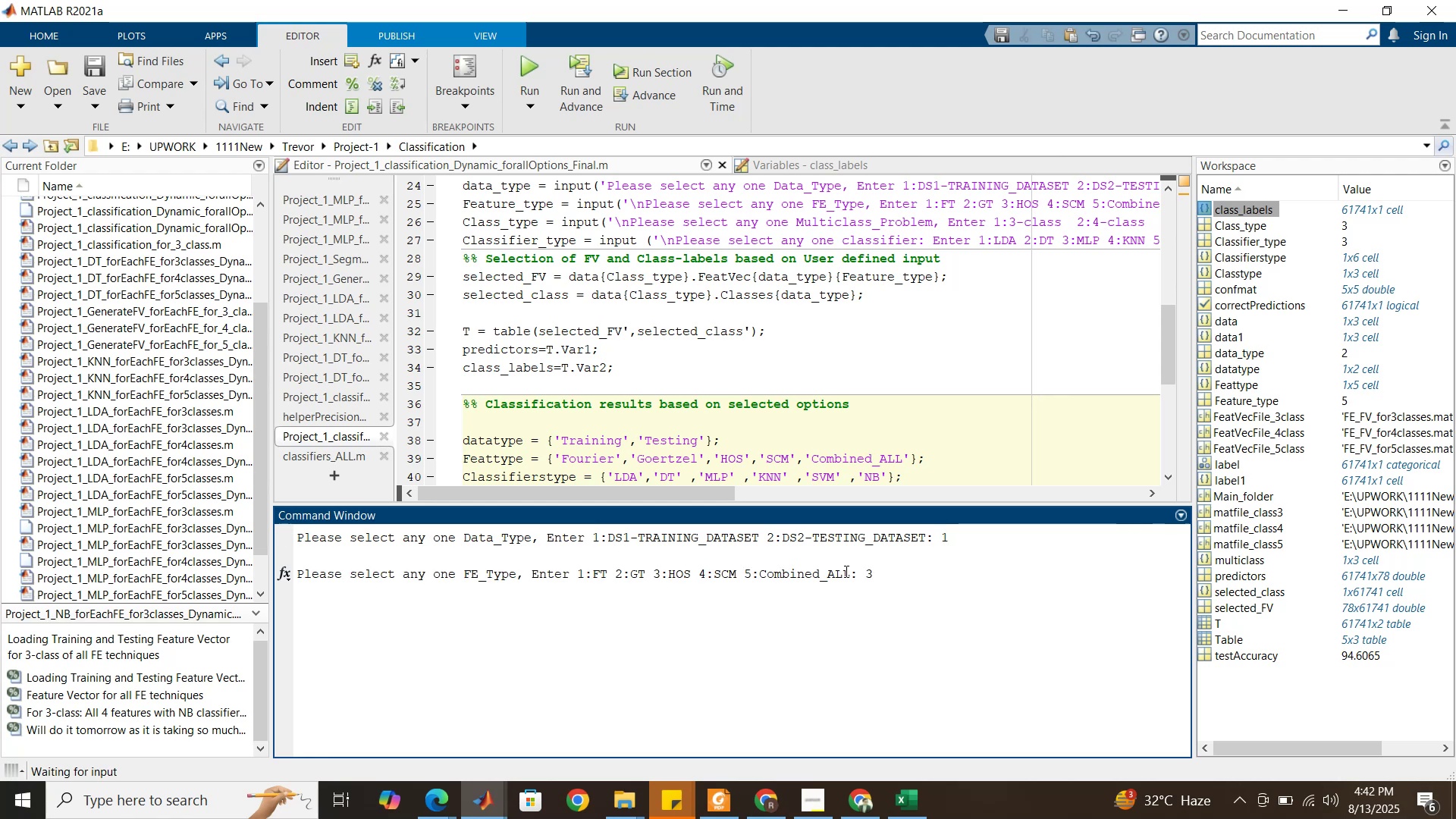 
key(Enter)
 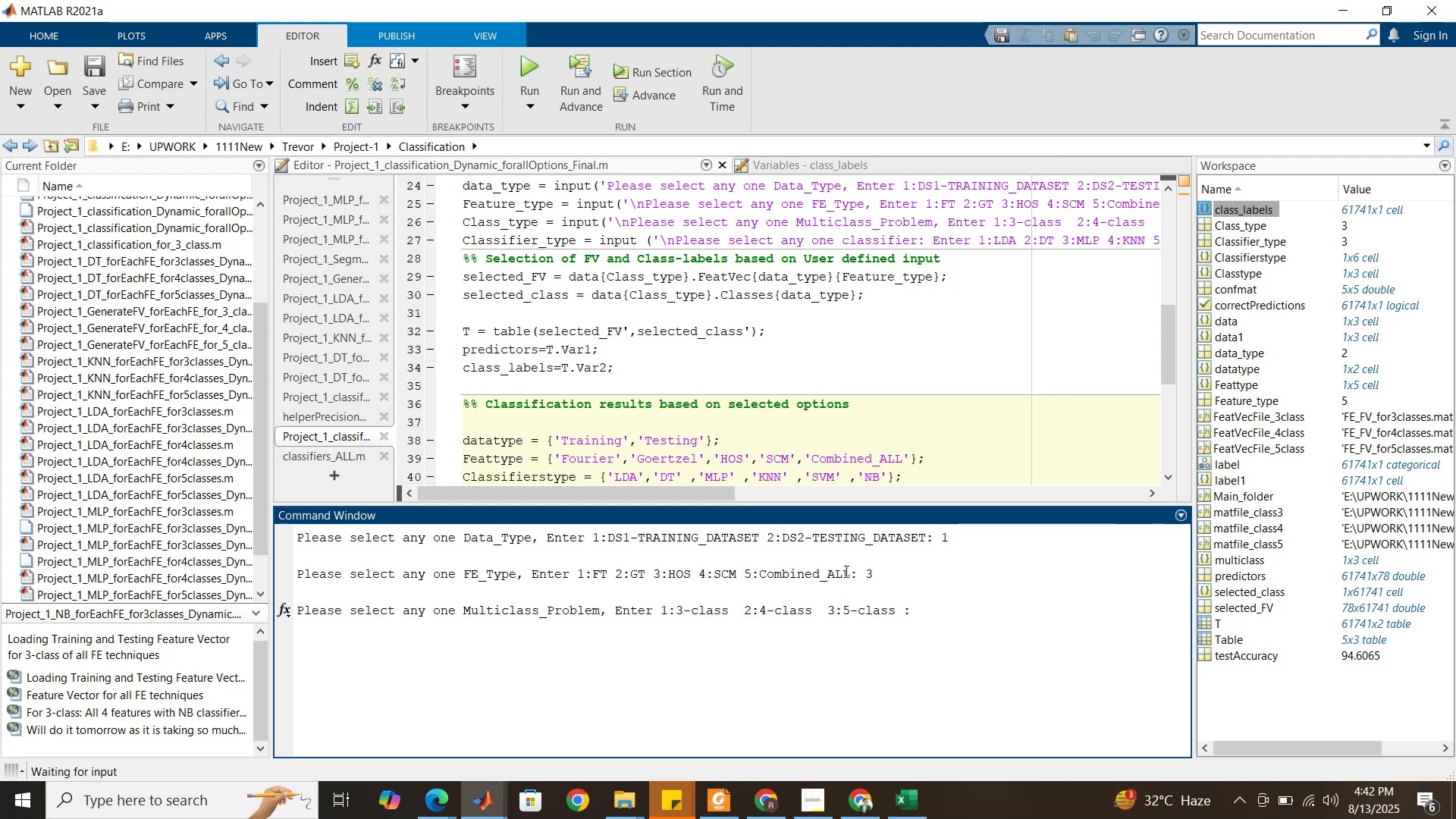 
key(3)
 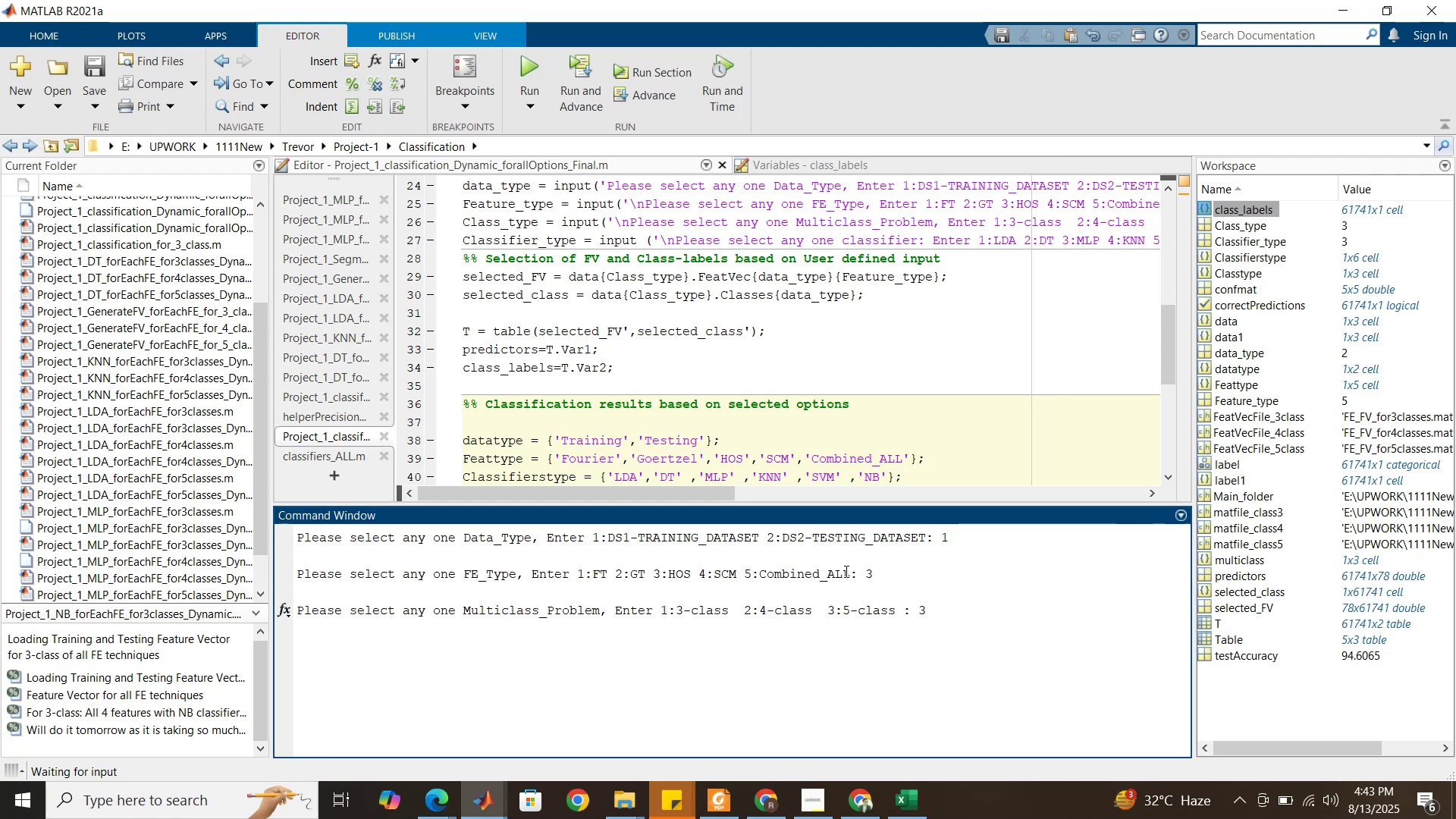 
key(Enter)
 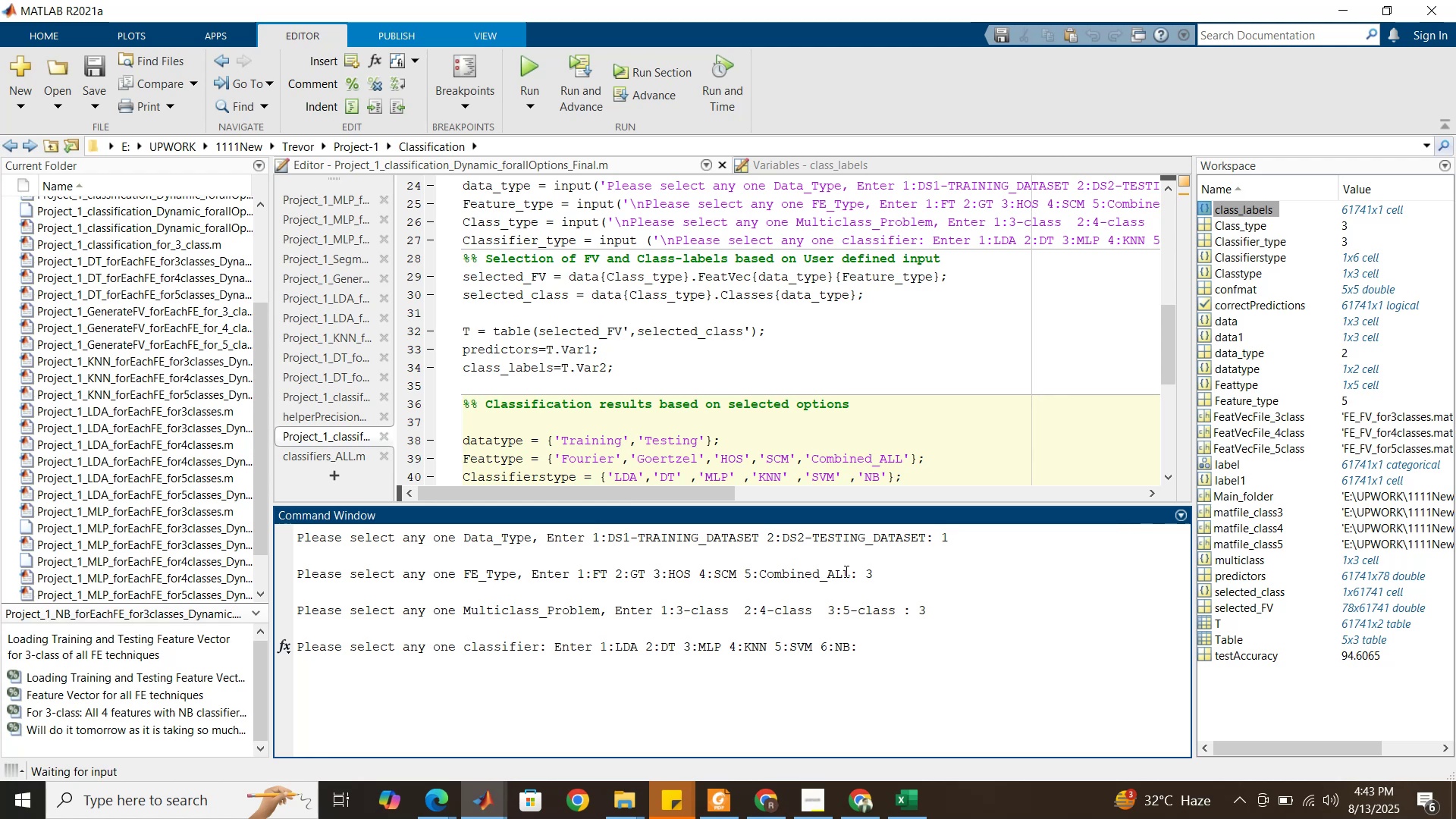 
key(5)
 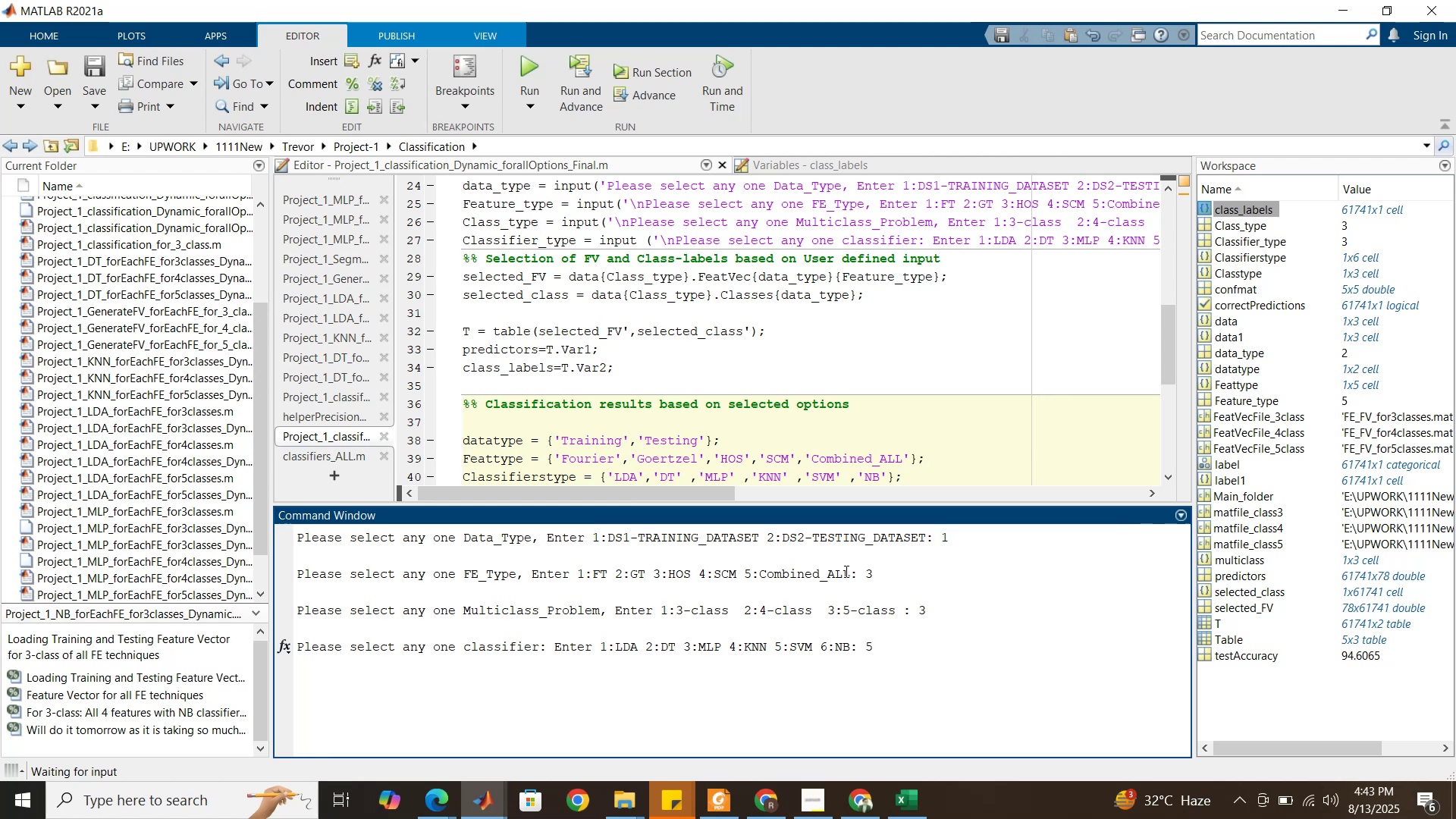 
key(Enter)
 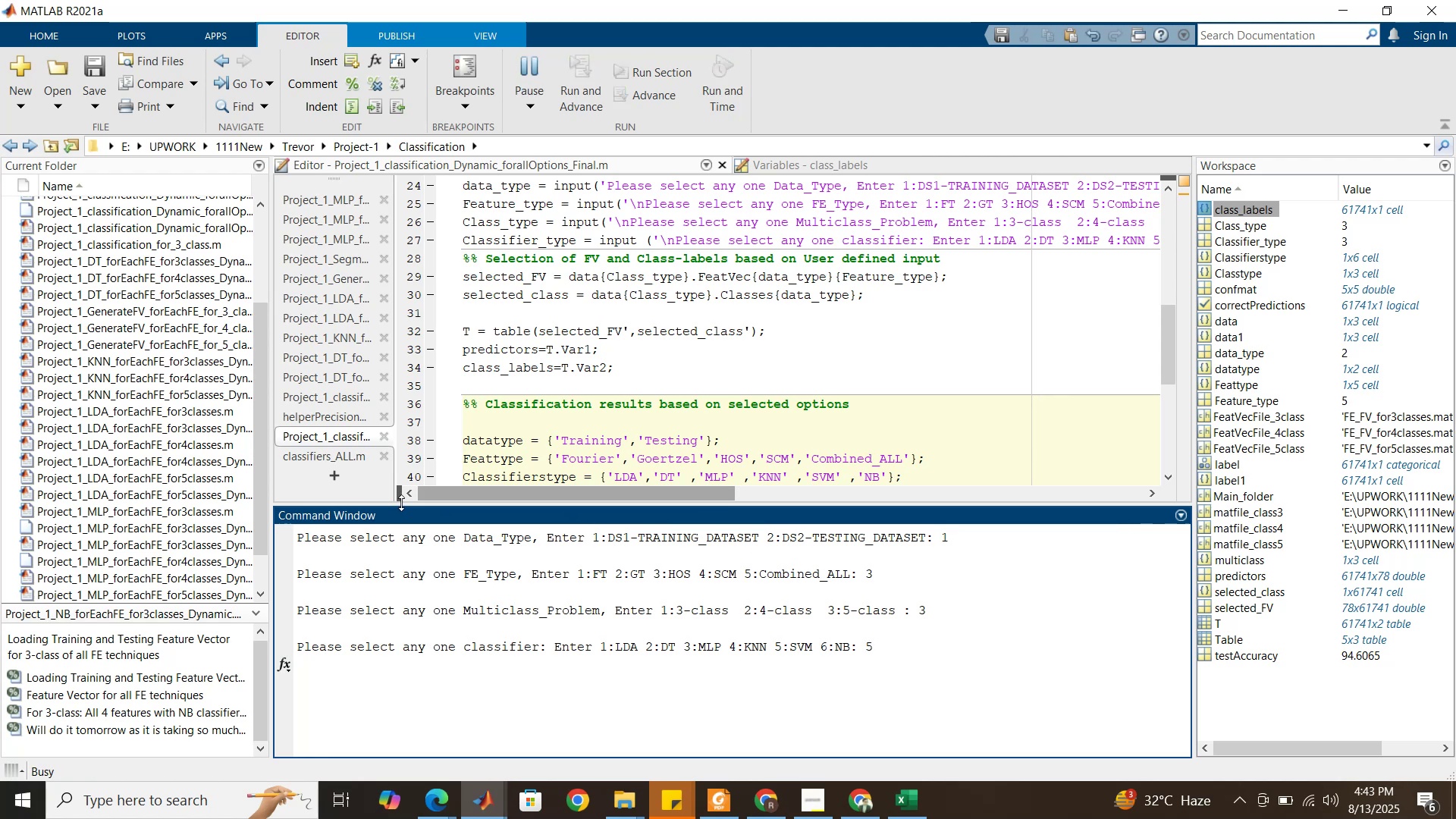 
left_click([322, 456])
 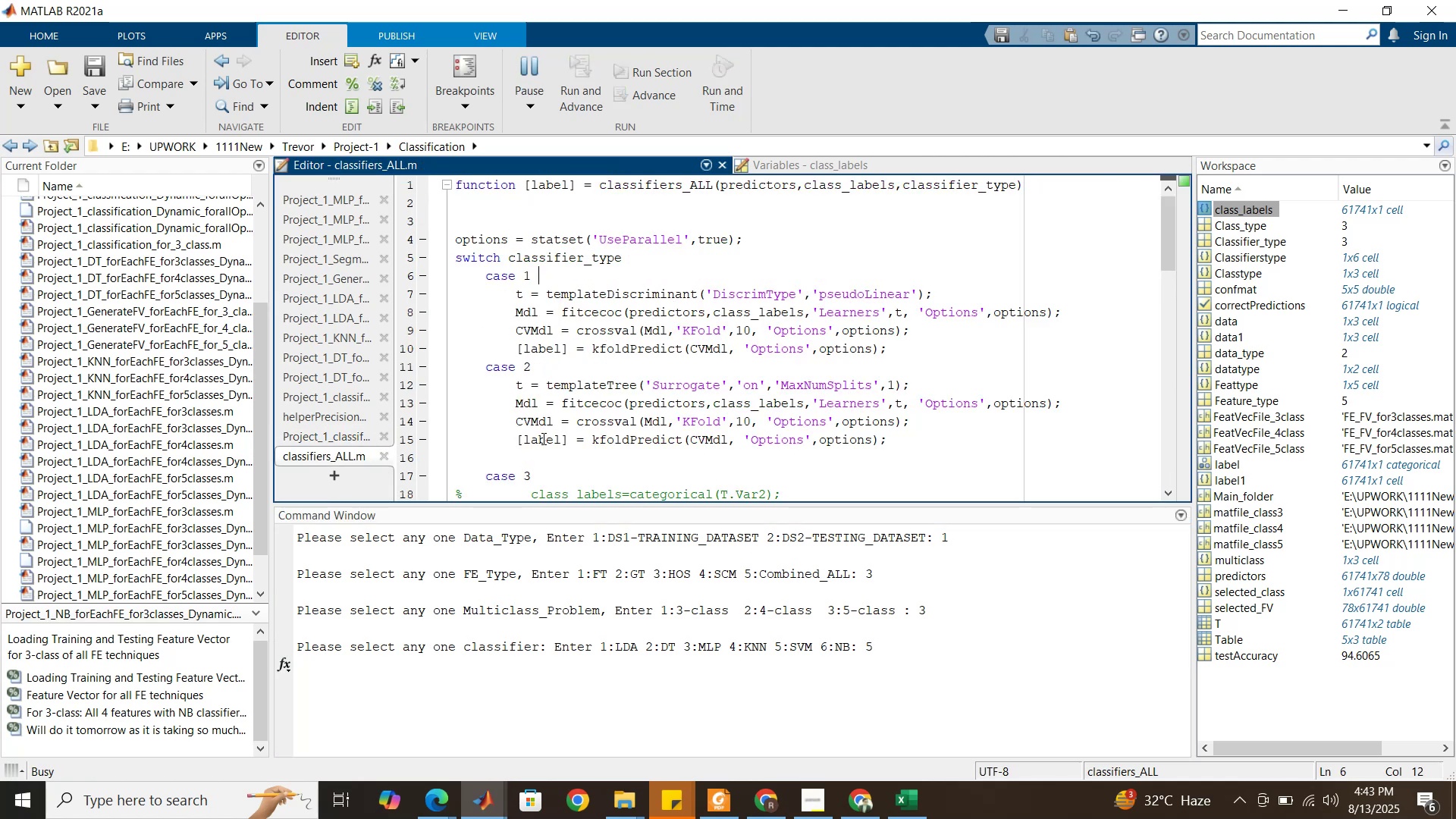 
scroll: coordinate [542, 438], scroll_direction: down, amount: 5.0
 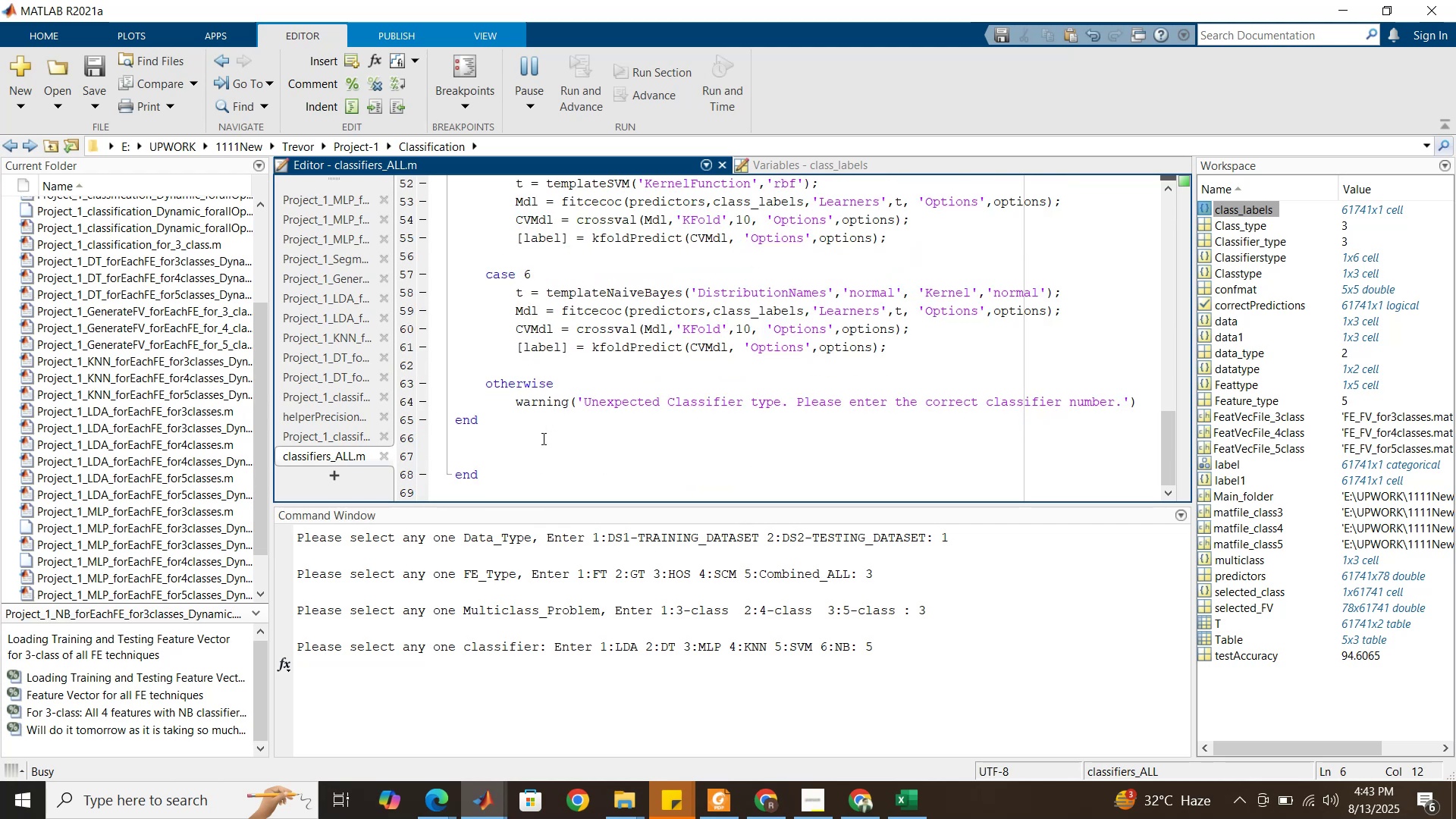 
scroll: coordinate [542, 438], scroll_direction: up, amount: 2.0
 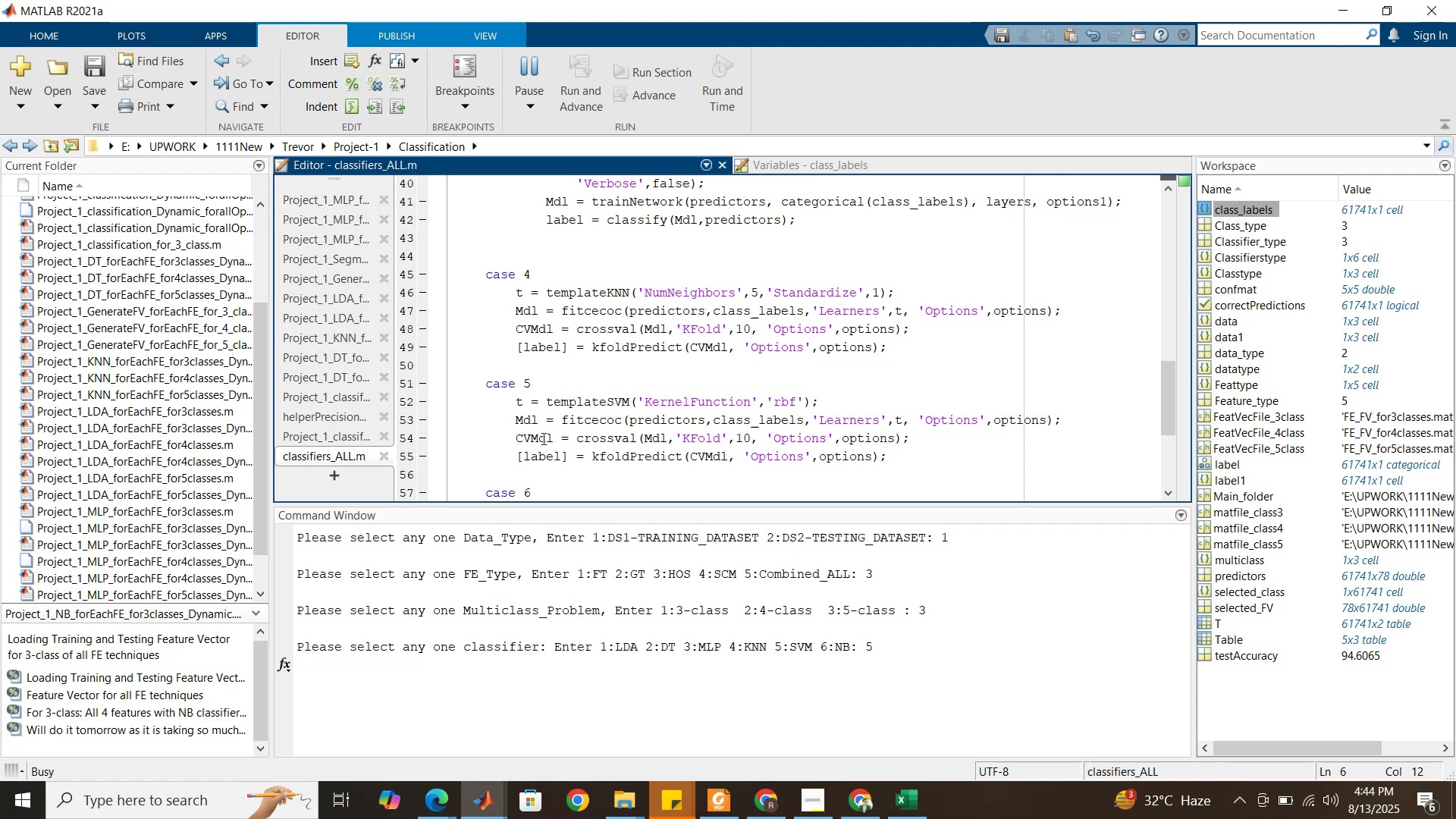 
wait(86.55)
 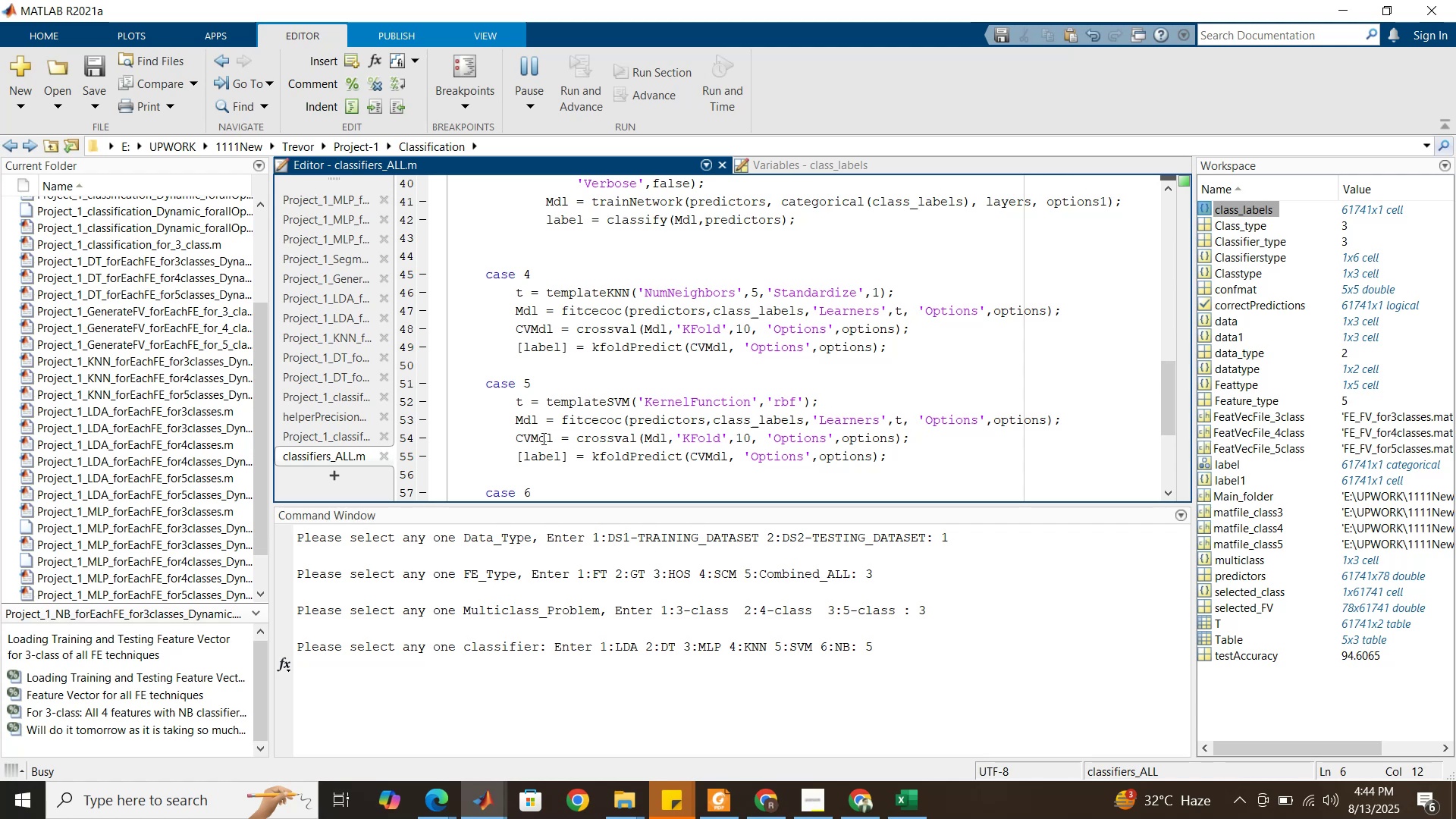 
scroll: coordinate [843, 370], scroll_direction: down, amount: 2.0
 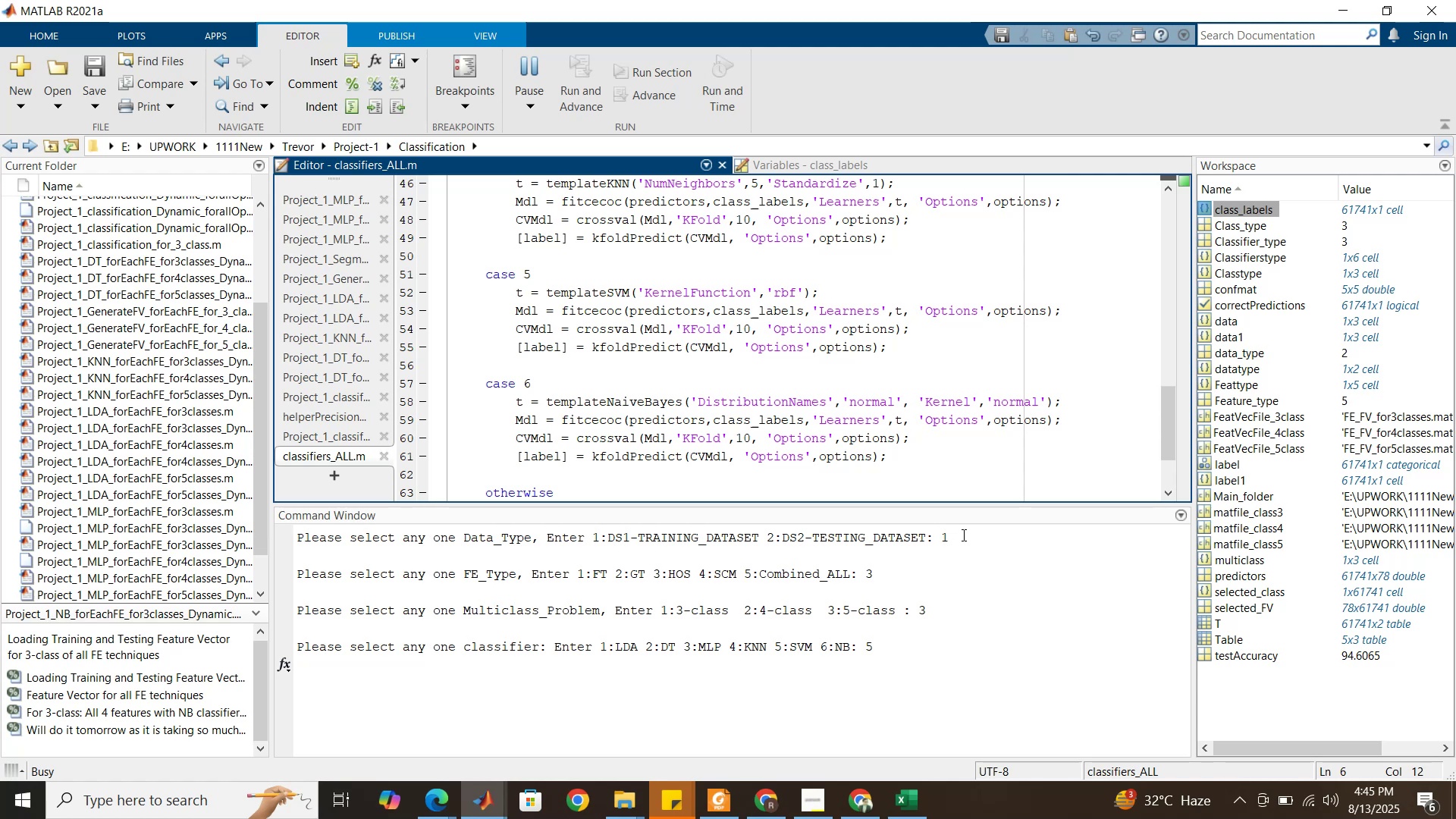 
wait(50.91)
 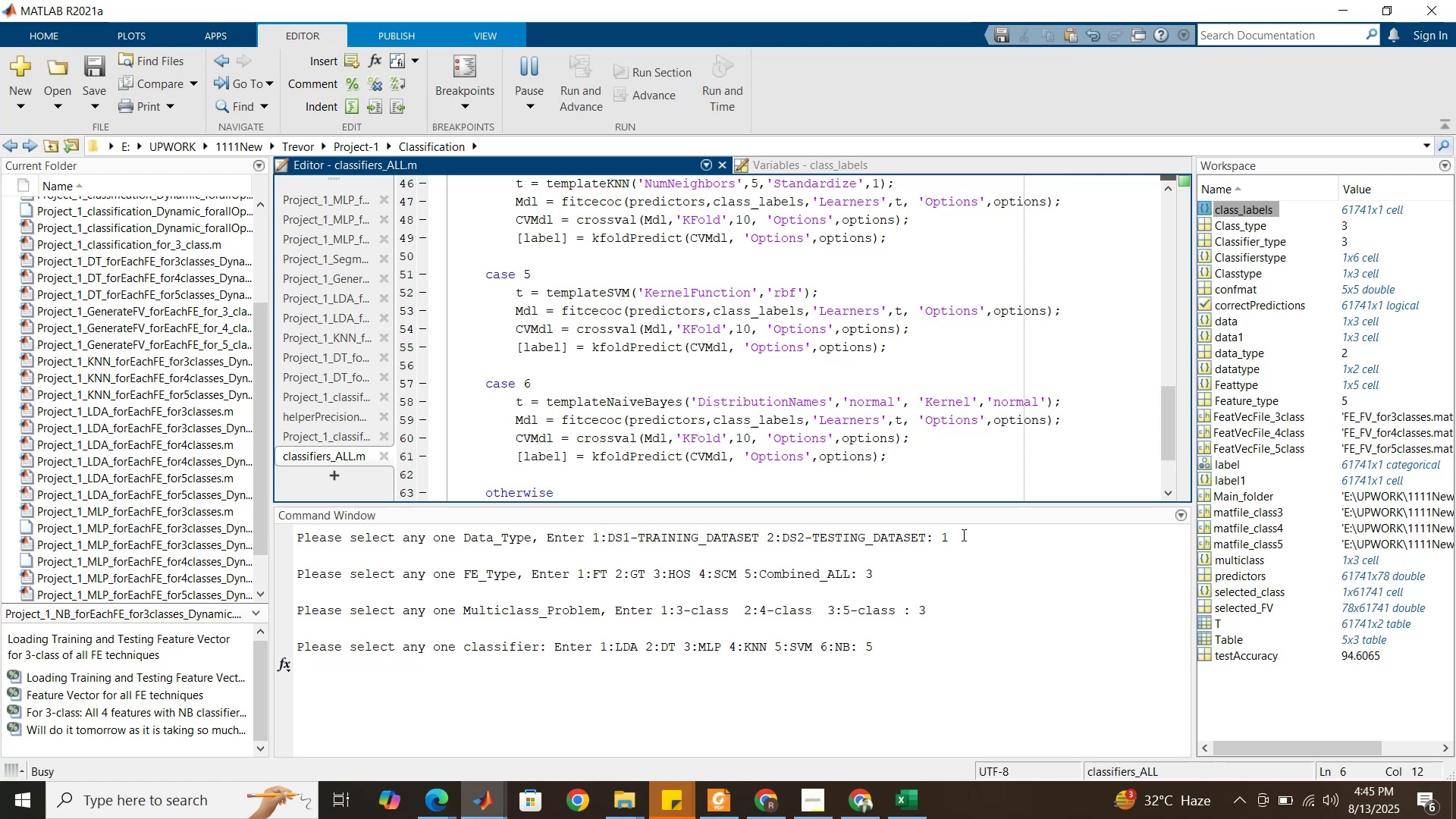 
left_click([776, 802])
 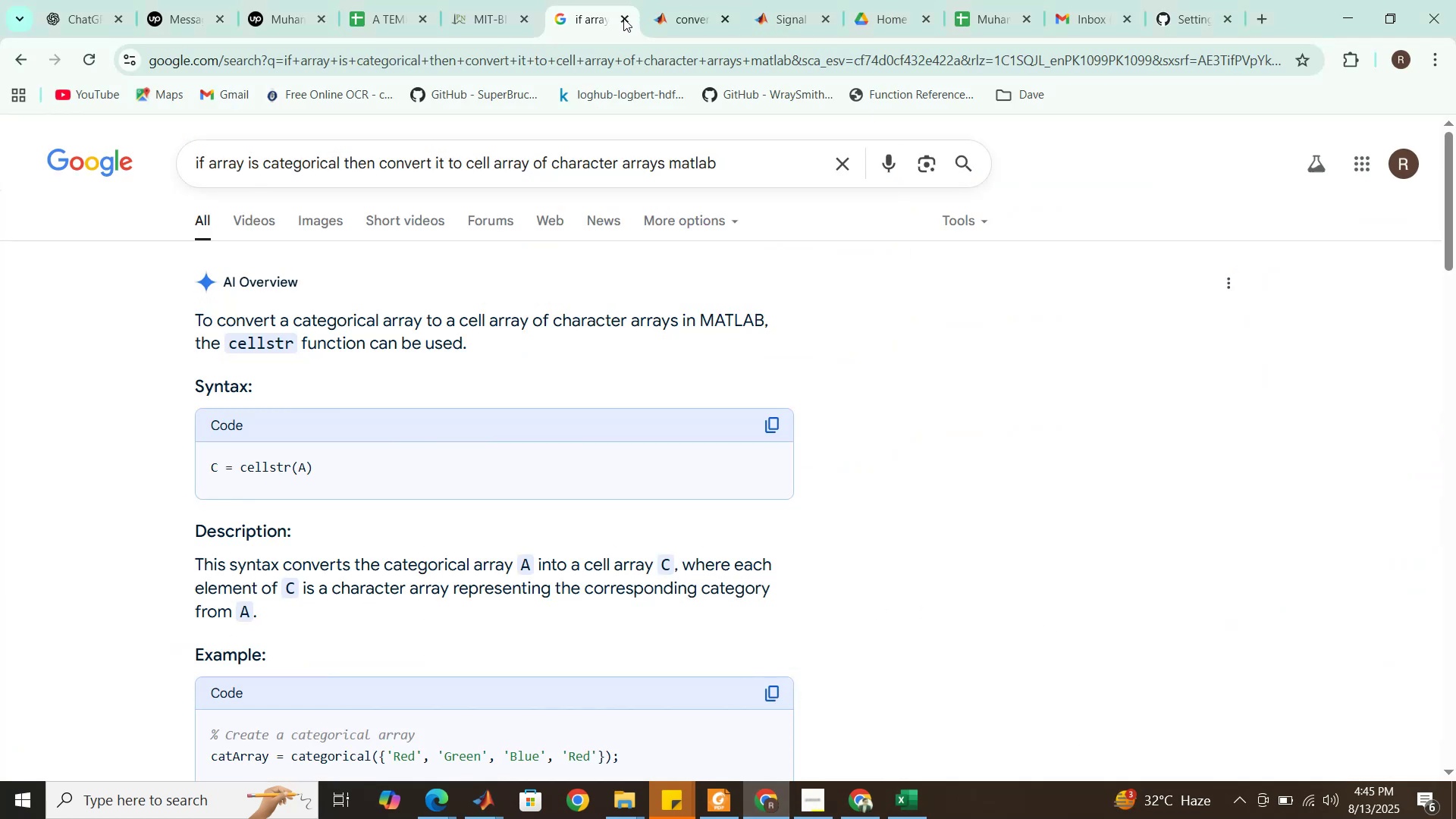 
left_click([625, 16])
 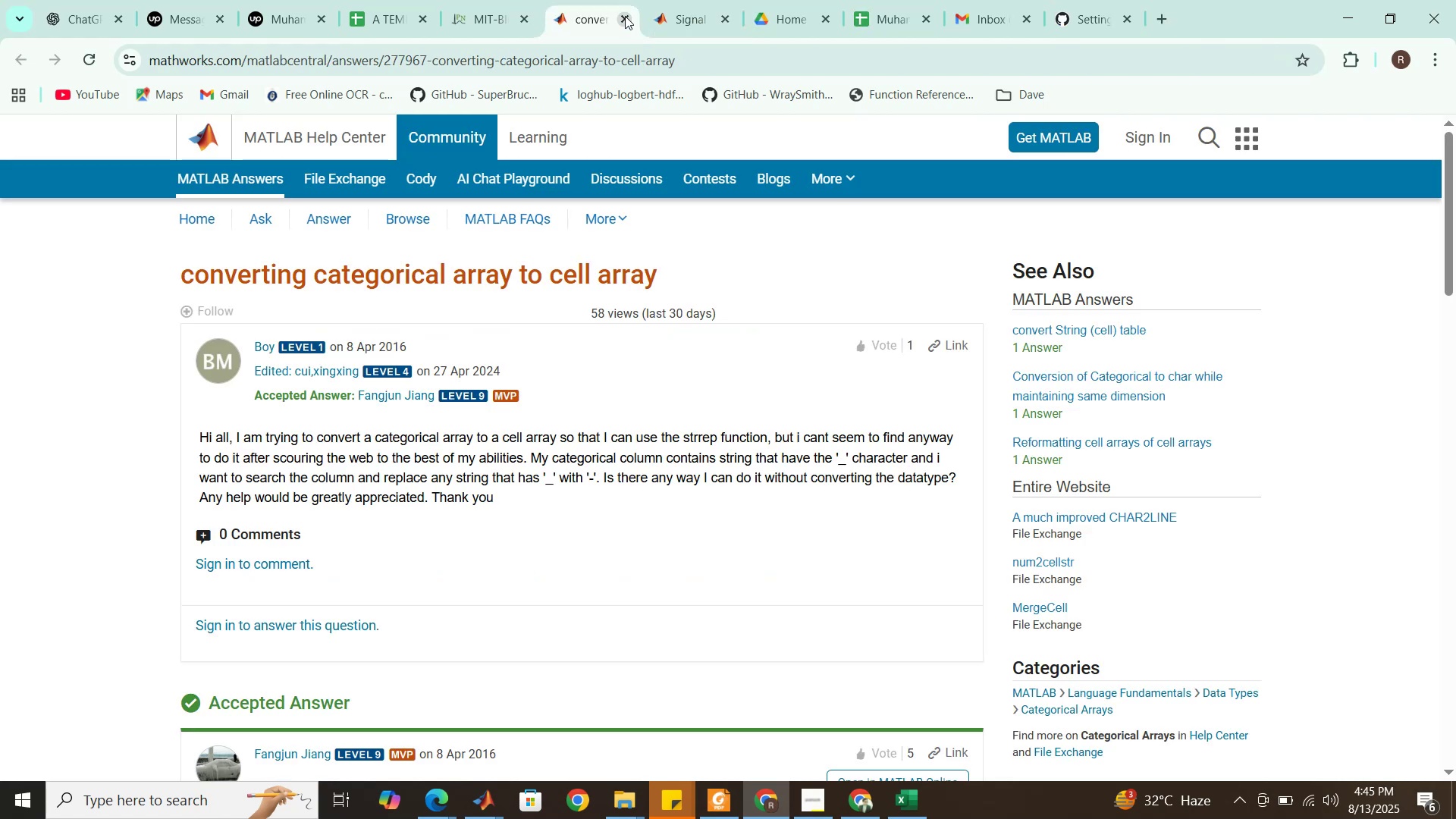 
left_click([625, 16])
 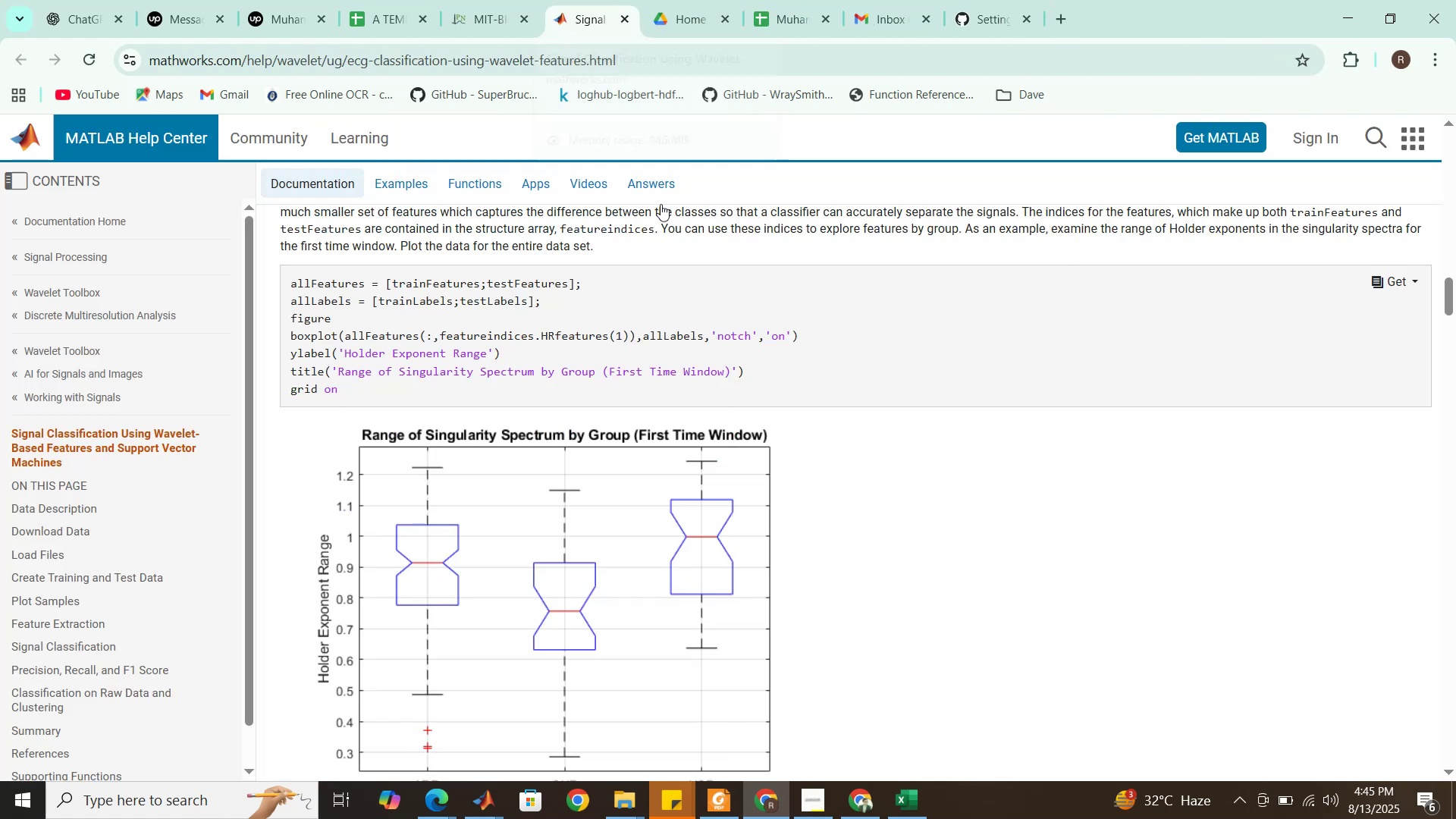 
scroll: coordinate [661, 224], scroll_direction: up, amount: 33.0
 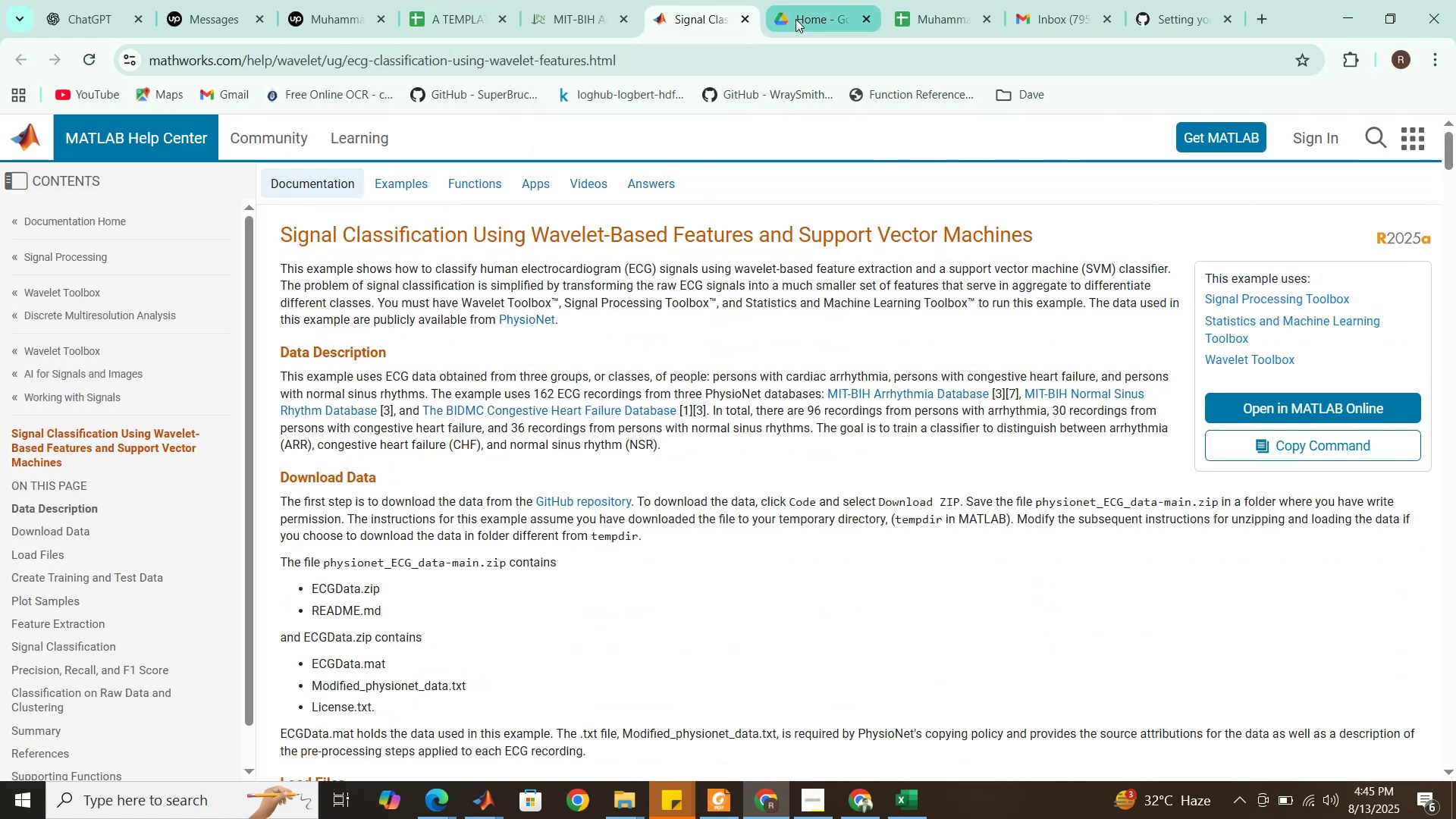 
left_click([795, 19])
 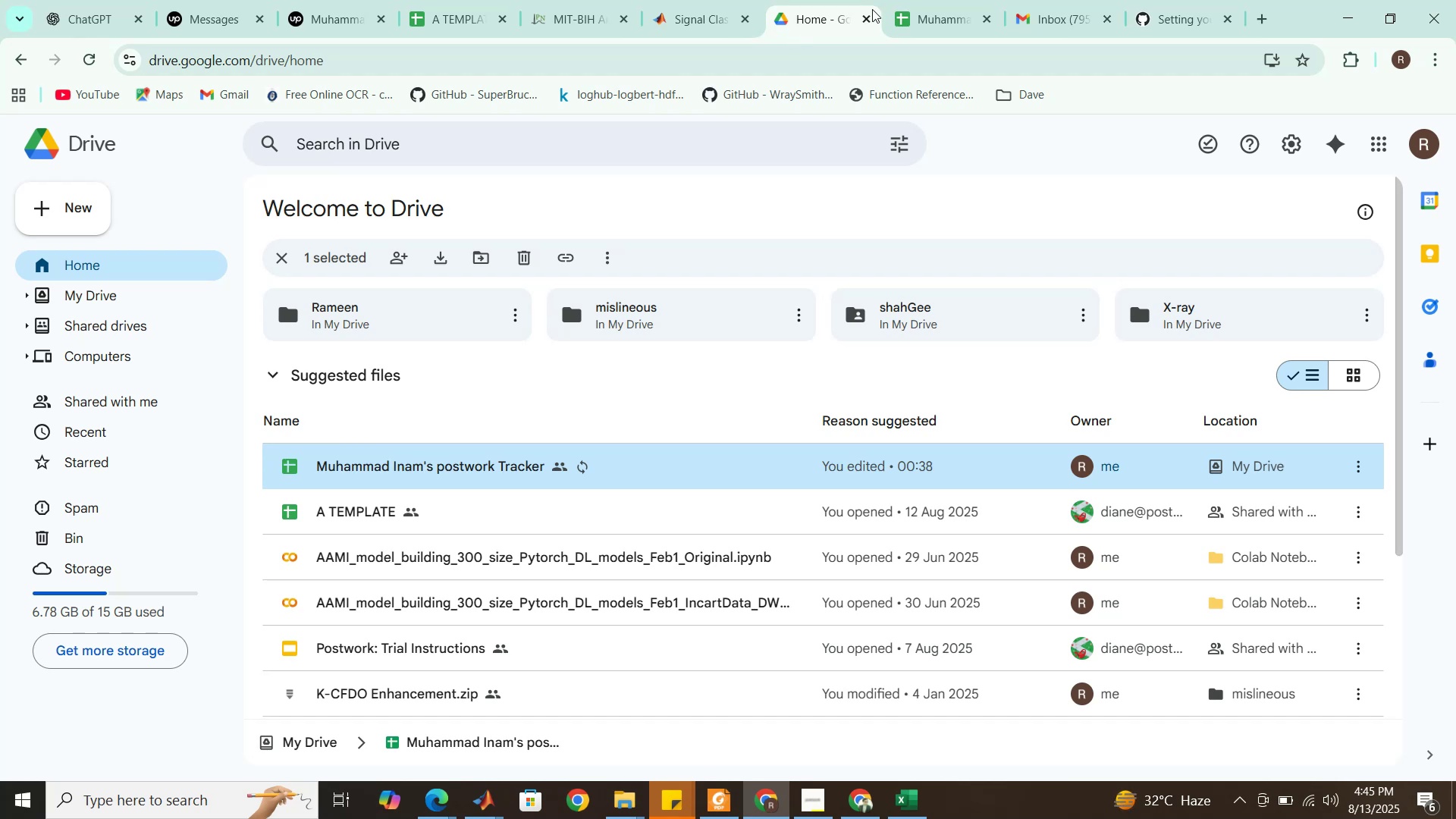 
left_click([924, 2])
 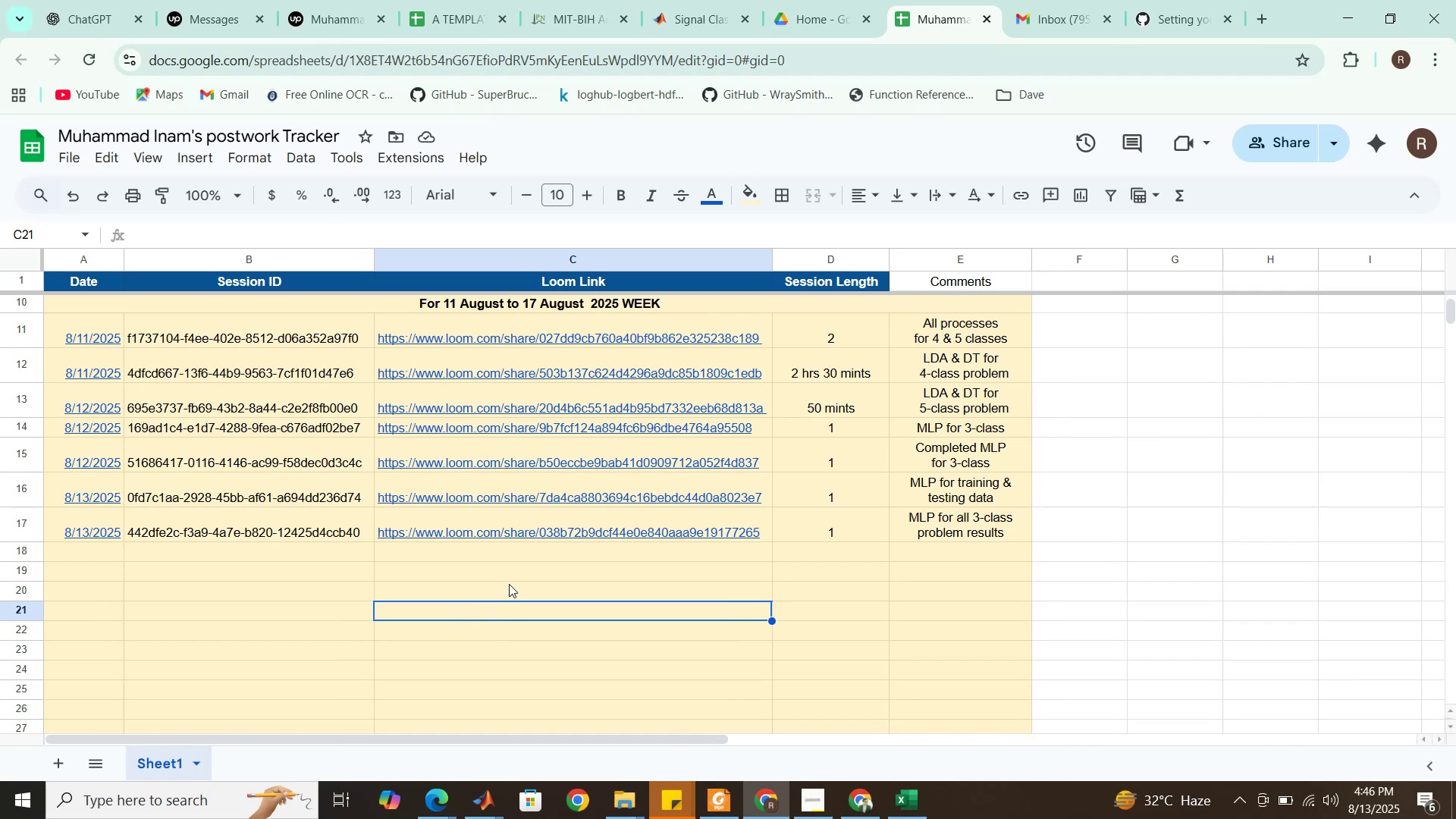 
wait(15.12)
 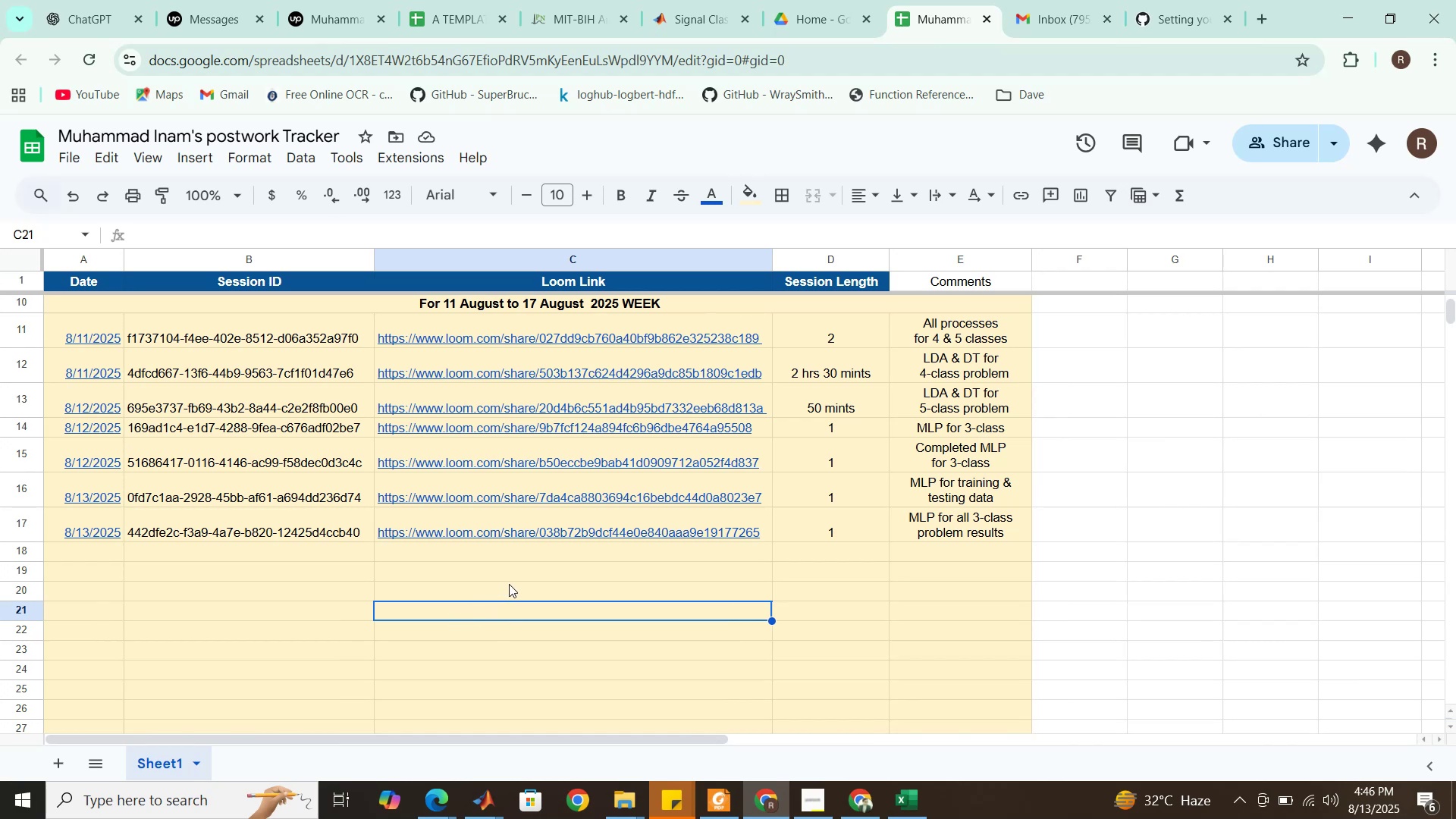 
left_click([905, 806])
 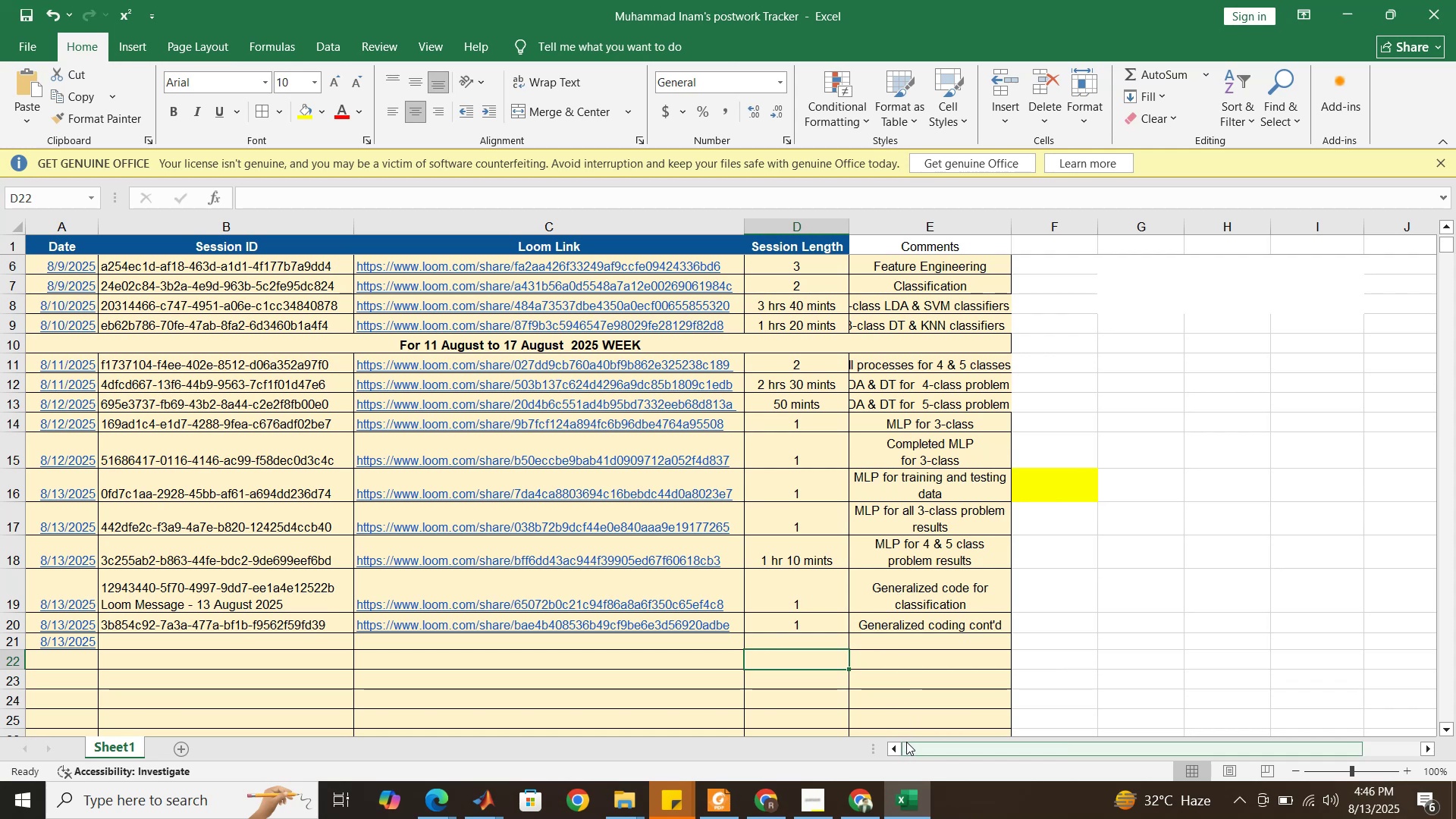 
wait(6.76)
 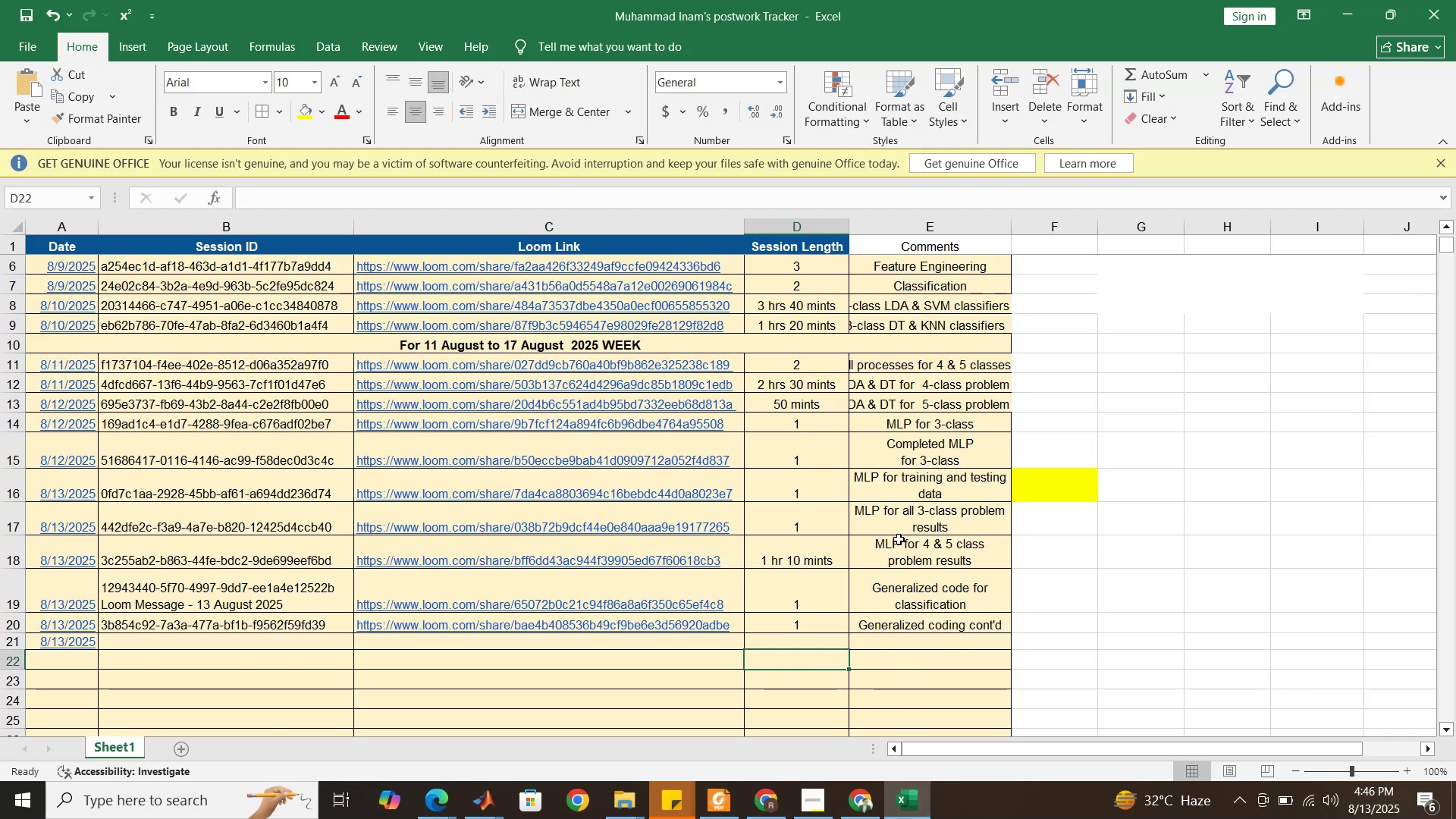 
left_click([915, 805])
 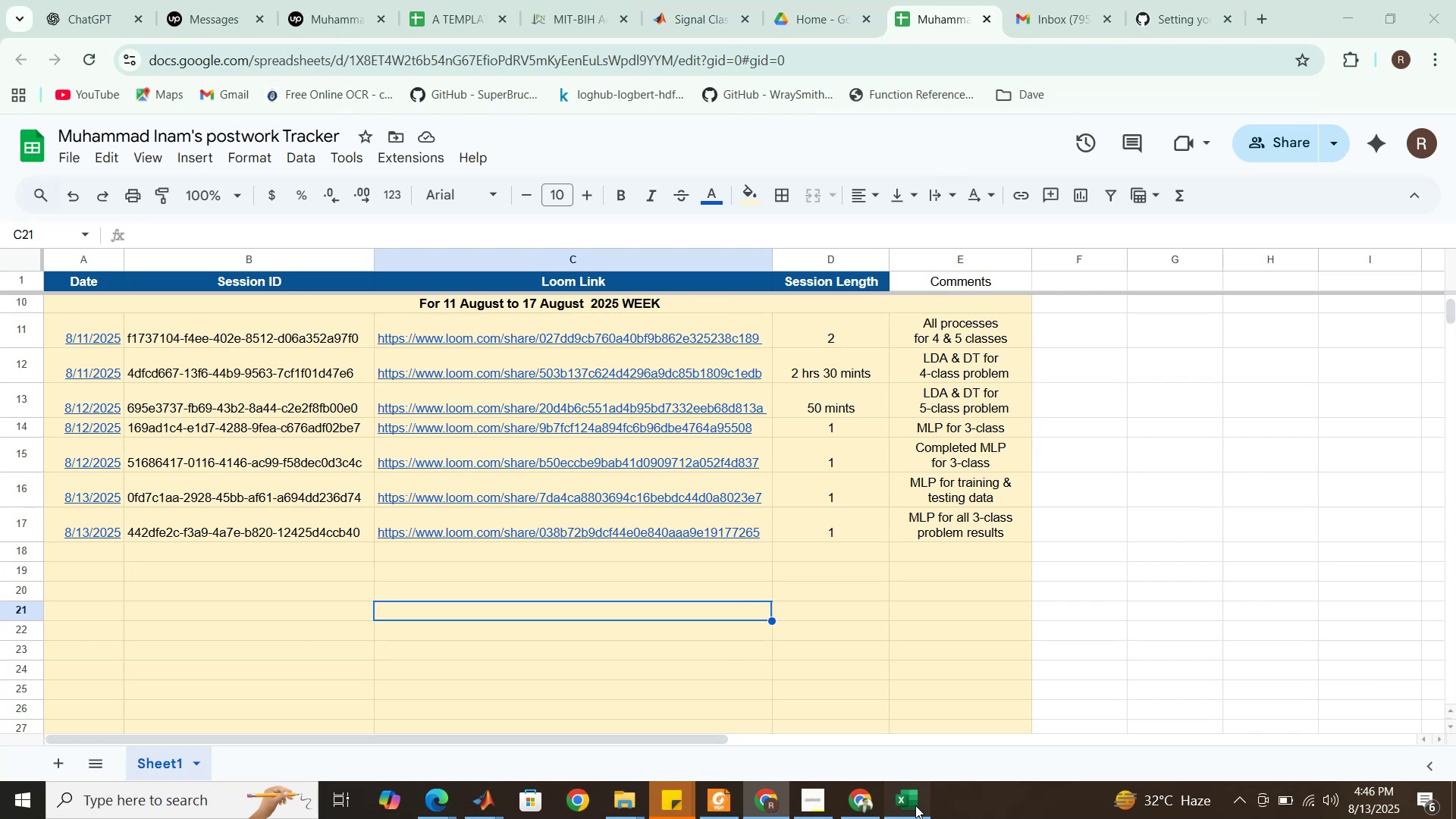 
wait(14.98)
 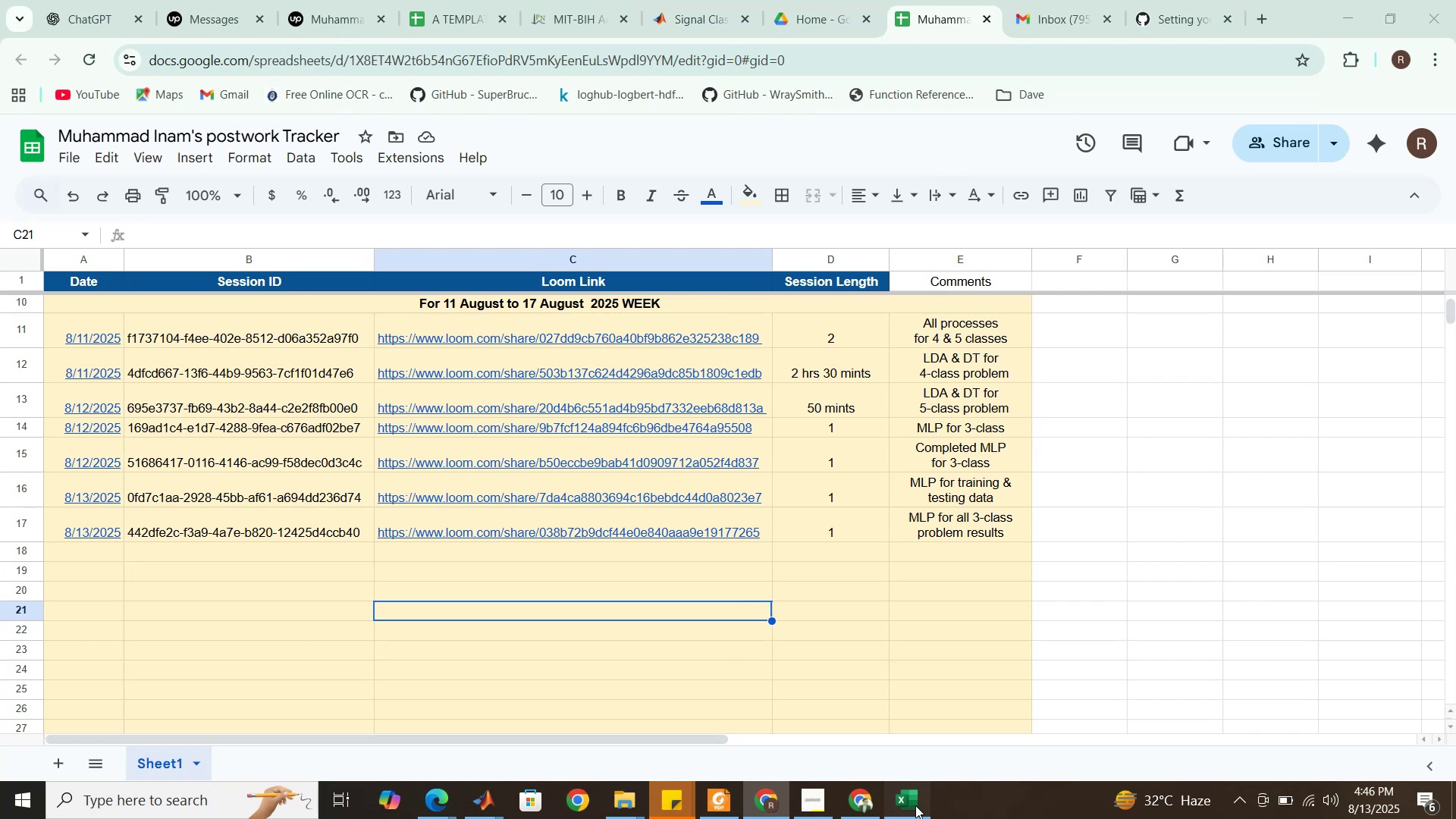 
left_click([915, 805])
 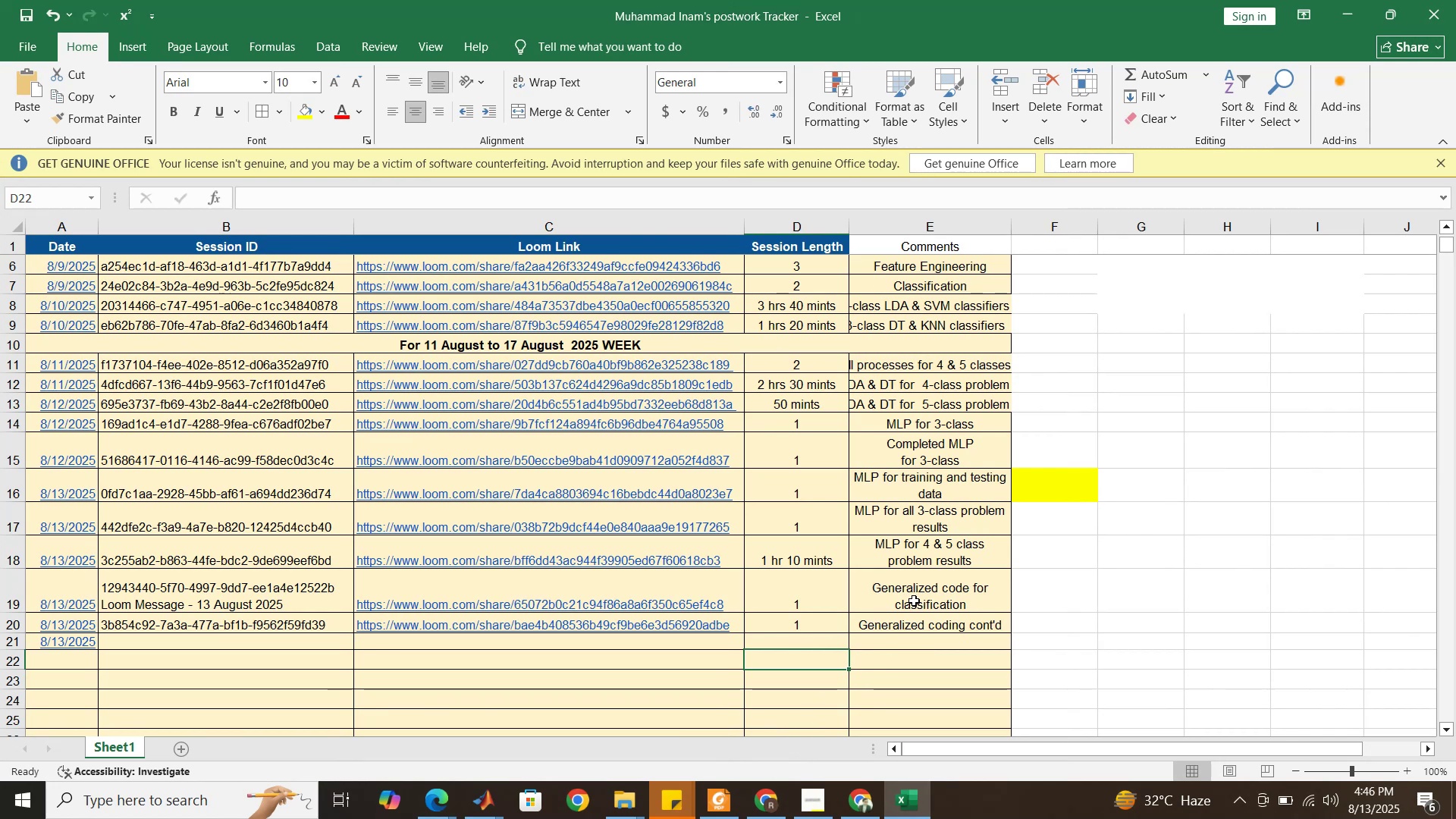 
wait(8.52)
 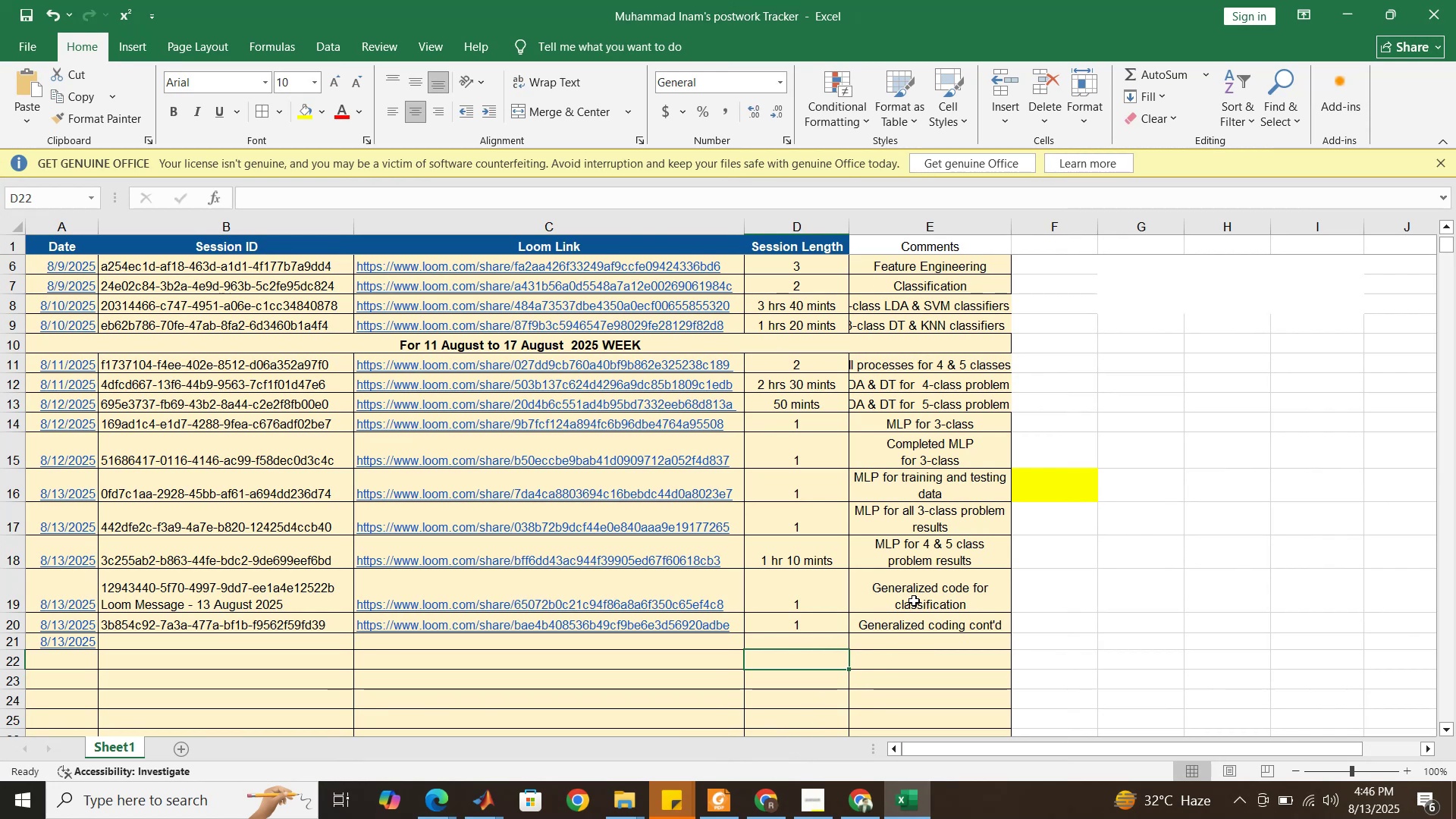 
left_click([906, 797])
 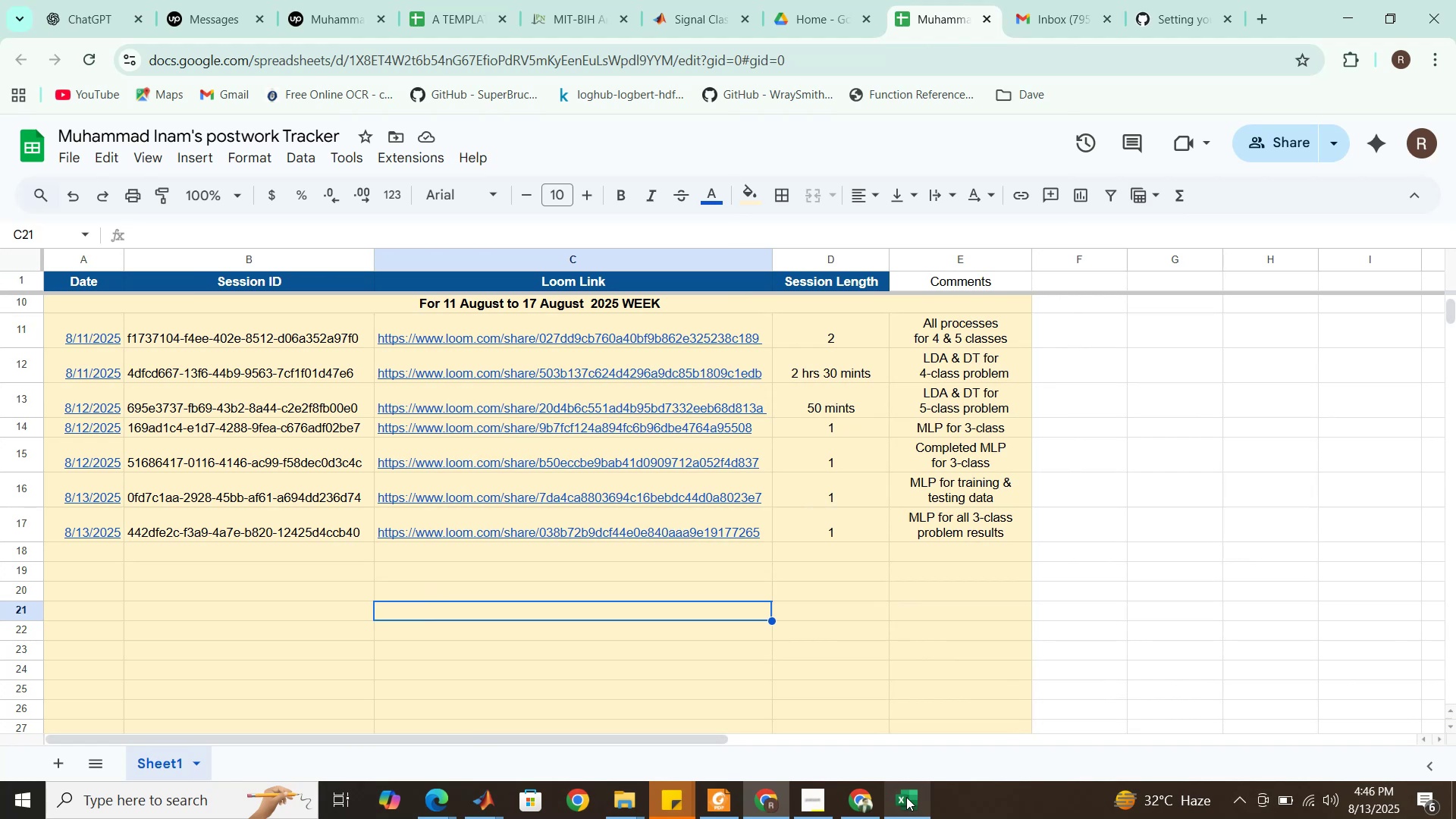 
left_click([906, 797])
 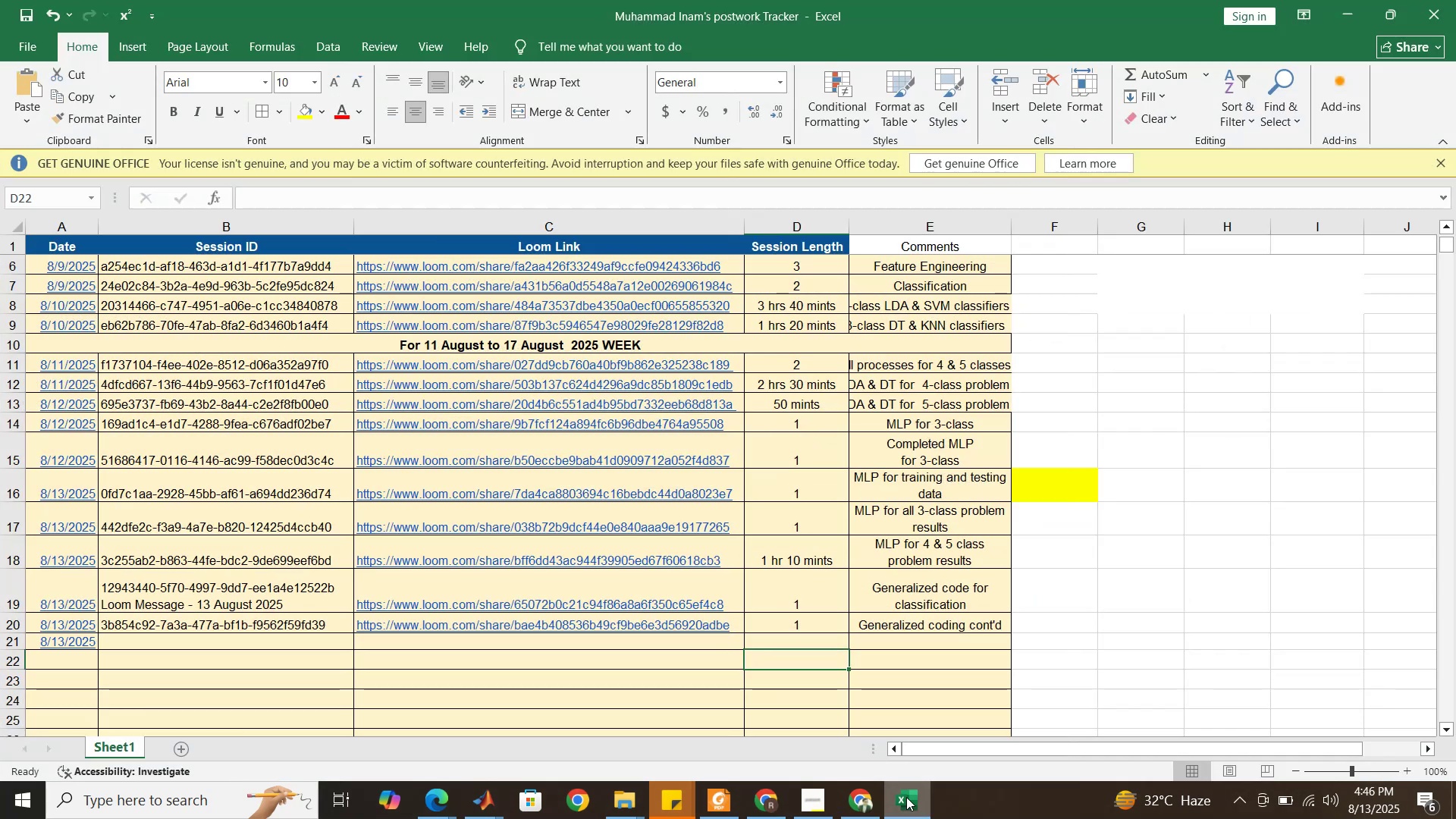 
wait(6.59)
 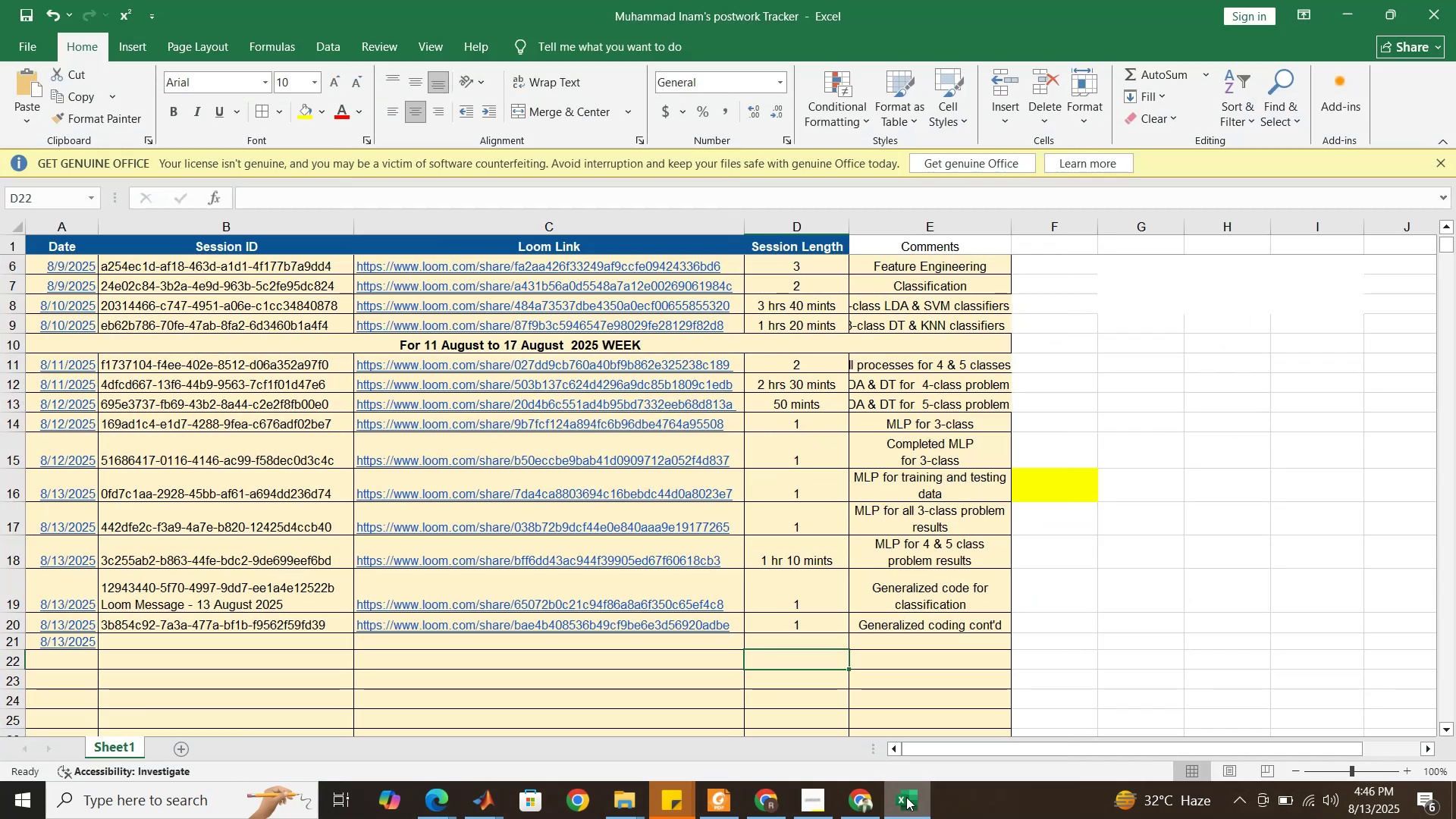 
left_click_drag(start_coordinate=[70, 541], to_coordinate=[877, 556])
 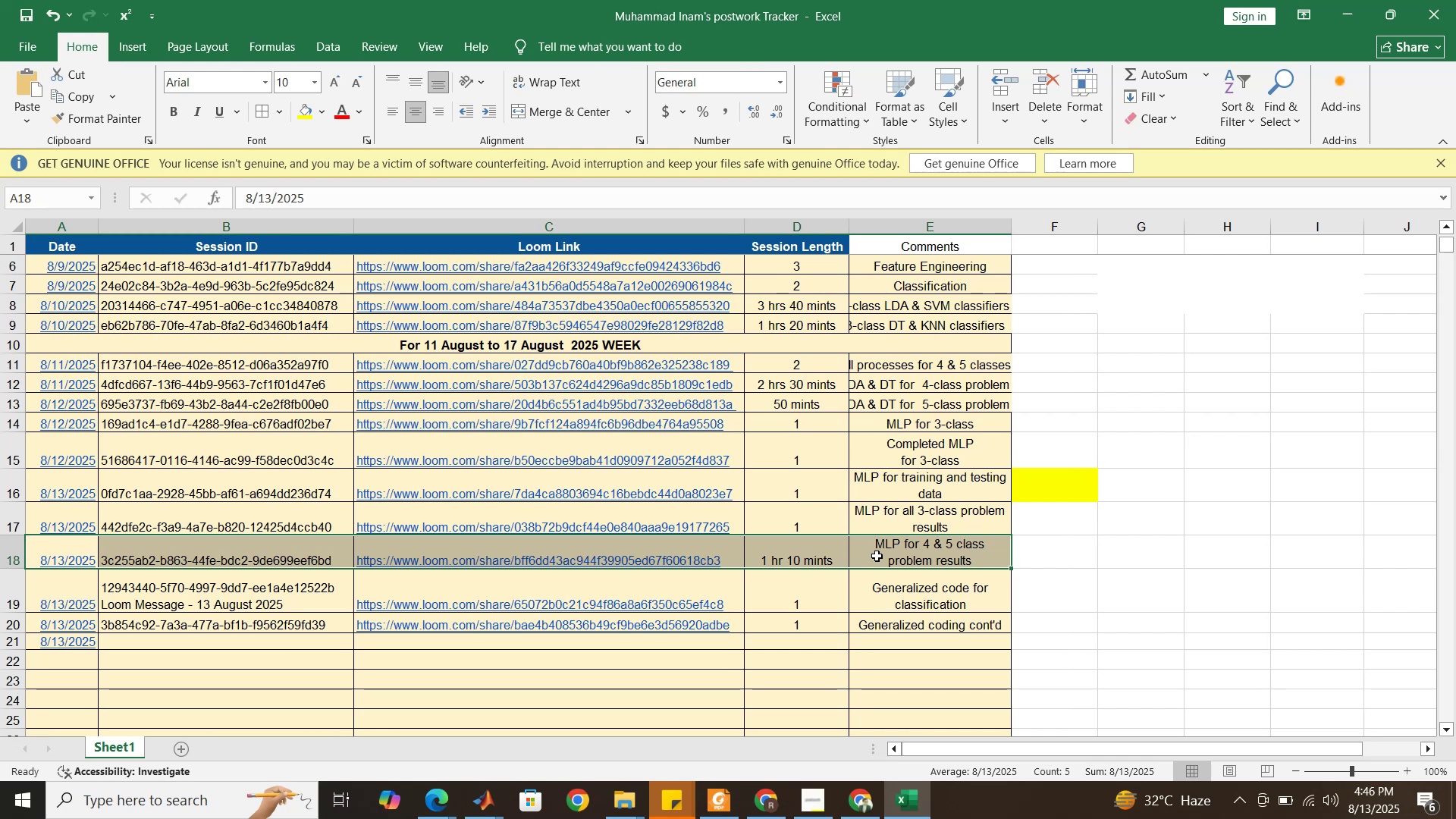 
key(Control+C)
 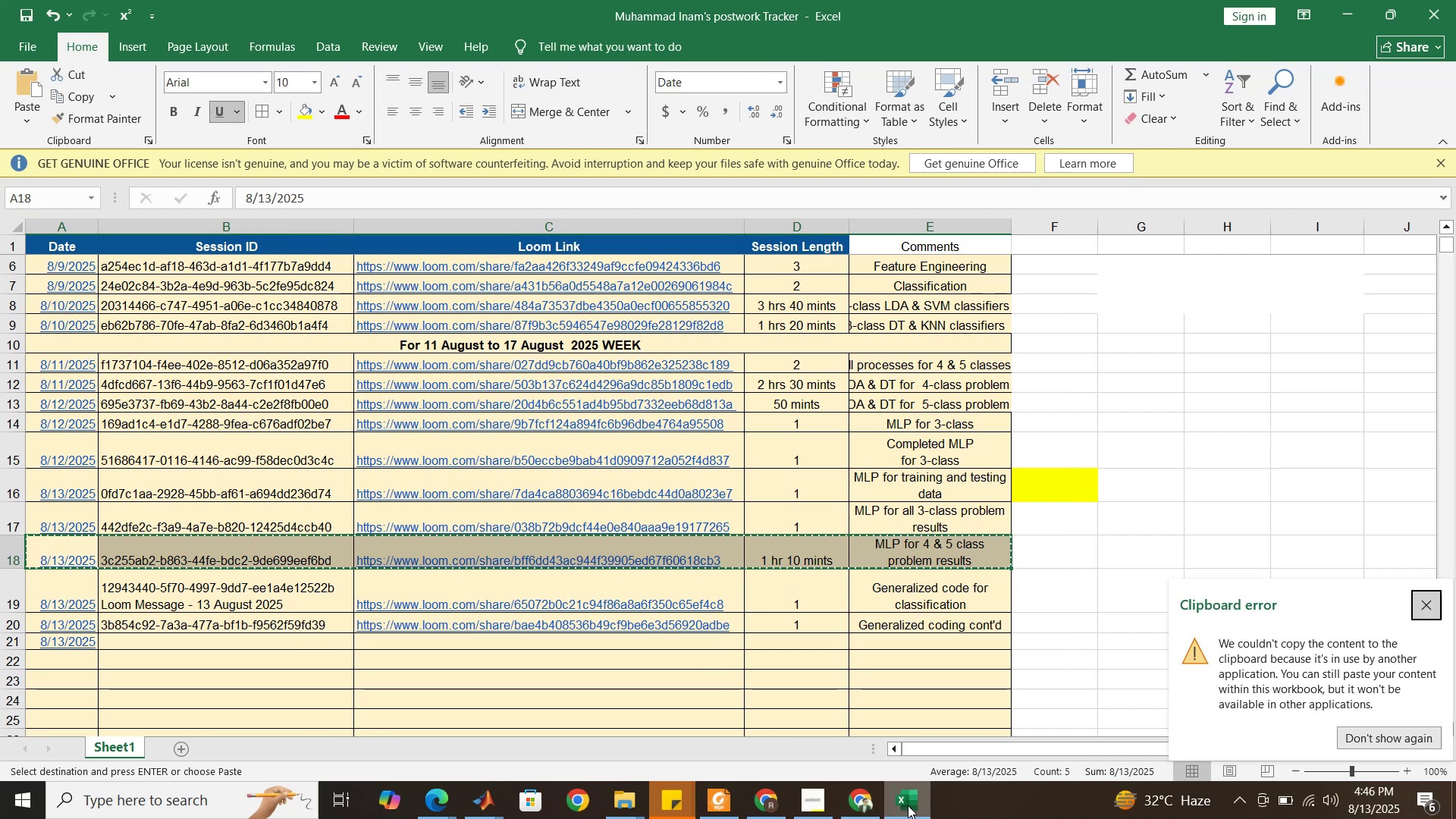 
left_click([908, 805])
 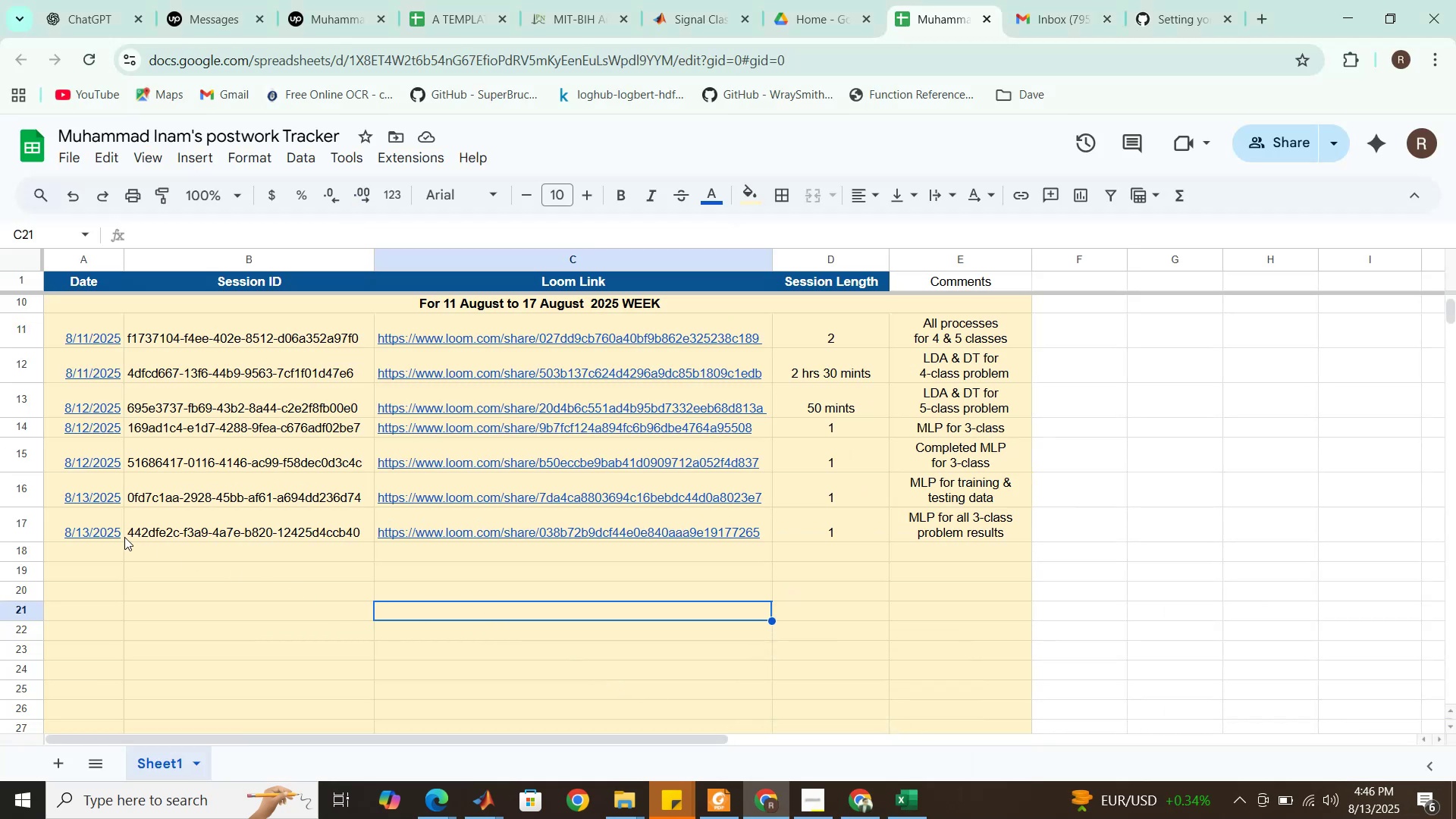 
left_click([89, 554])
 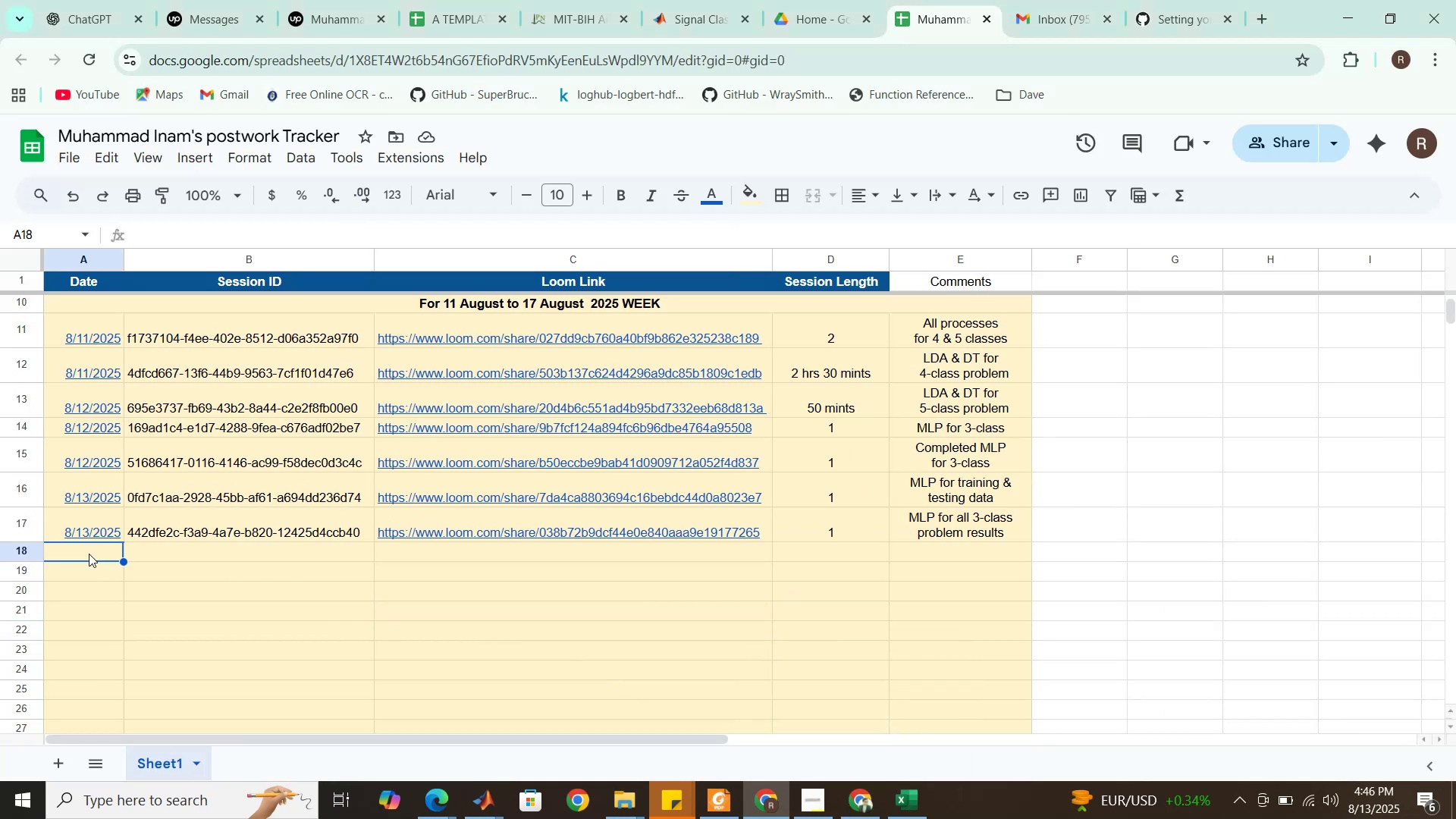 
left_click_drag(start_coordinate=[89, 554], to_coordinate=[902, 544])
 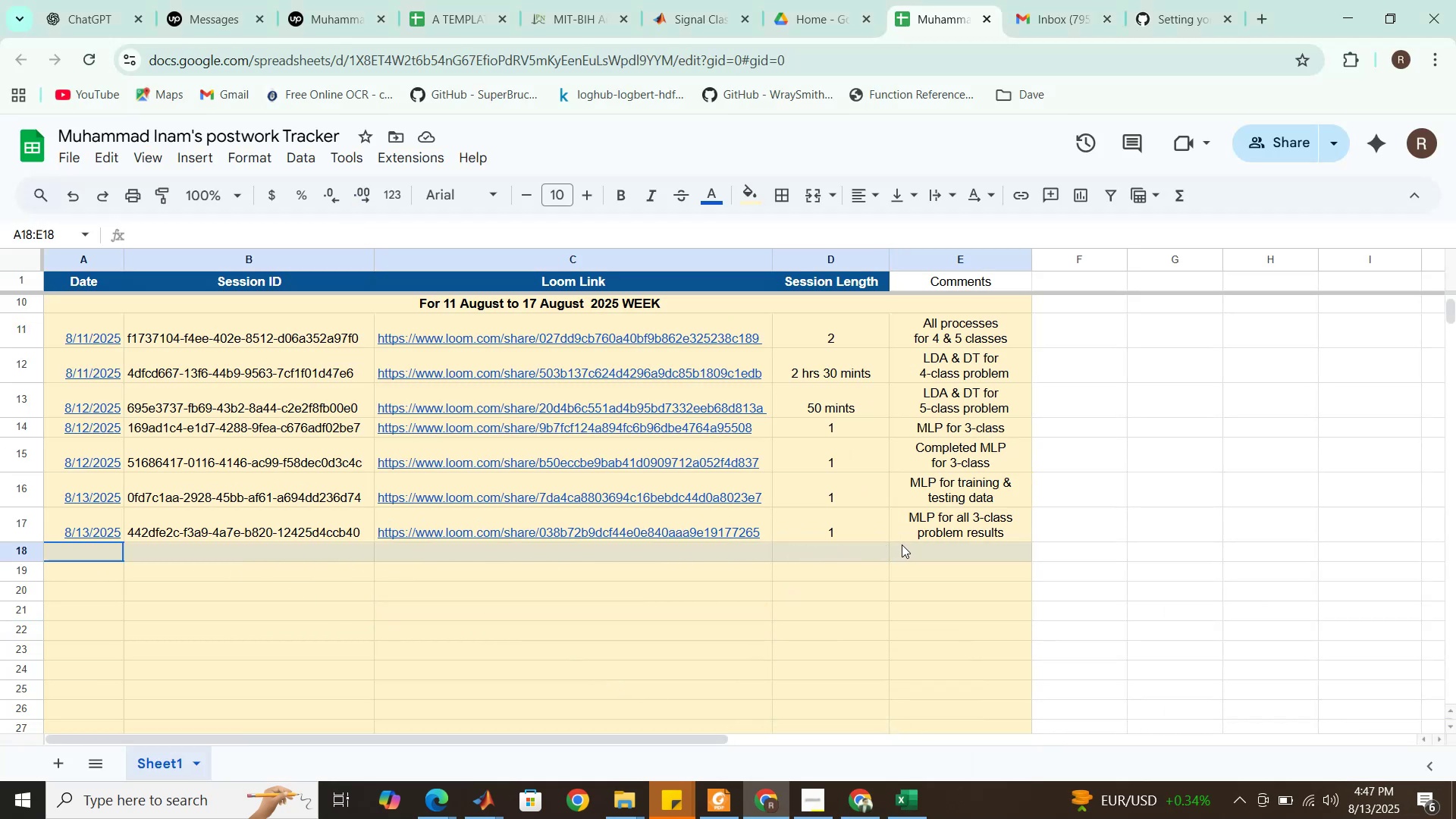 
key(Control+V)
 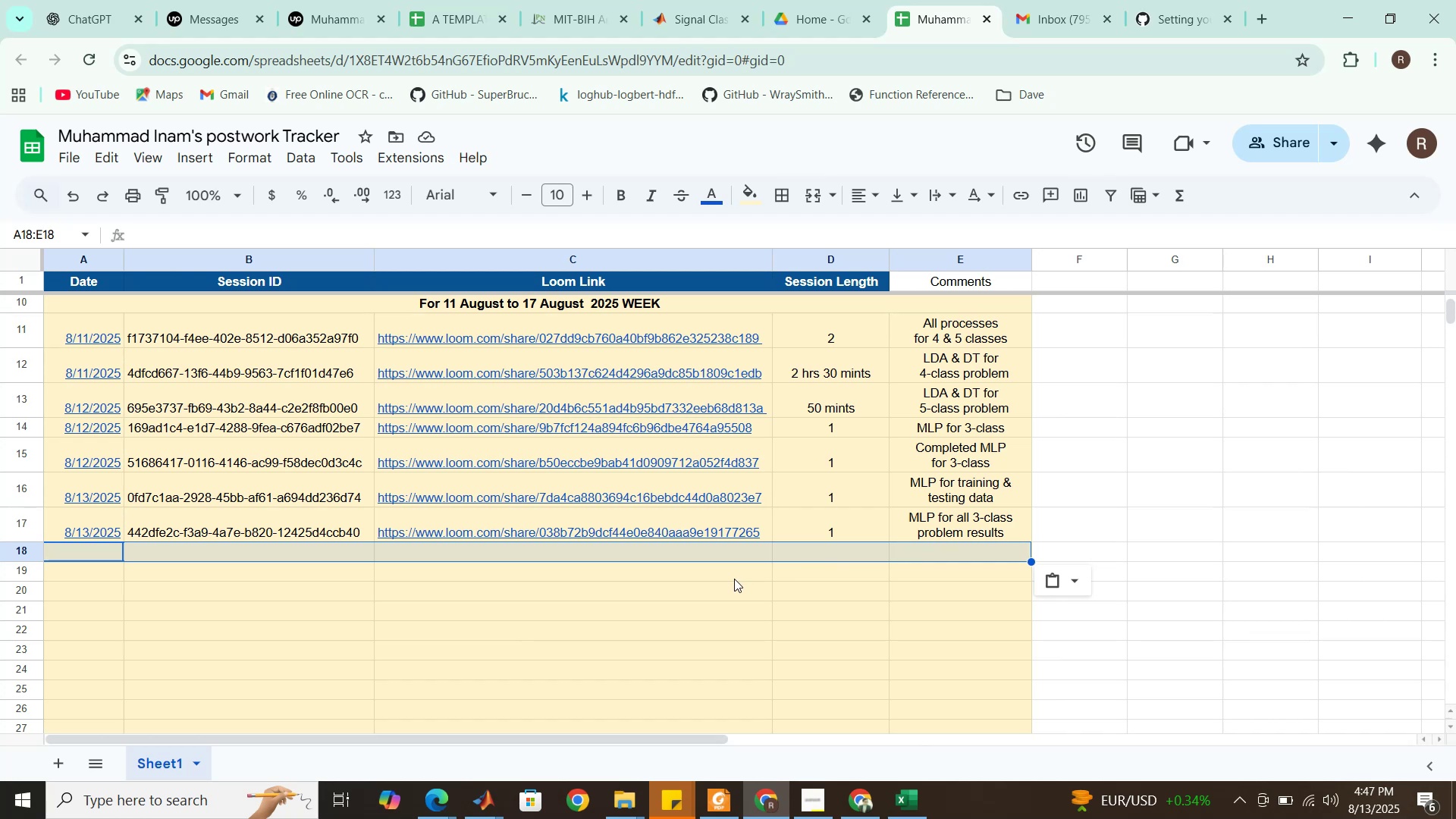 
hold_key(key=ControlLeft, duration=0.7)
 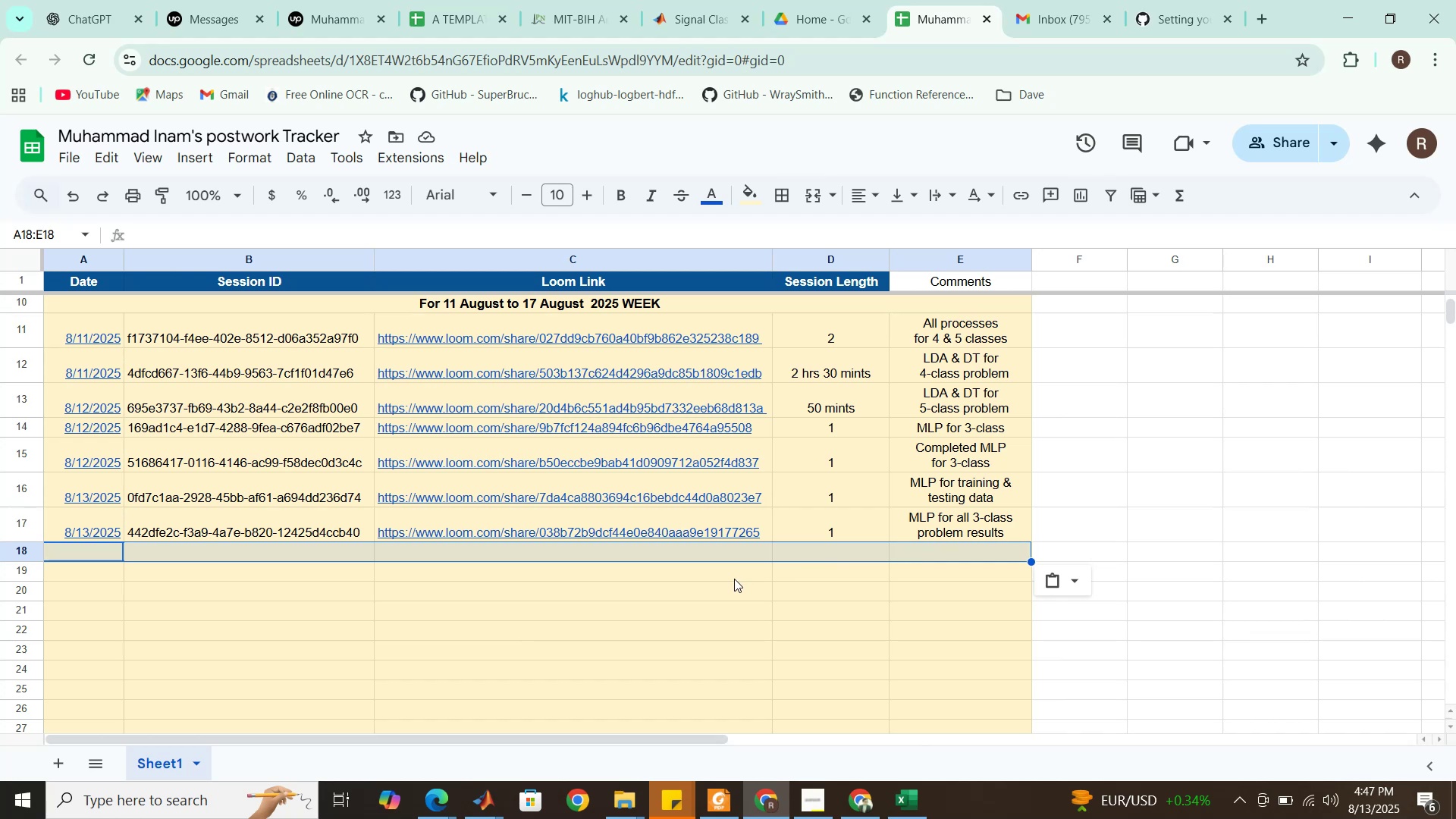 
hold_key(key=V, duration=0.34)
 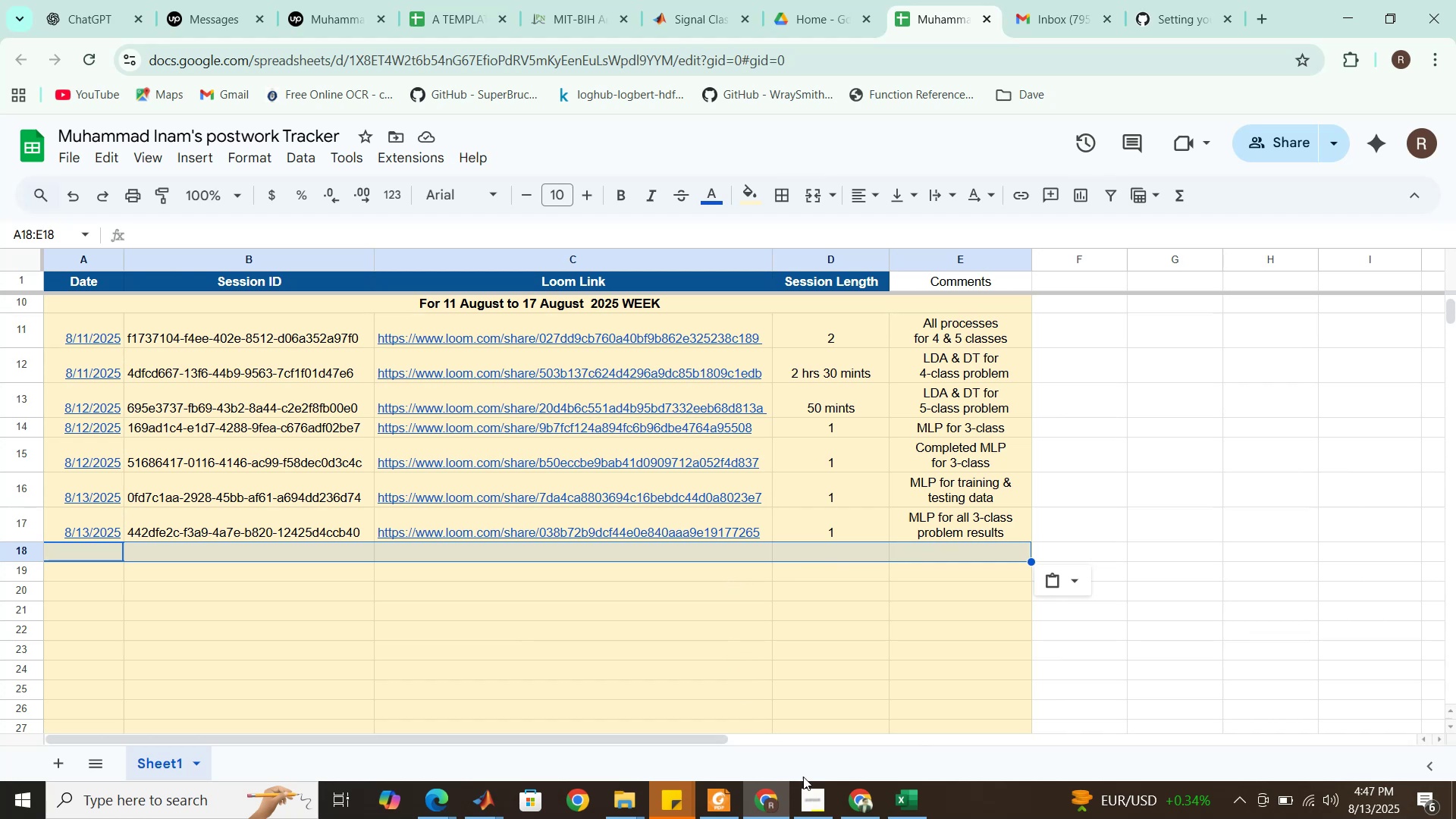 
left_click([915, 810])
 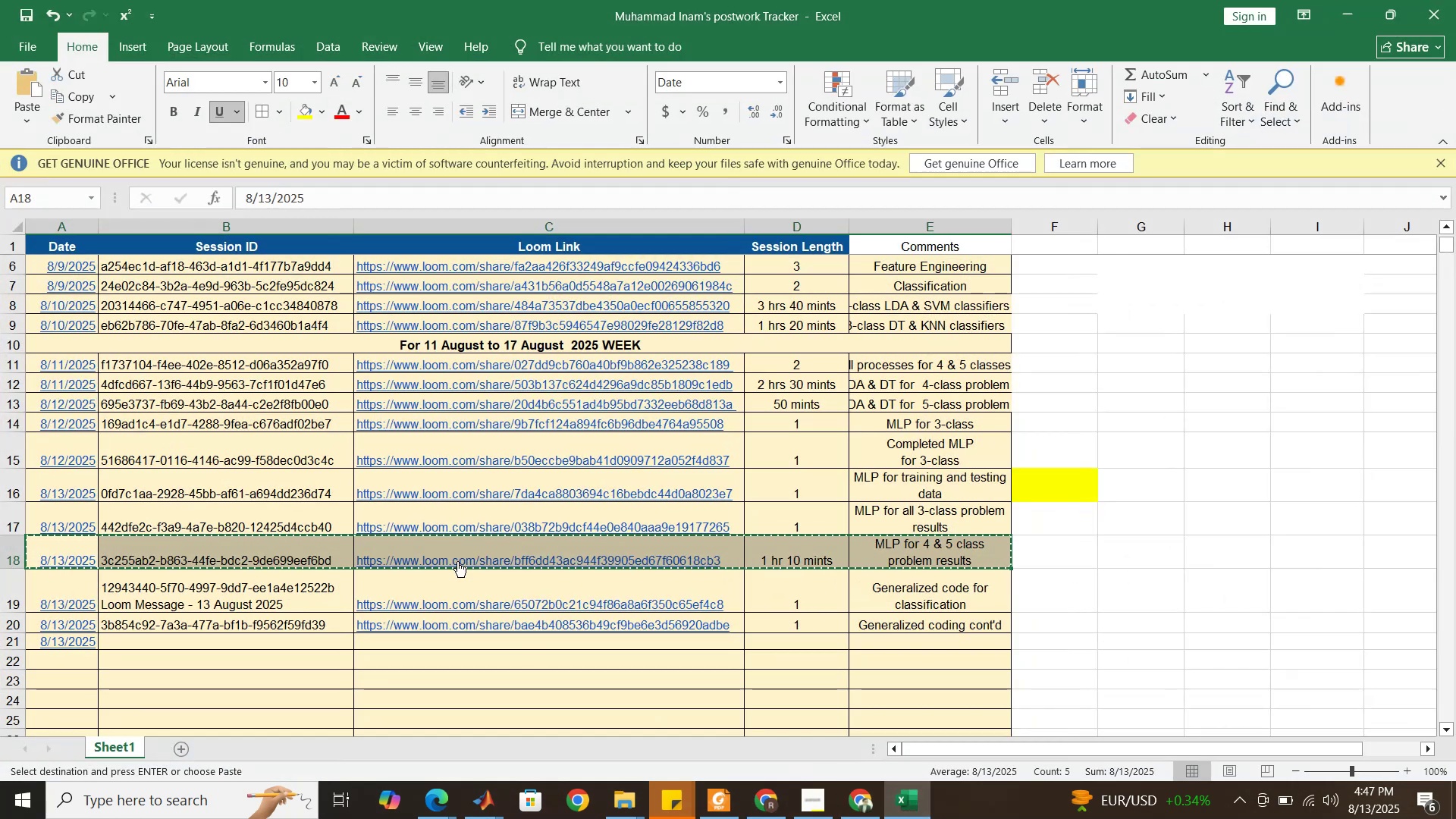 
right_click([457, 558])
 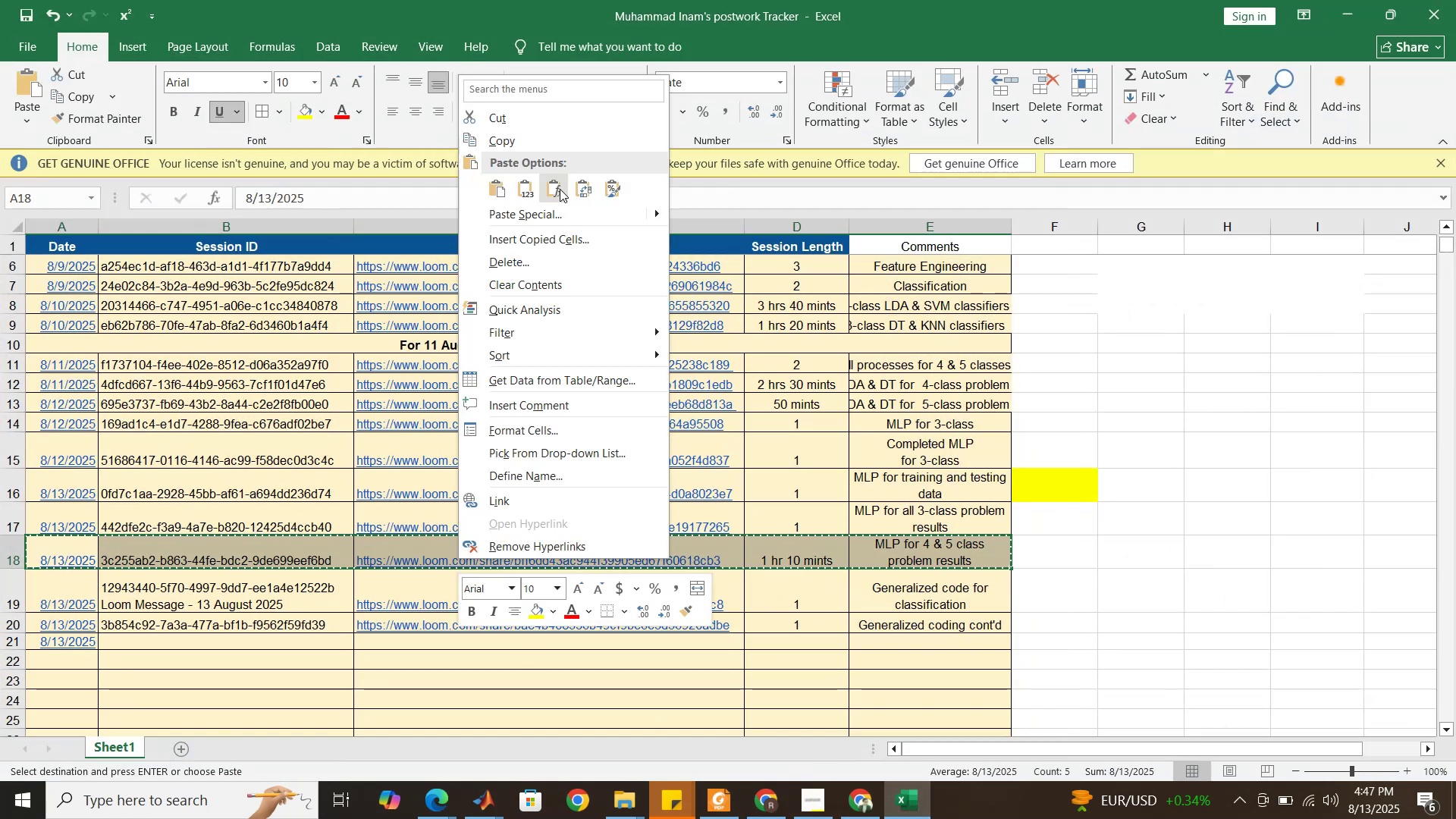 
left_click([535, 134])
 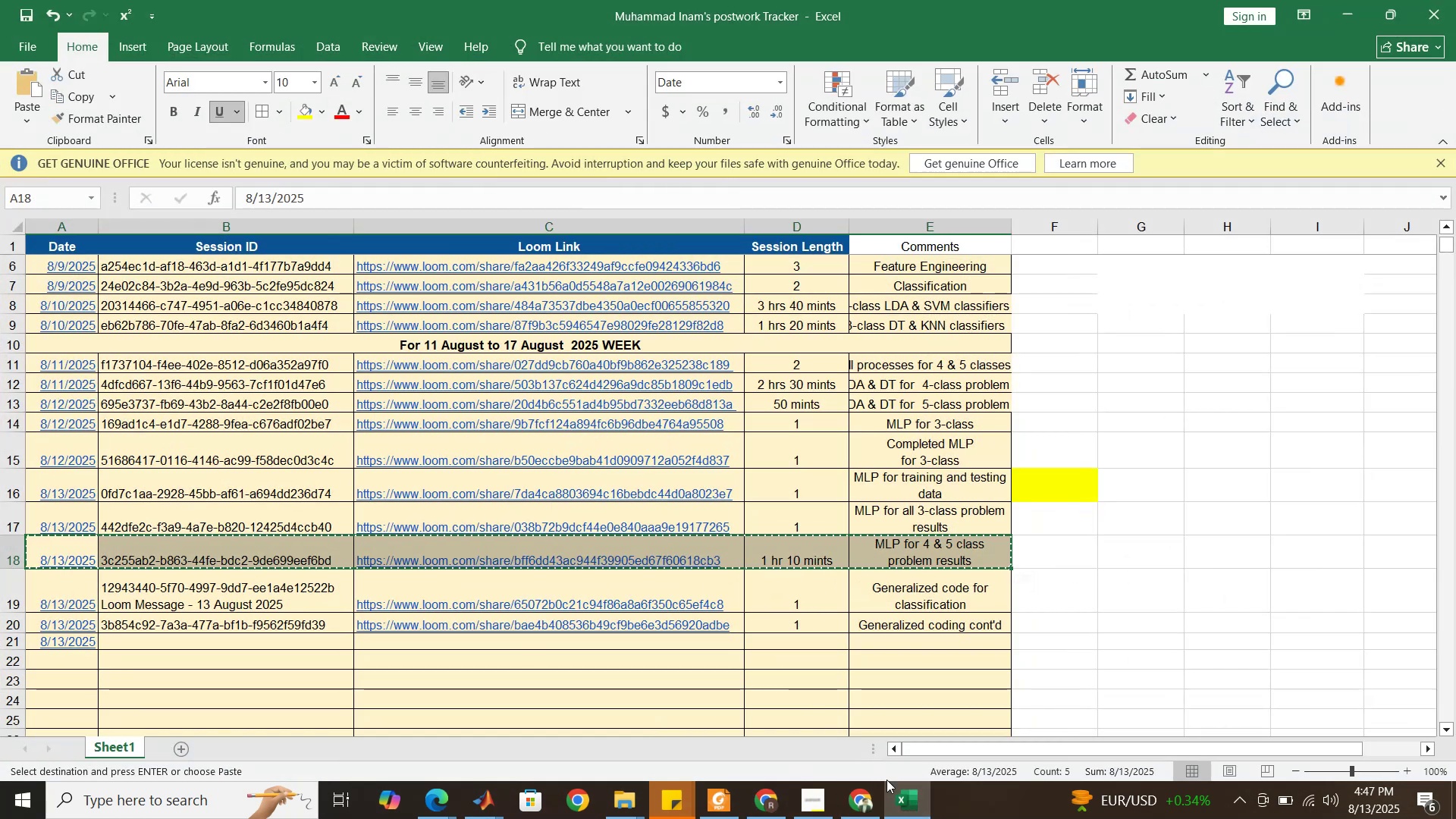 
left_click([906, 802])
 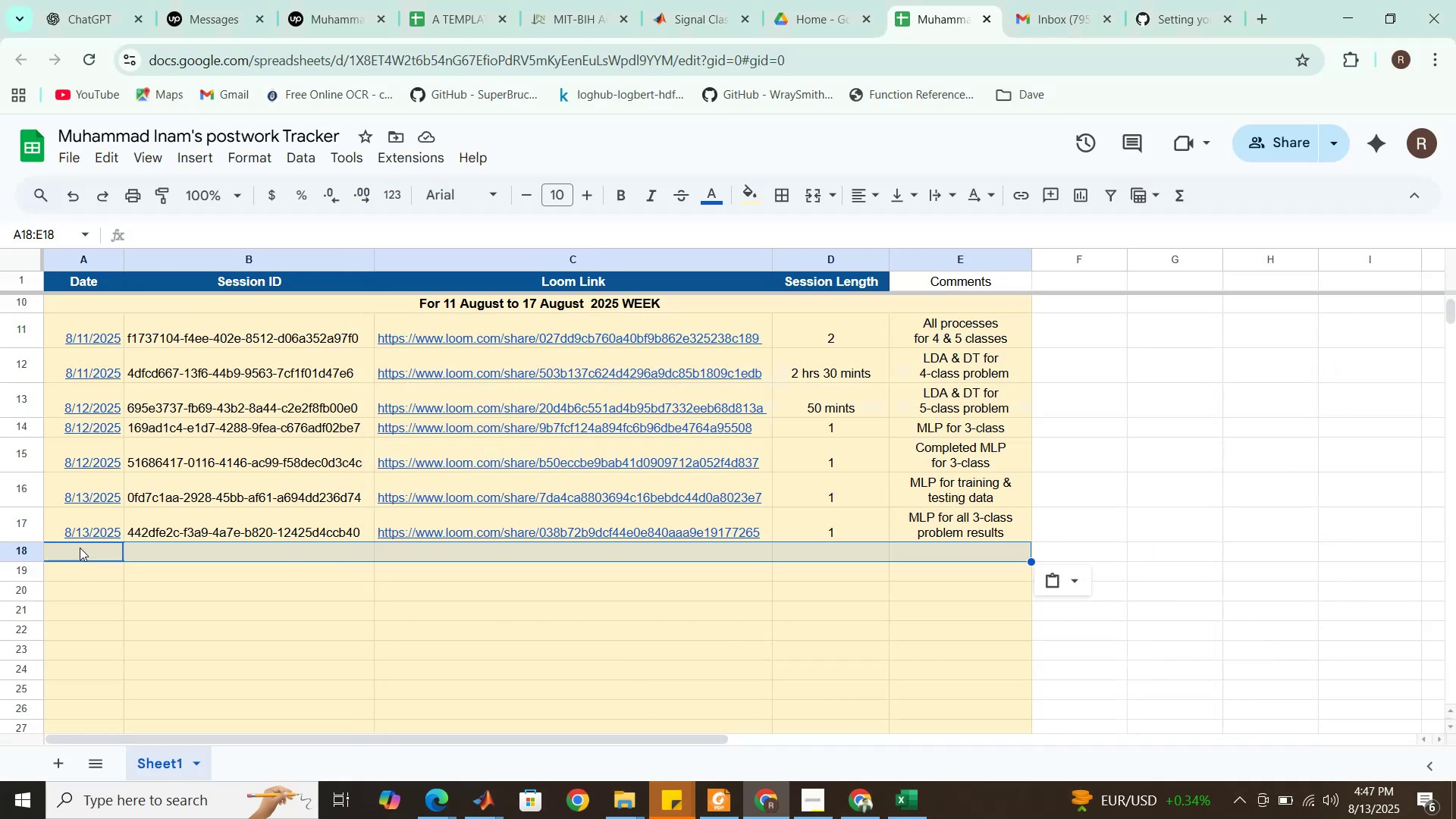 
left_click([89, 579])
 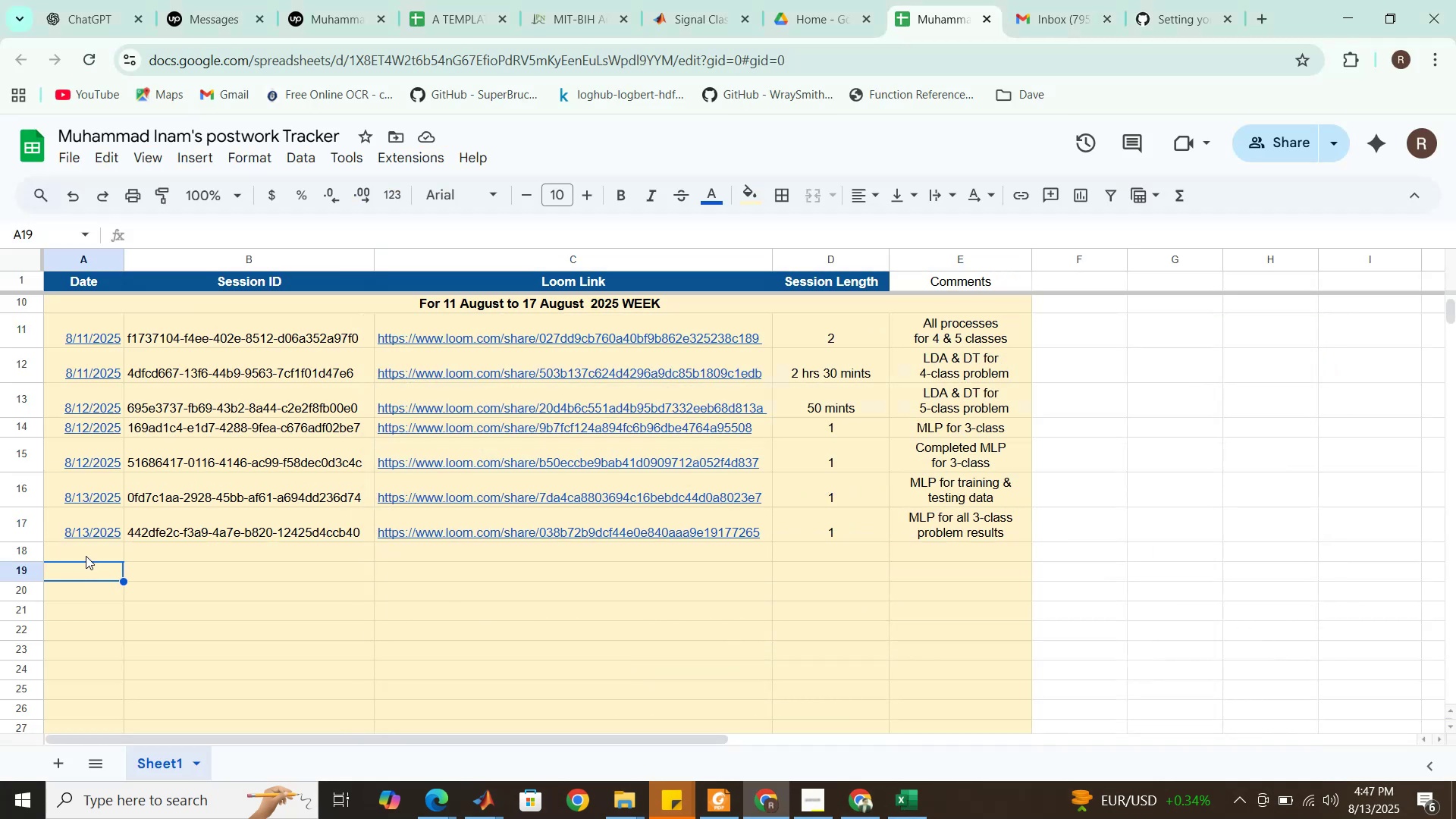 
left_click_drag(start_coordinate=[86, 554], to_coordinate=[909, 553])
 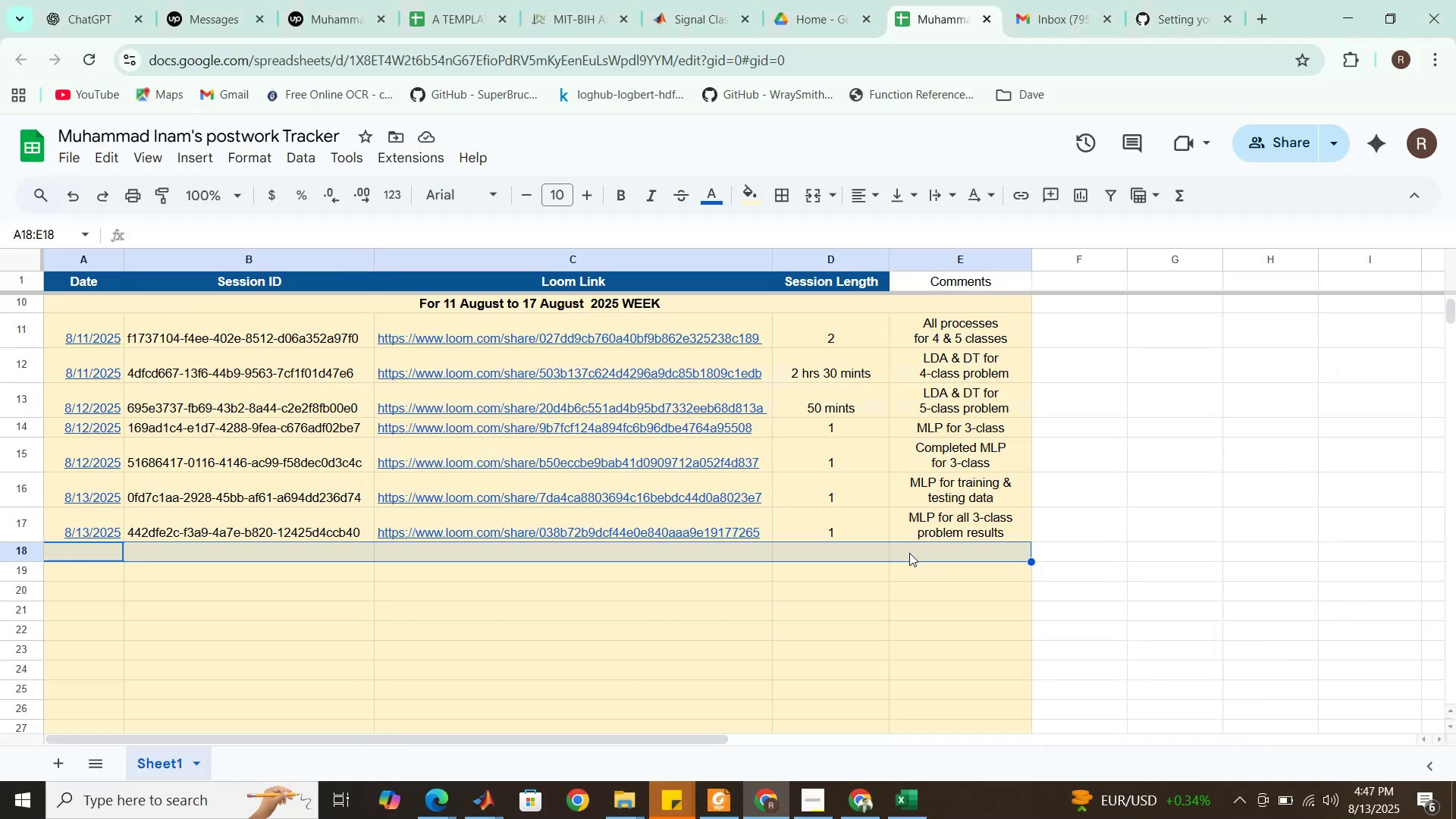 
hold_key(key=ControlLeft, duration=0.72)
 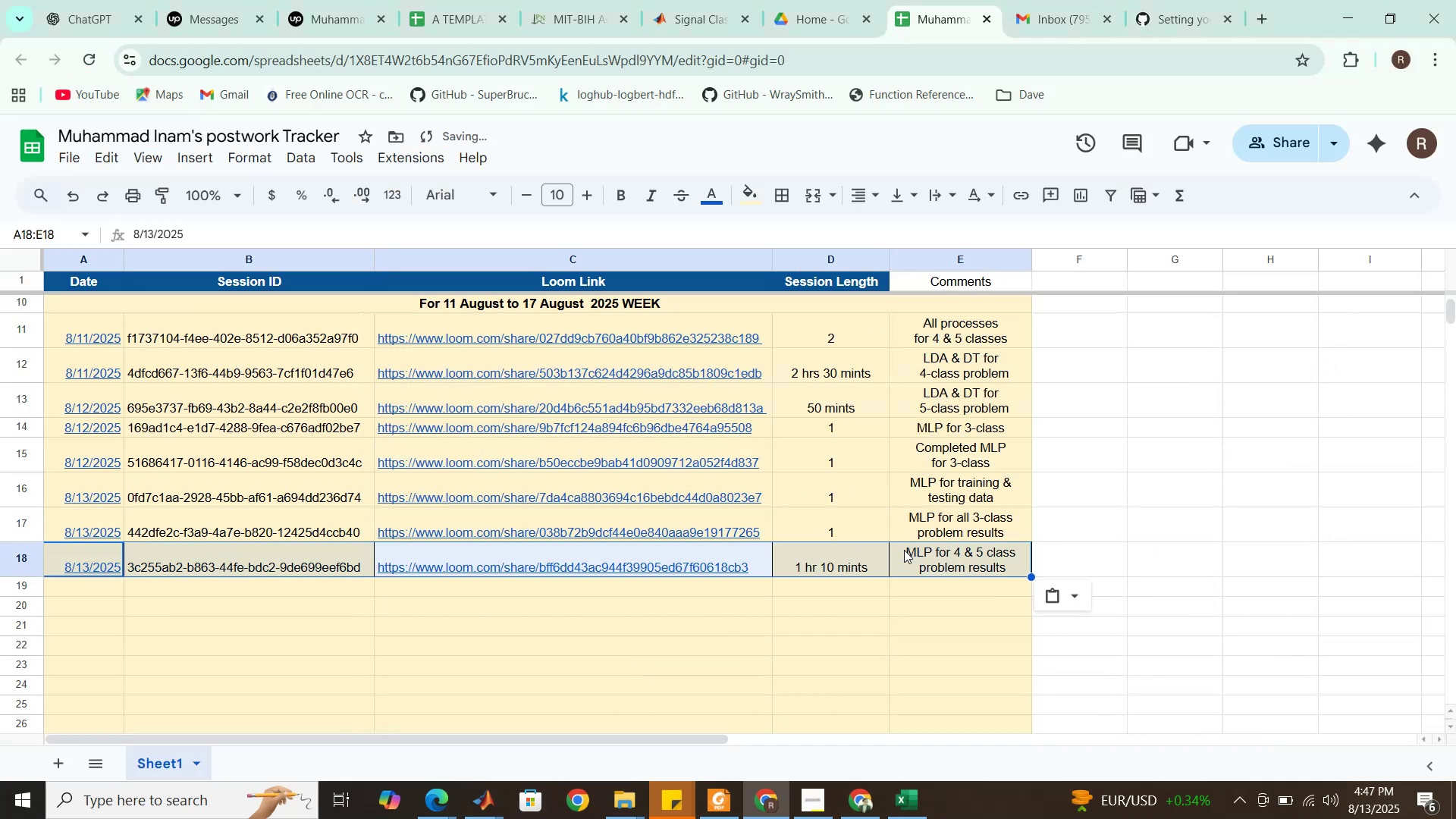 
hold_key(key=V, duration=0.36)
 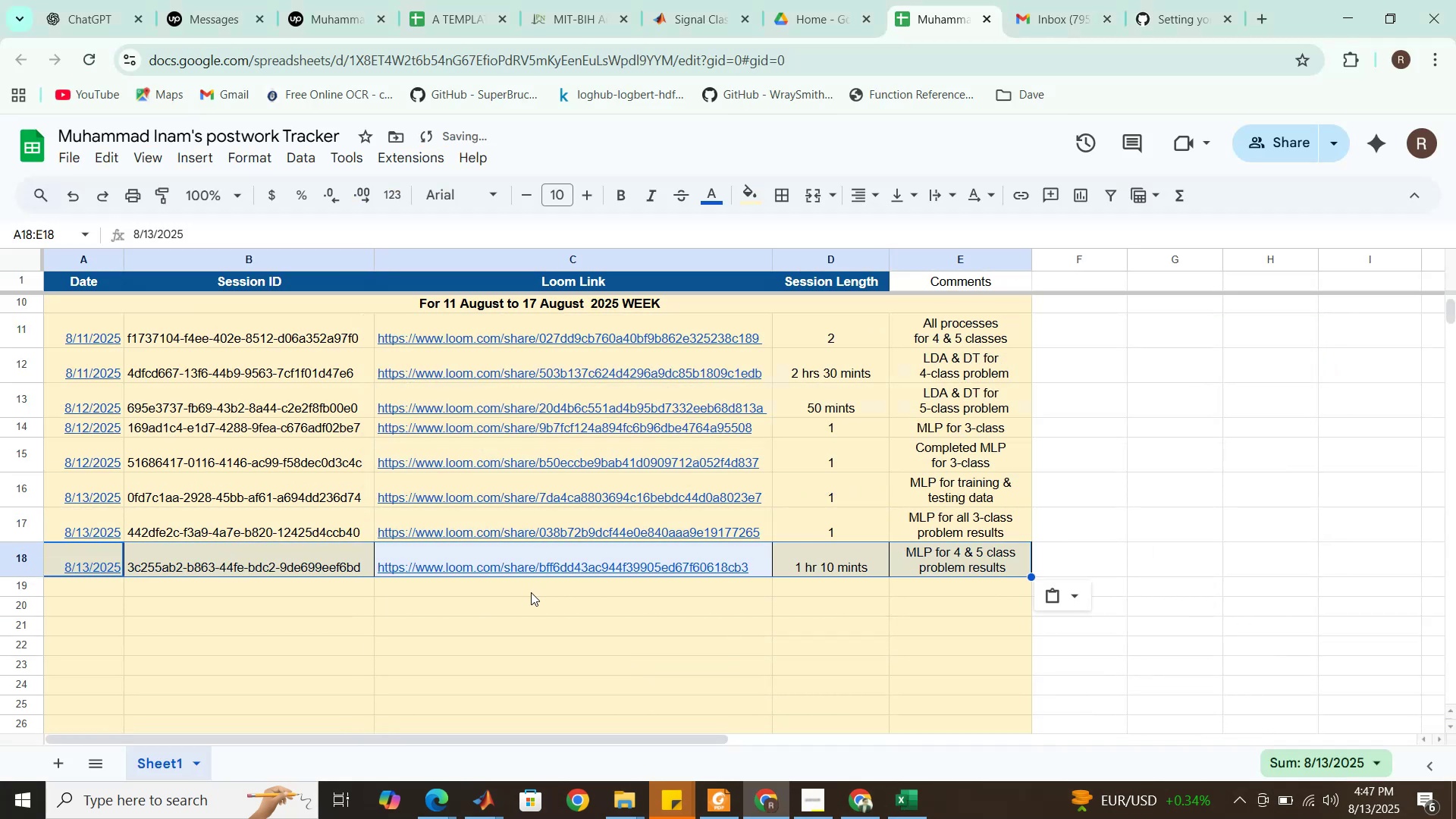 
left_click([532, 598])
 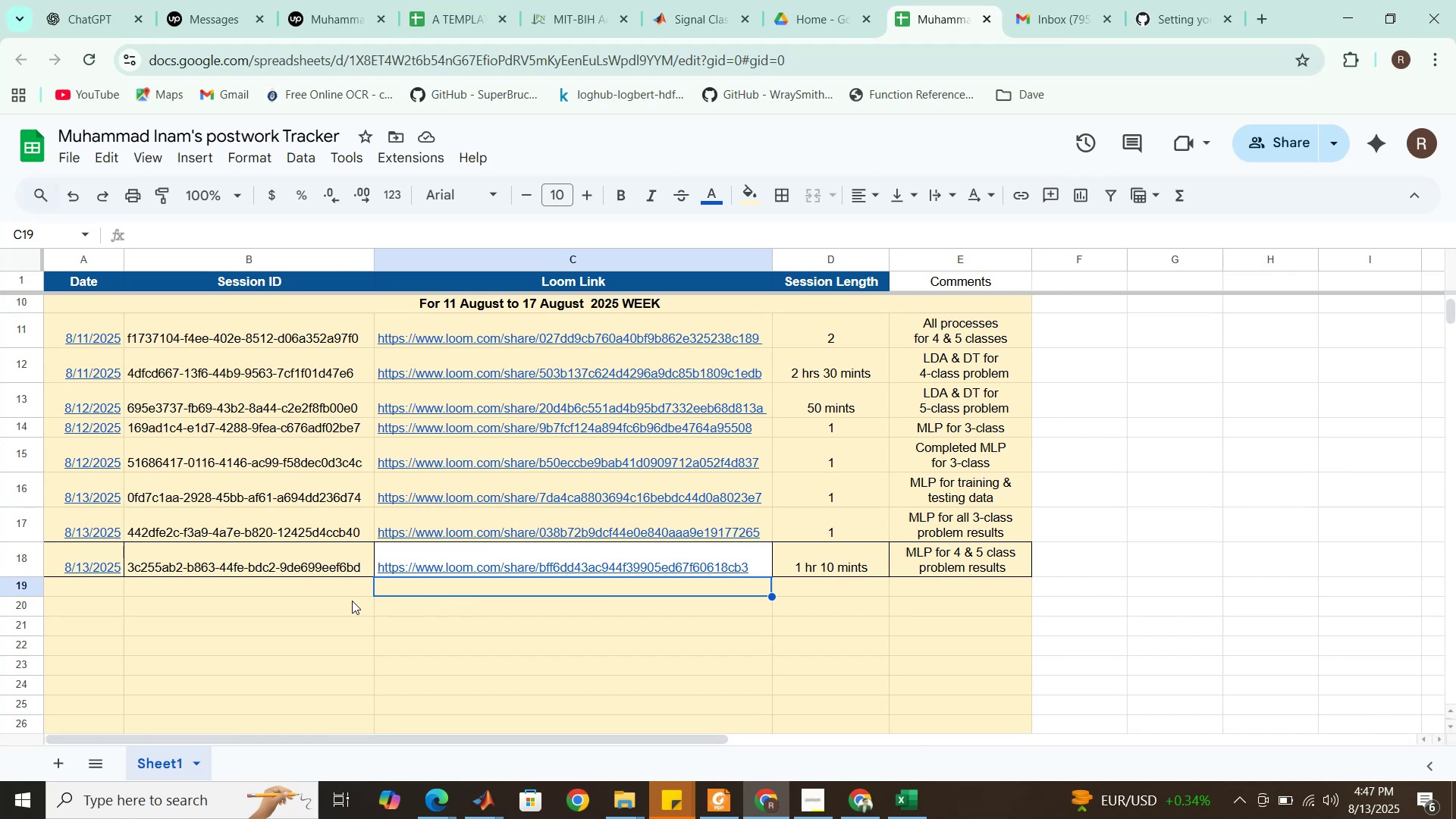 
wait(6.32)
 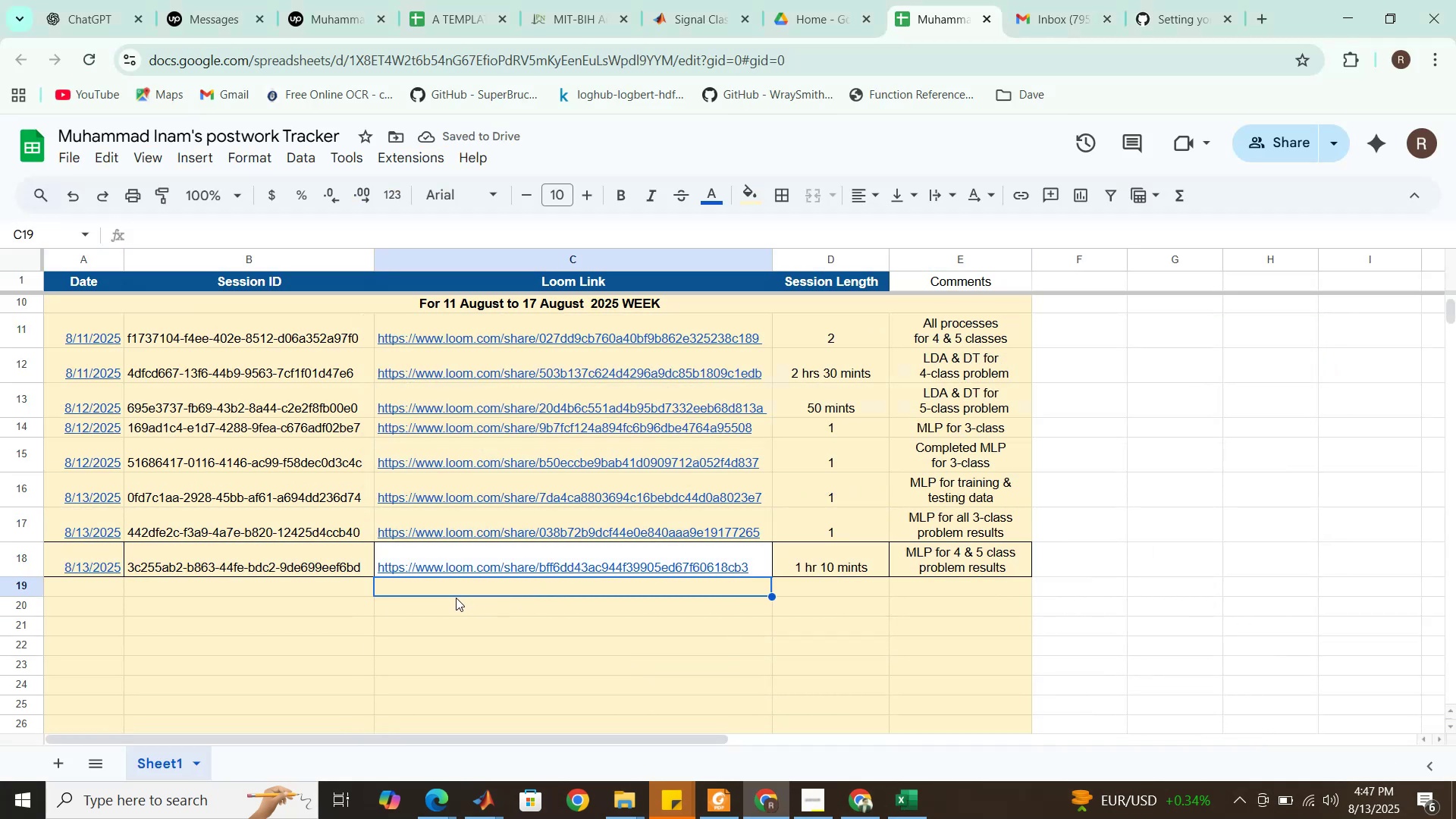 
left_click([915, 797])
 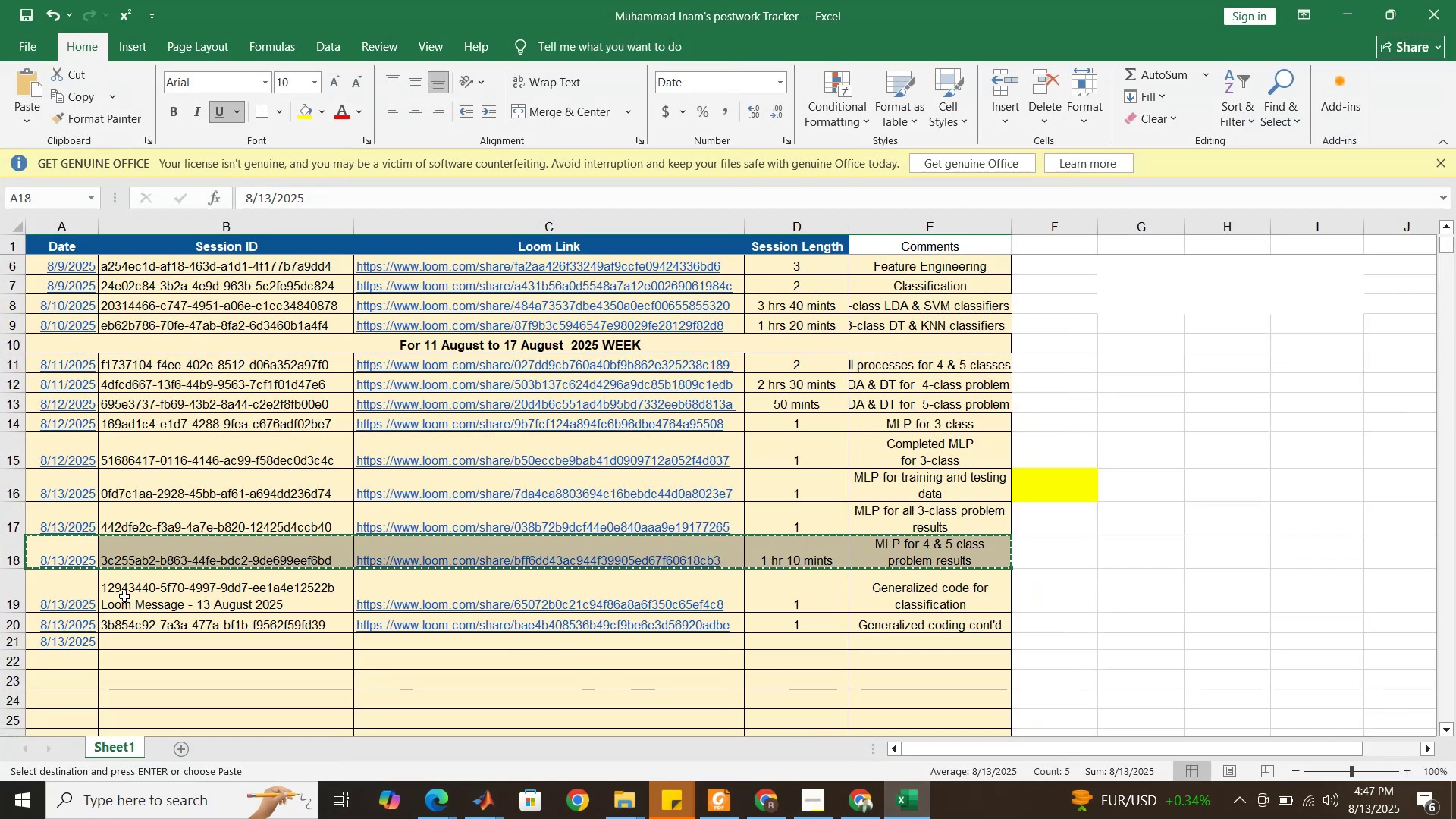 
left_click_drag(start_coordinate=[62, 592], to_coordinate=[920, 629])
 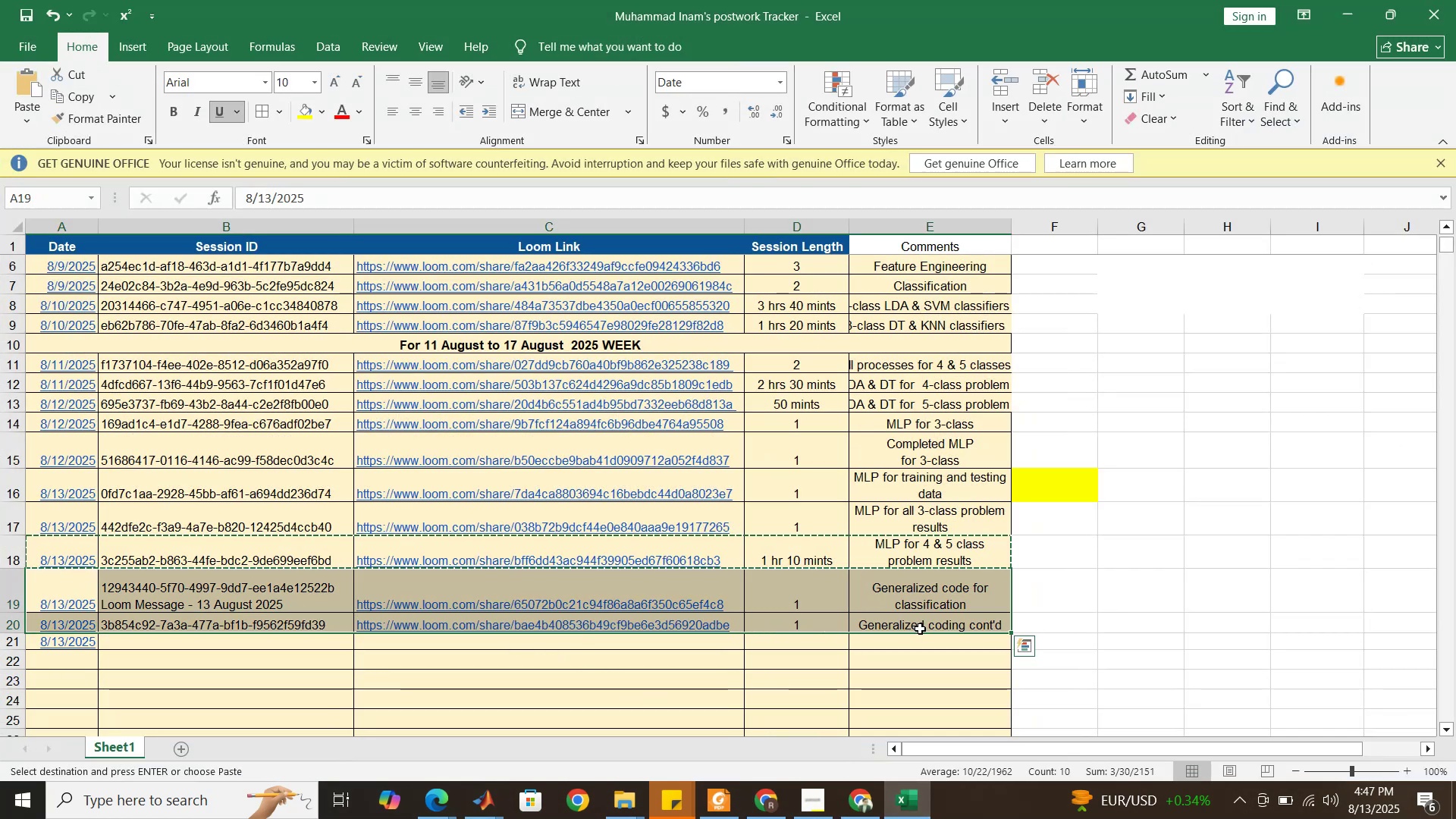 
hold_key(key=ControlLeft, duration=1.22)
 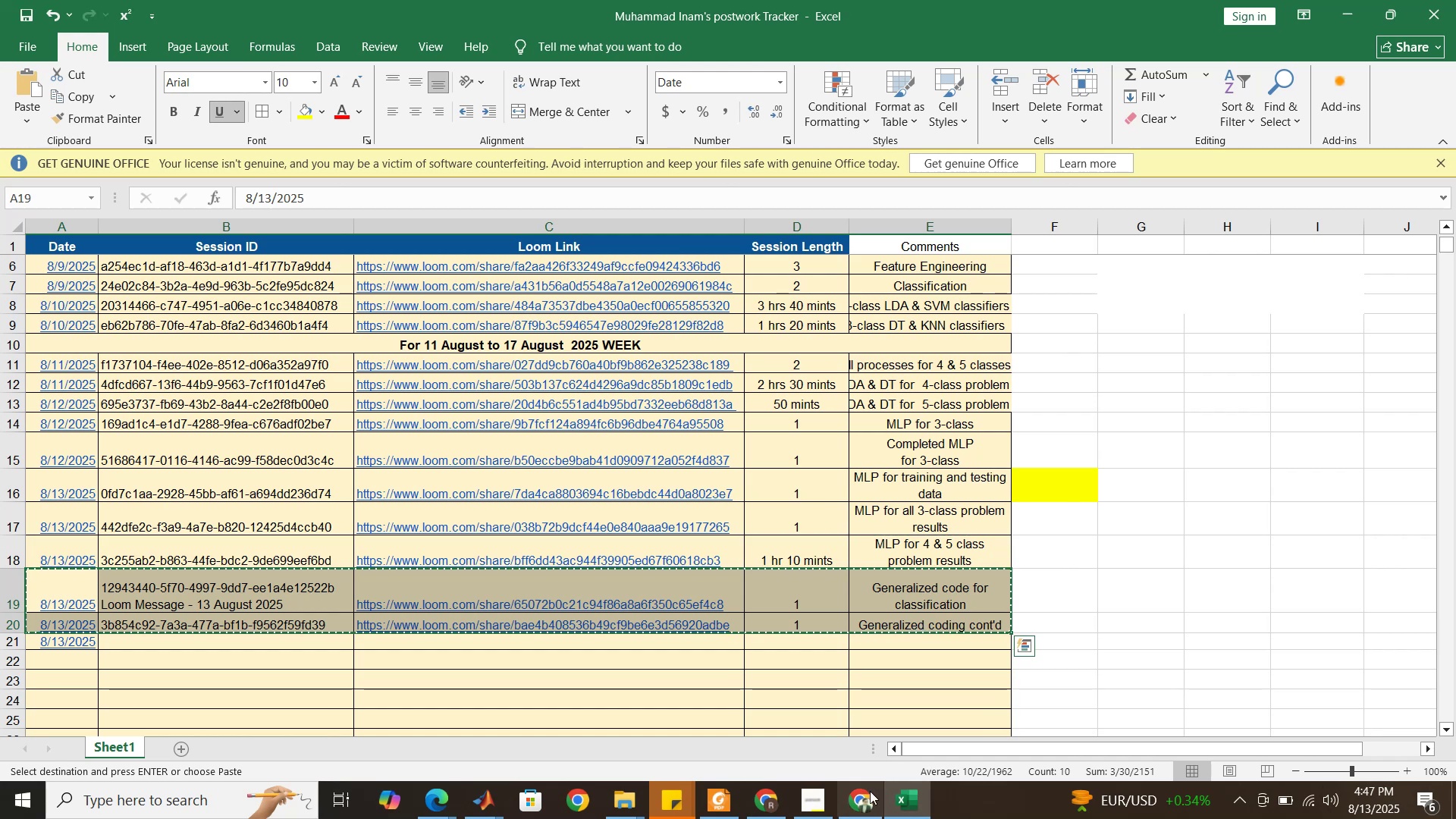 
hold_key(key=C, duration=0.33)
 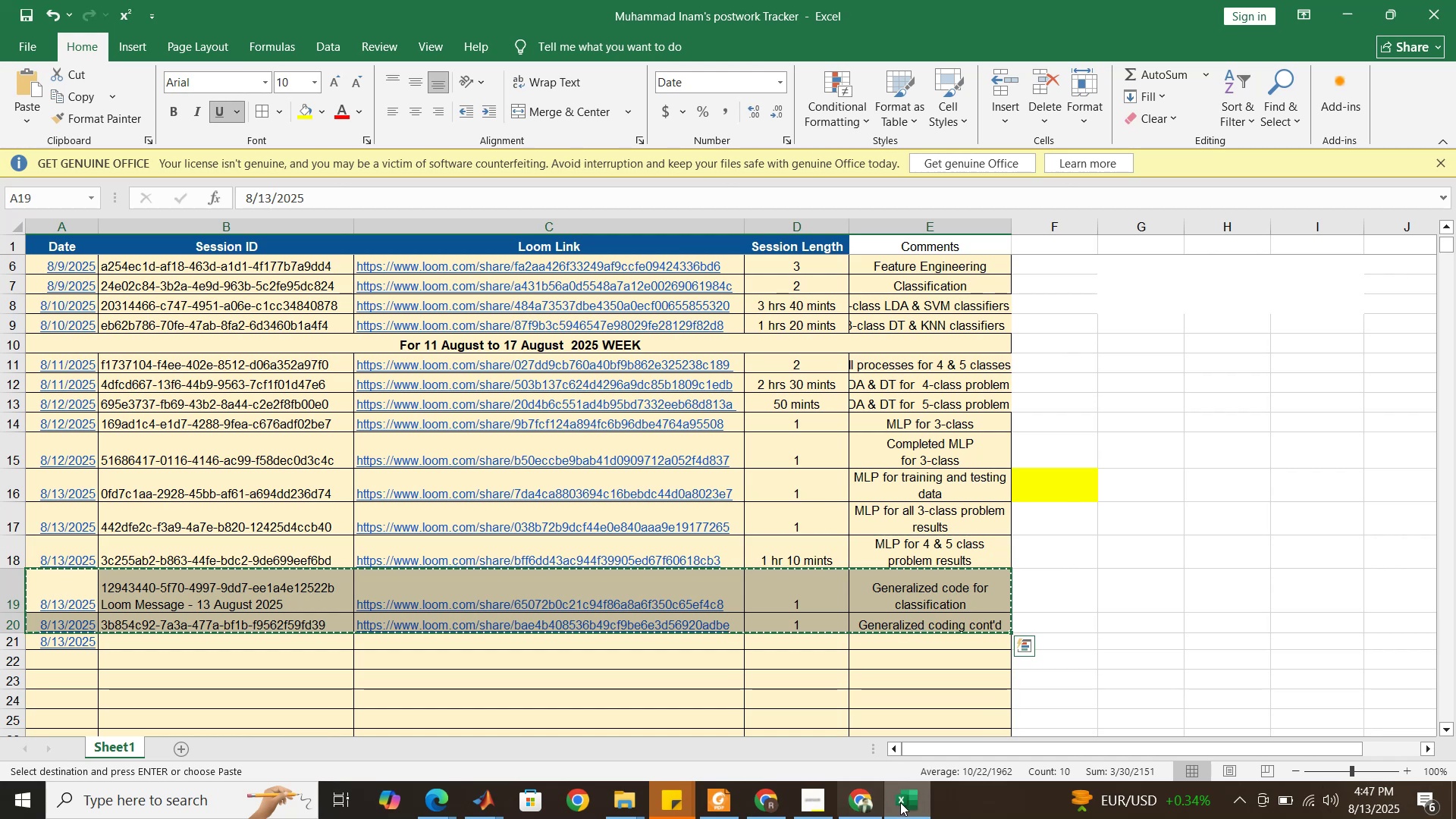 
left_click([906, 807])
 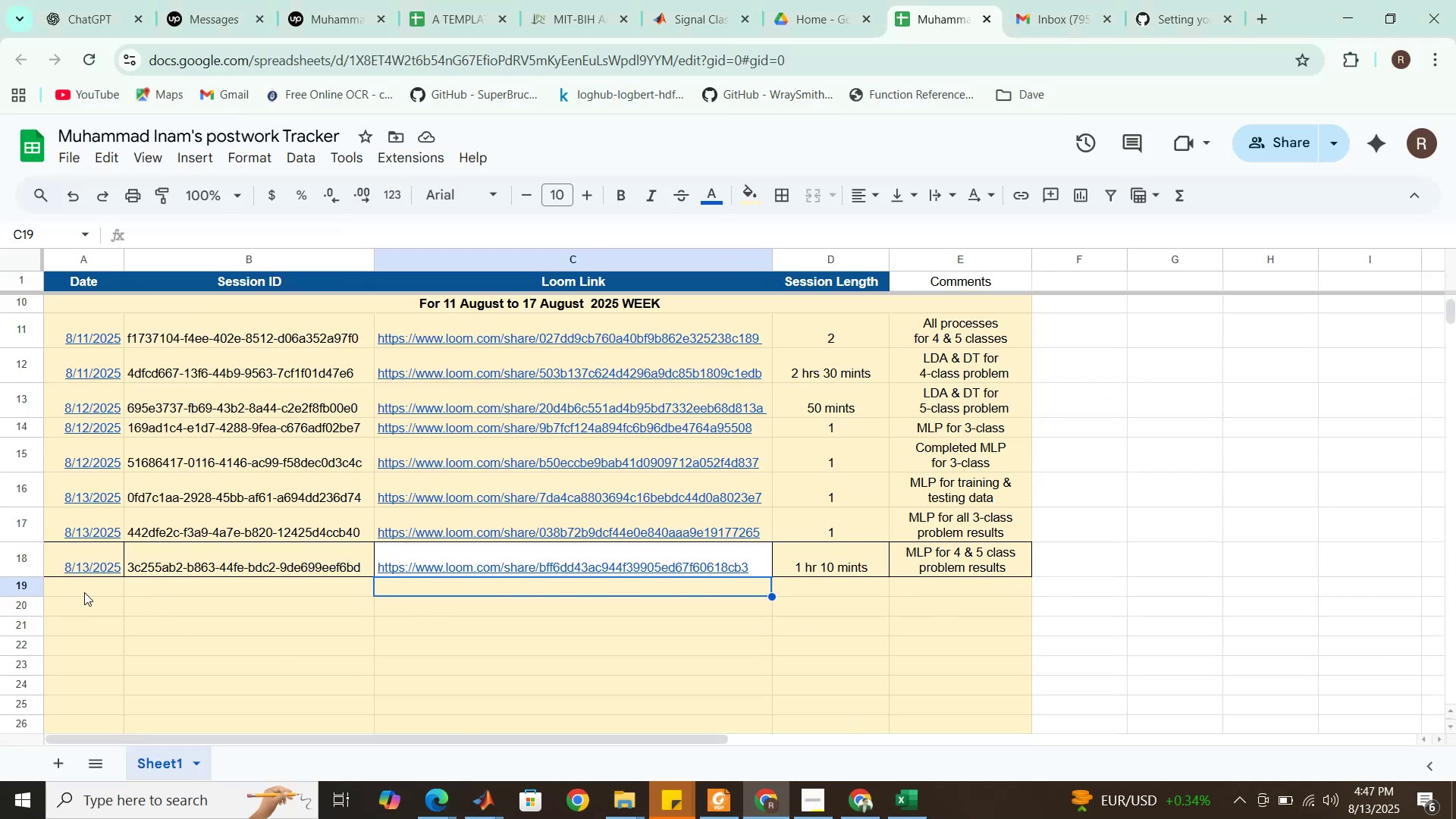 
left_click_drag(start_coordinate=[83, 588], to_coordinate=[929, 607])
 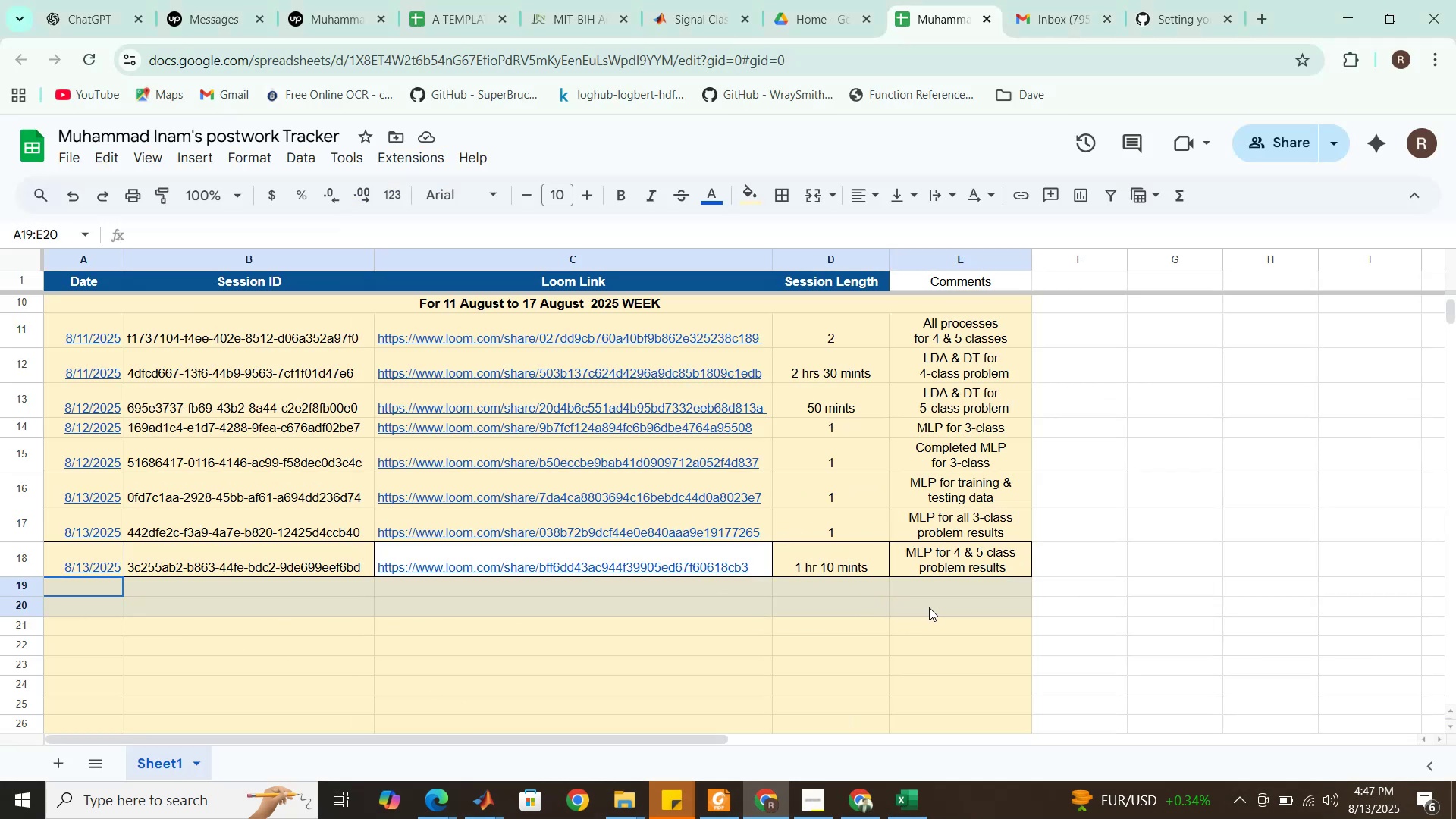 
key(Control+V)
 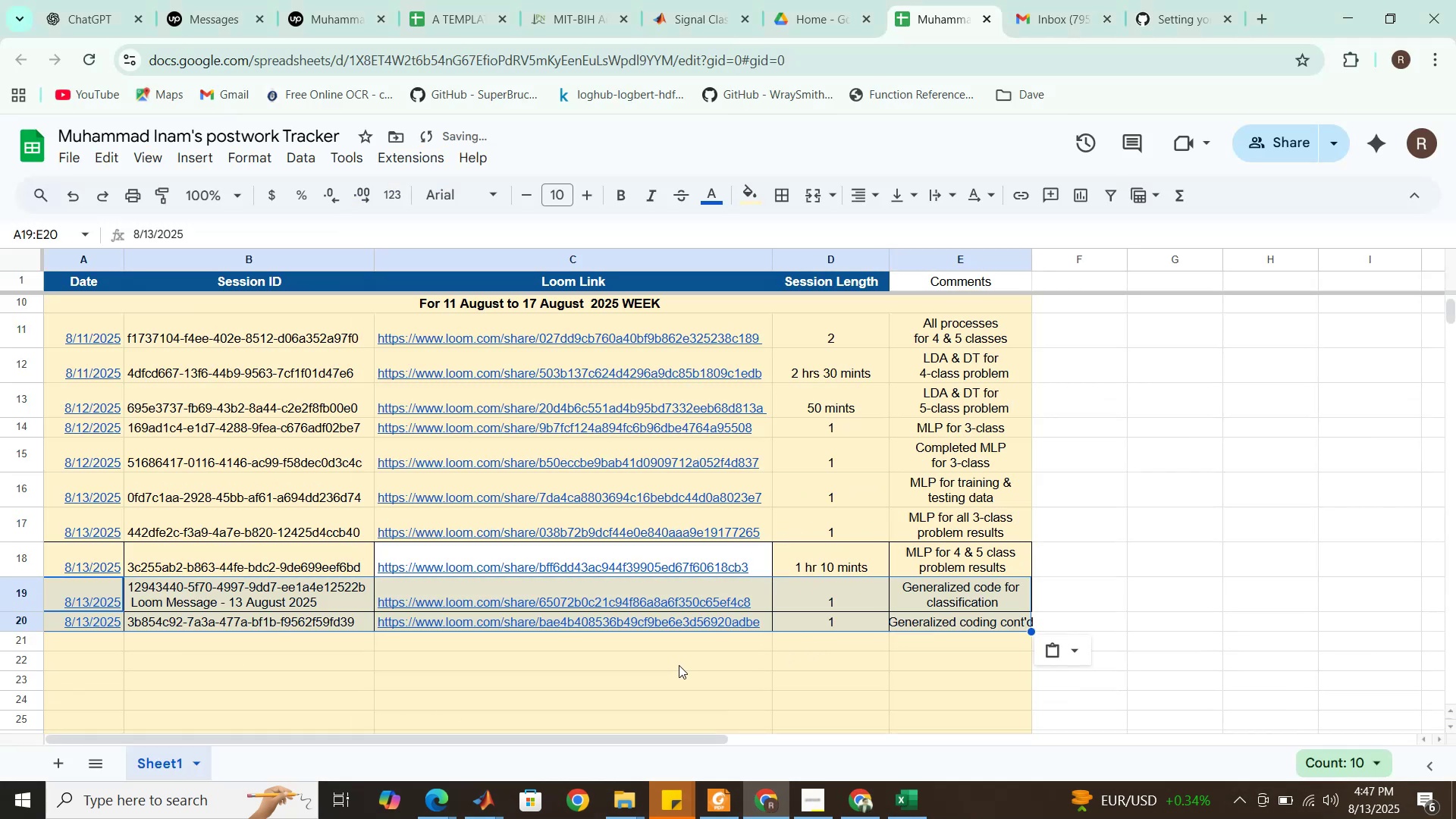 
left_click([673, 666])
 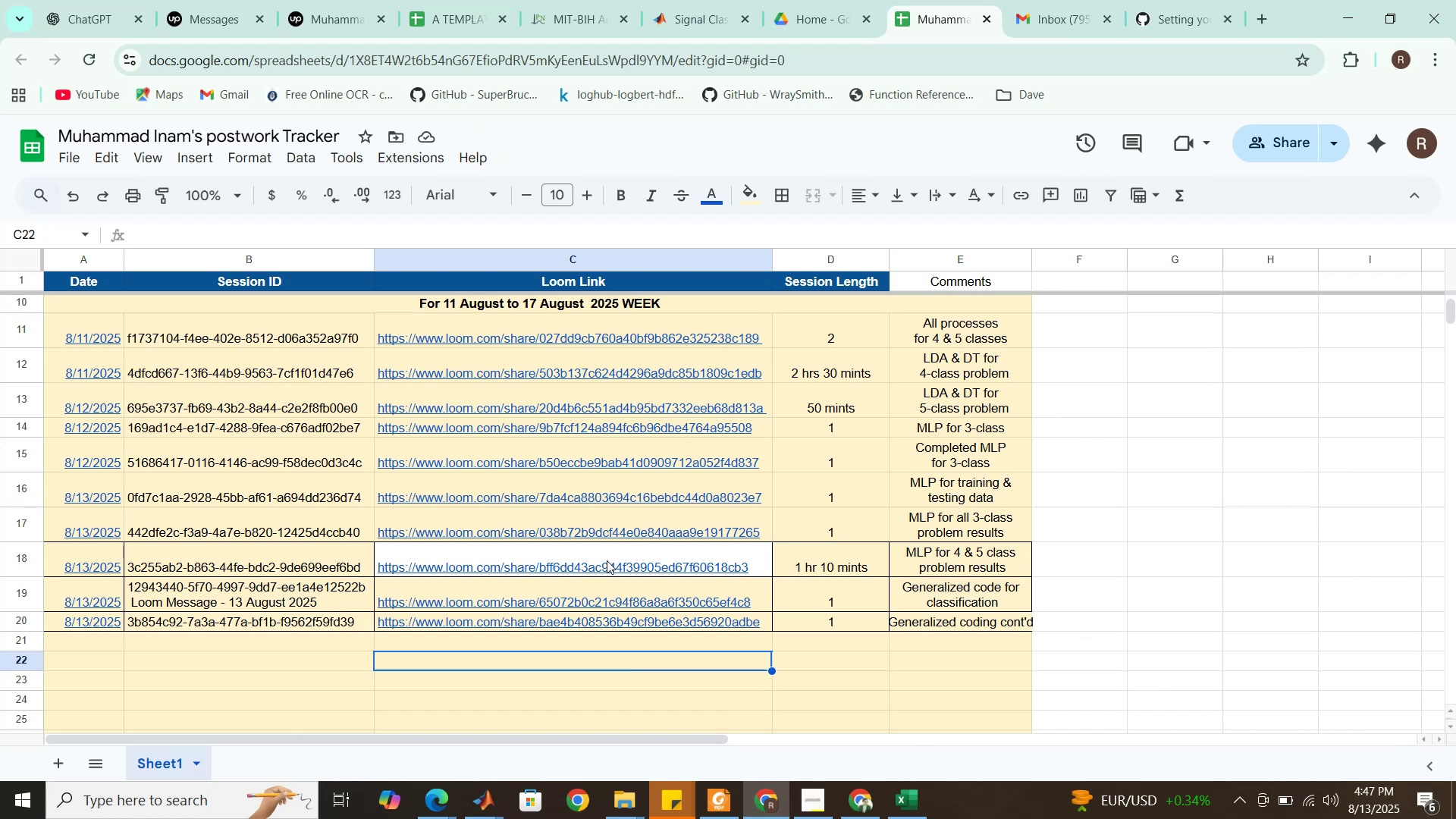 
left_click([607, 560])
 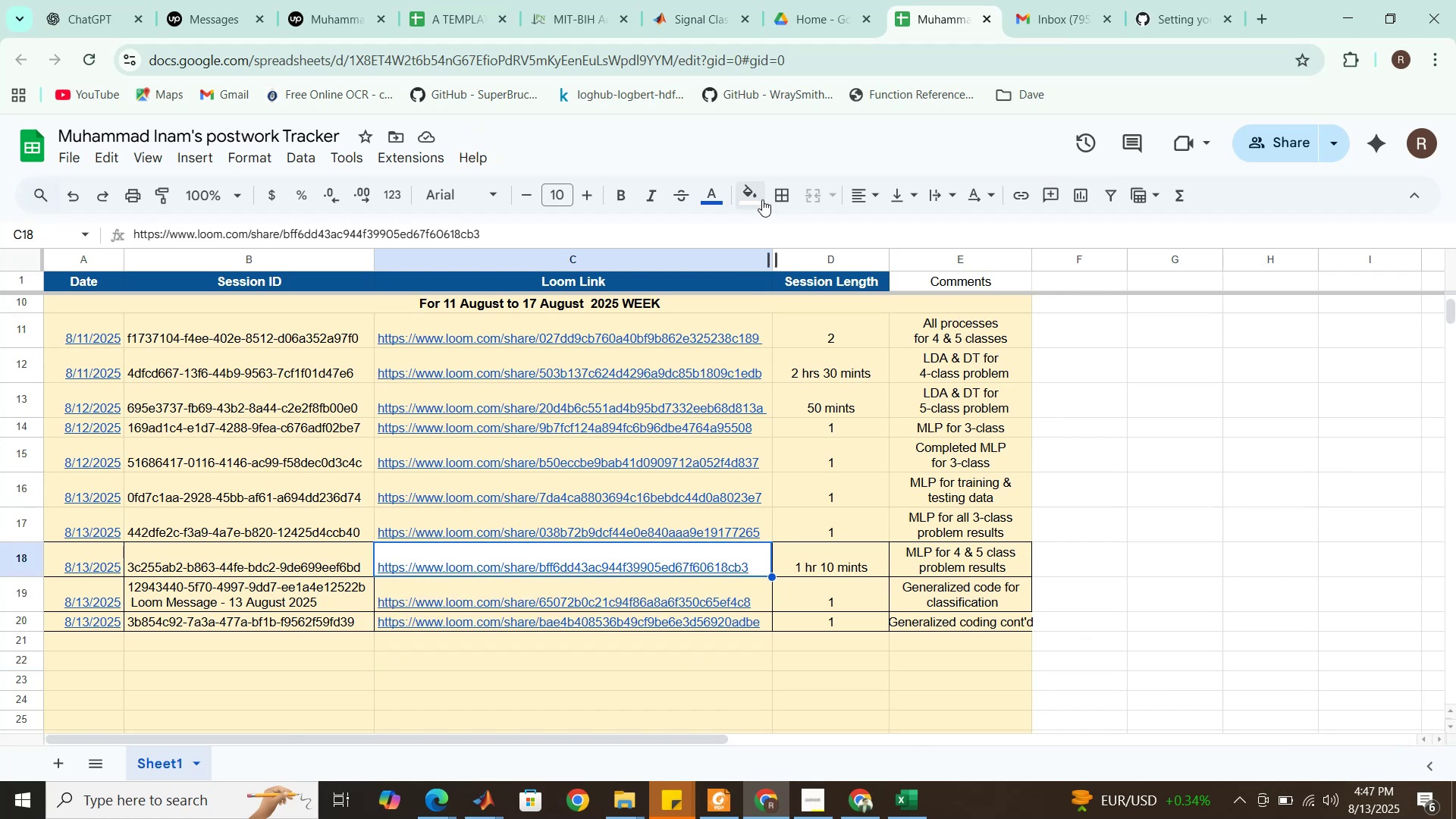 
left_click([764, 209])
 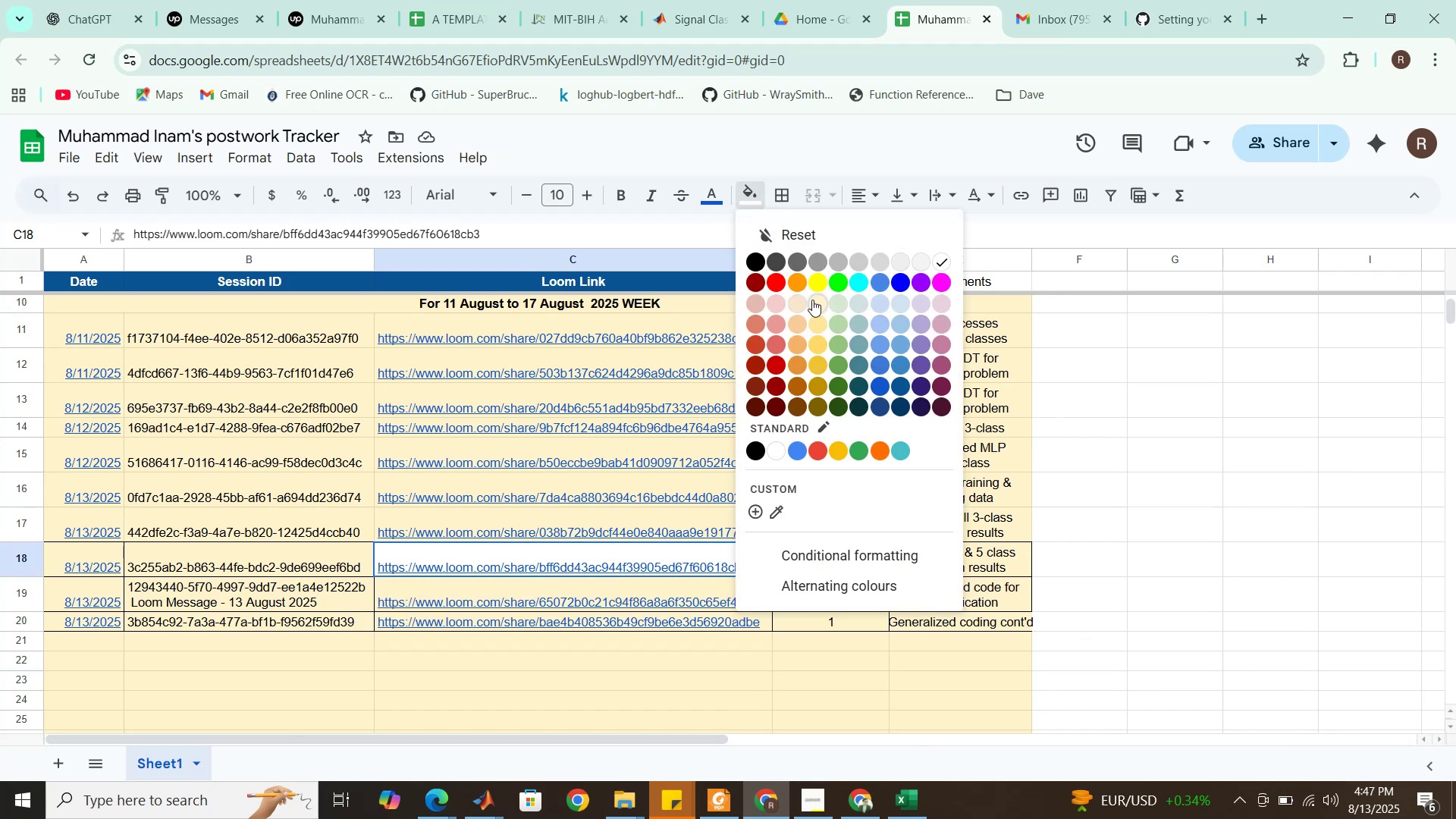 
left_click([812, 300])
 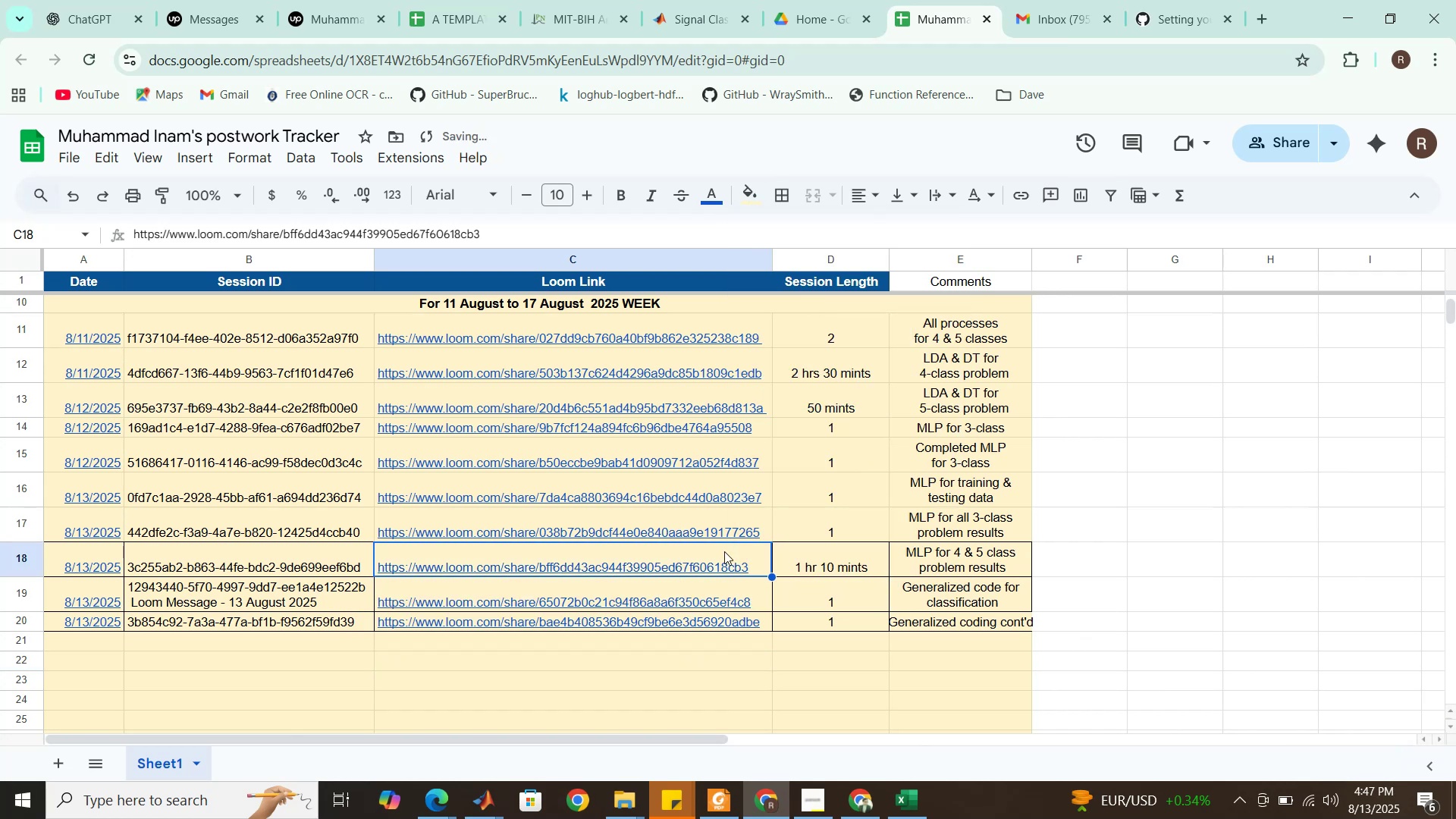 
left_click([751, 674])
 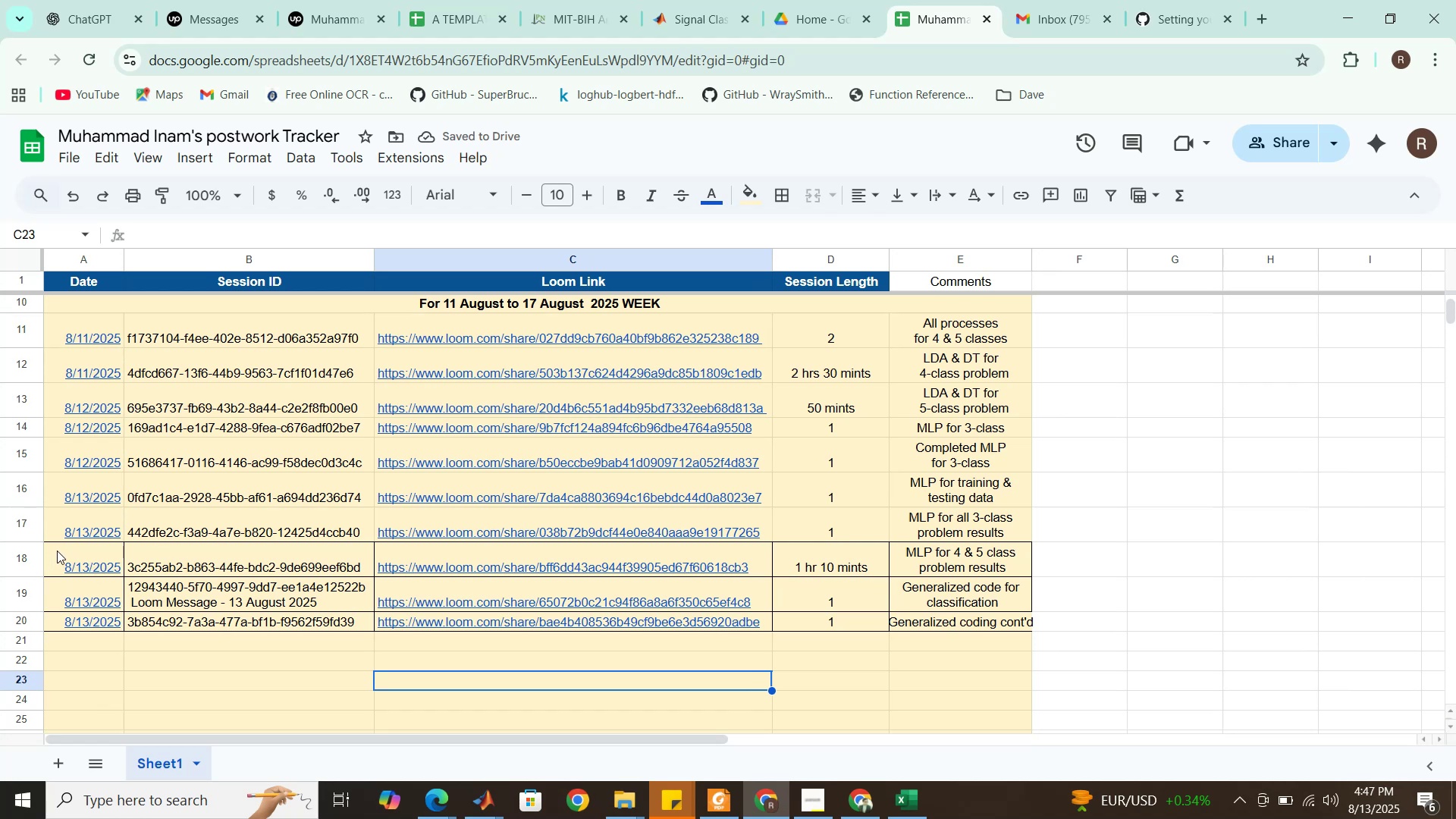 
left_click_drag(start_coordinate=[63, 551], to_coordinate=[916, 620])
 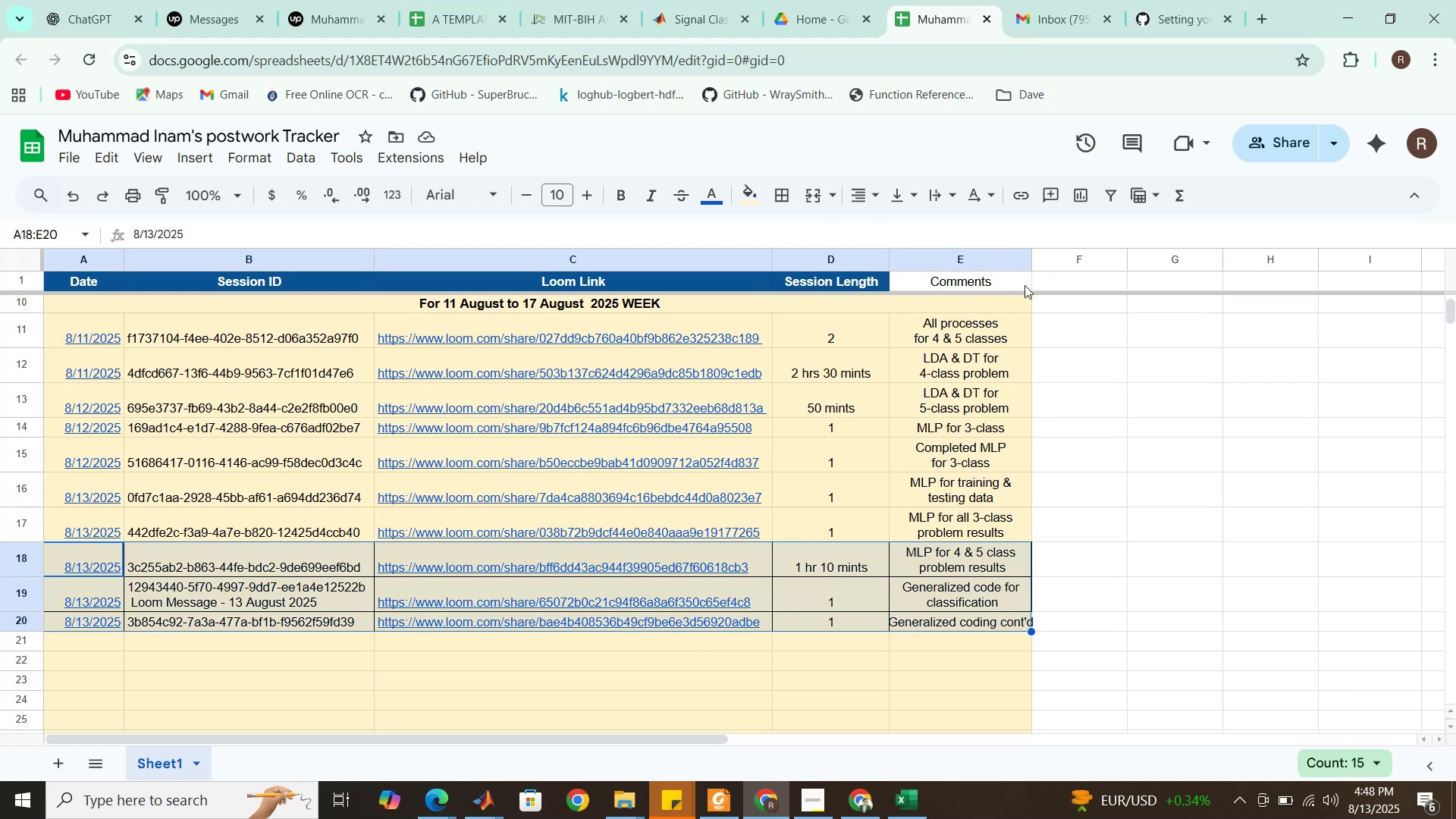 
left_click_drag(start_coordinate=[1031, 262], to_coordinate=[1055, 268])
 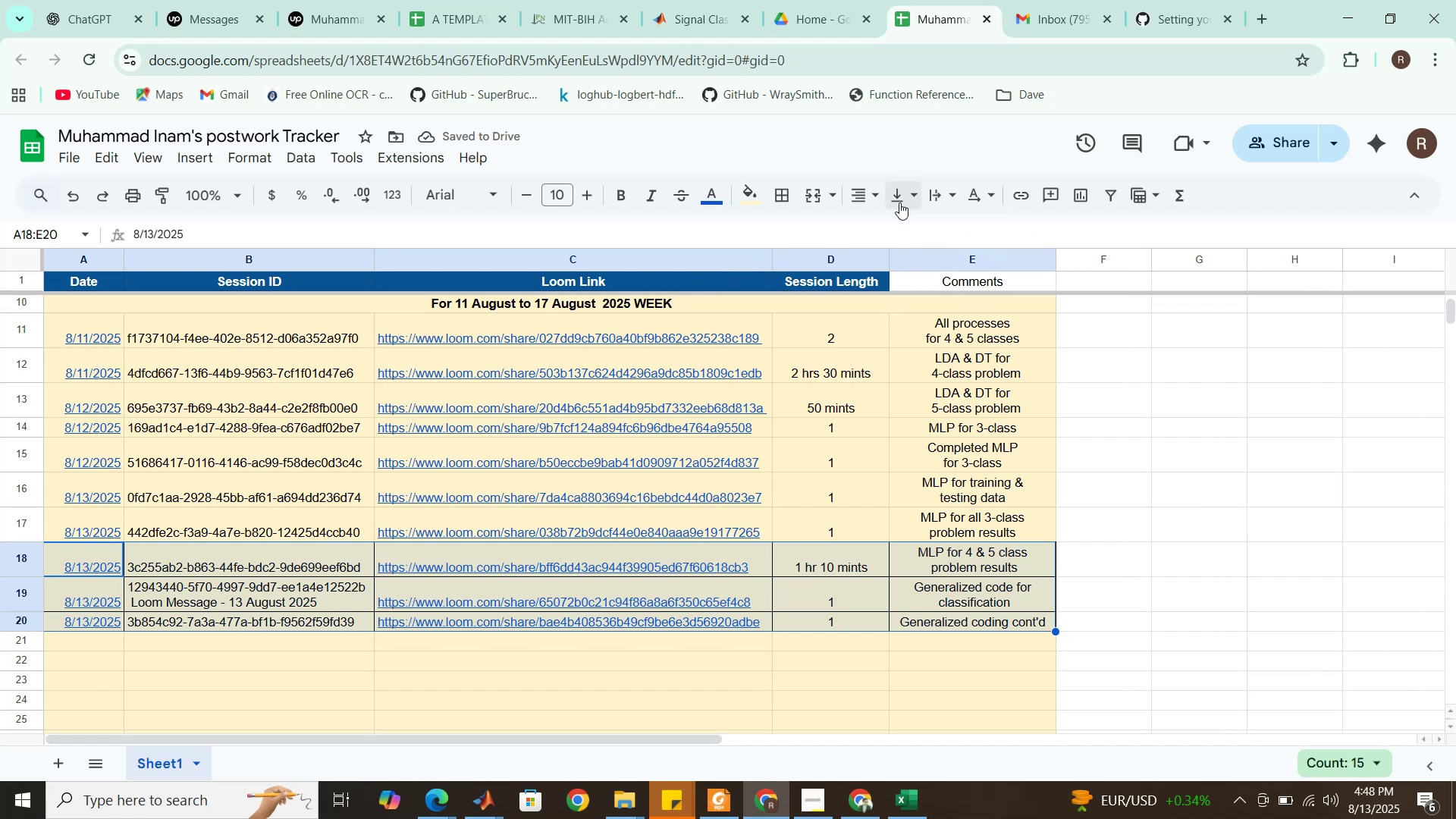 
wait(6.51)
 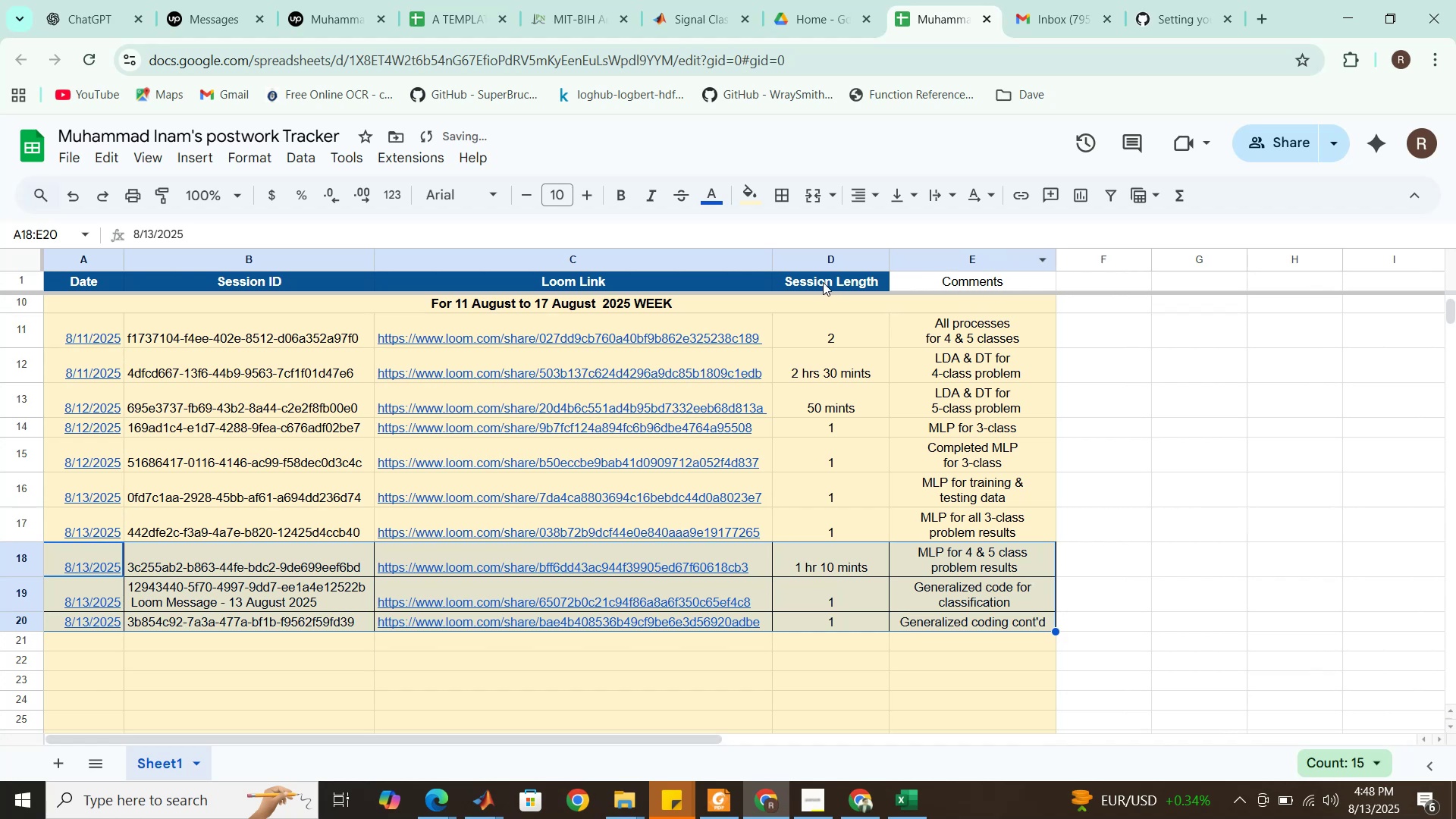 
left_click([791, 204])
 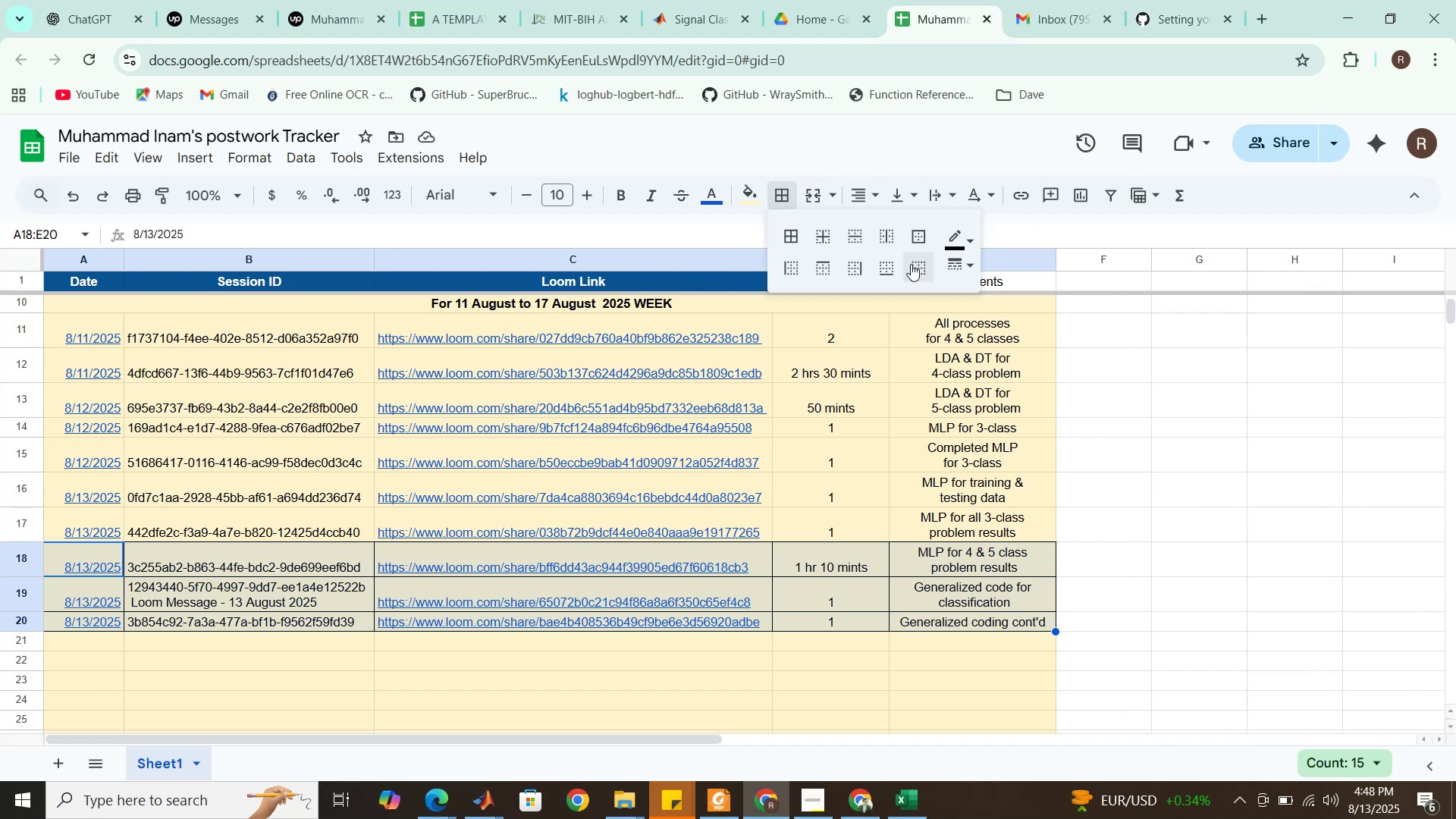 
left_click([913, 268])
 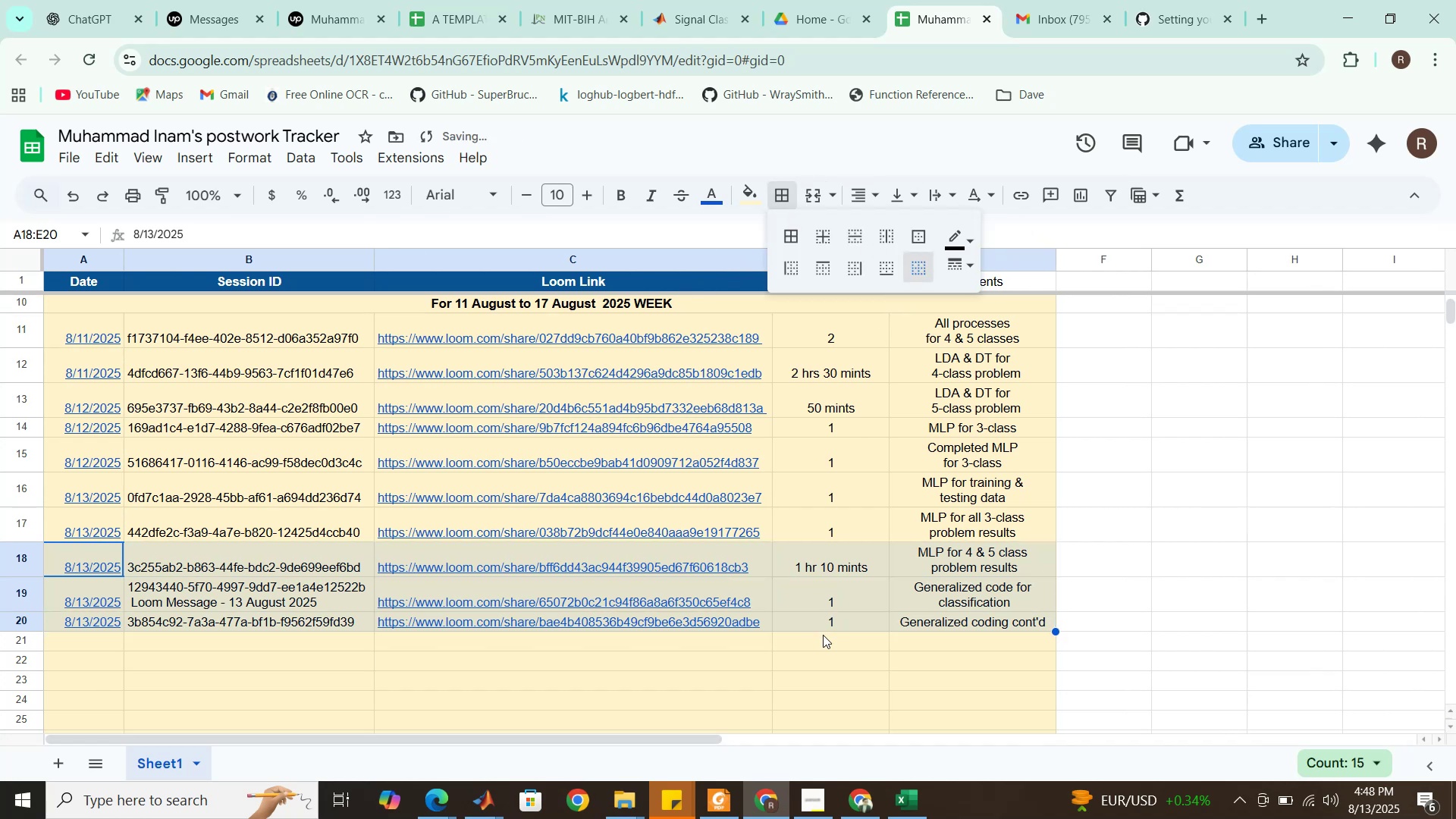 
left_click([823, 652])
 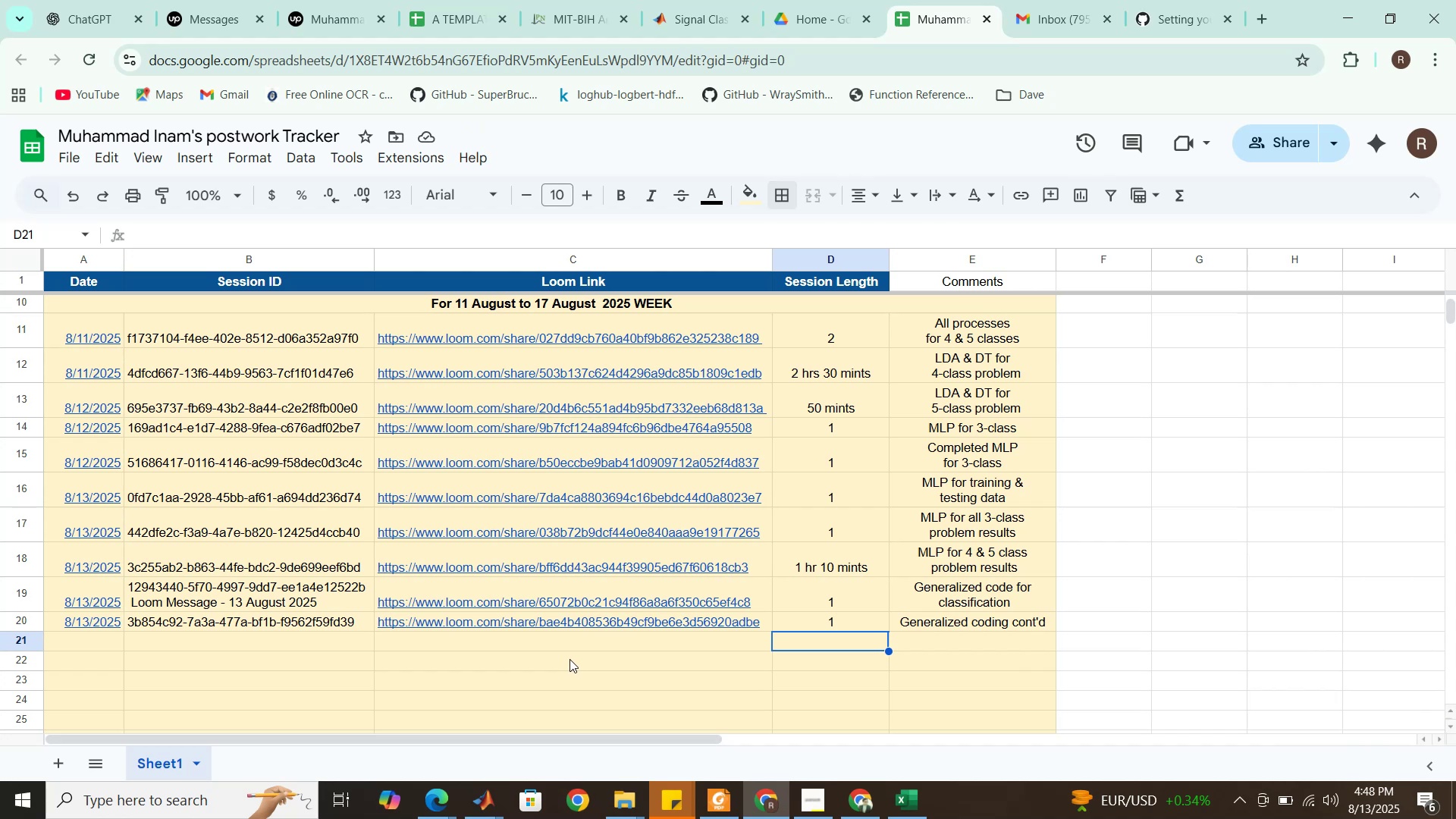 
wait(7.95)
 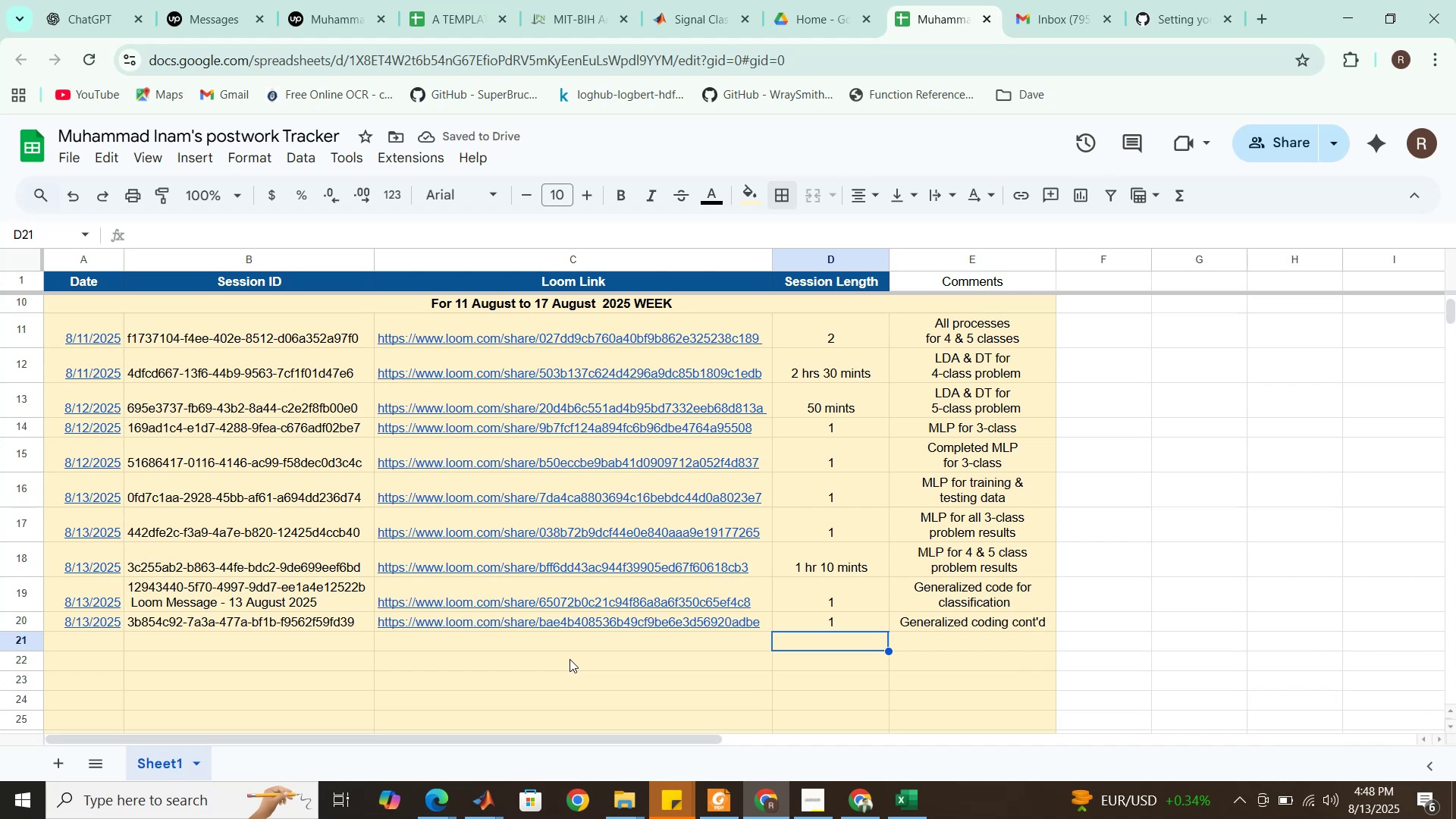 
left_click([912, 802])
 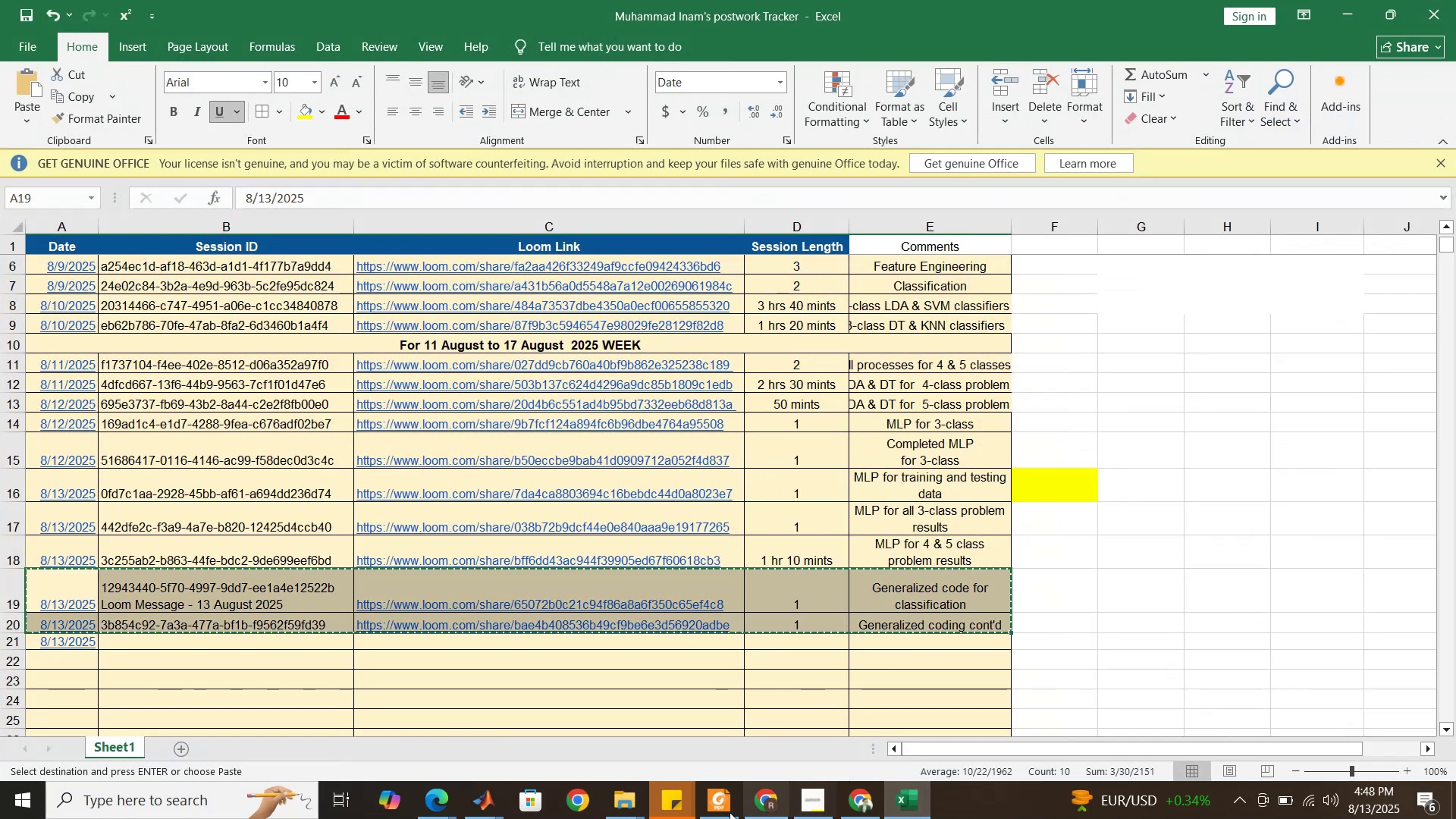 
left_click([494, 805])
 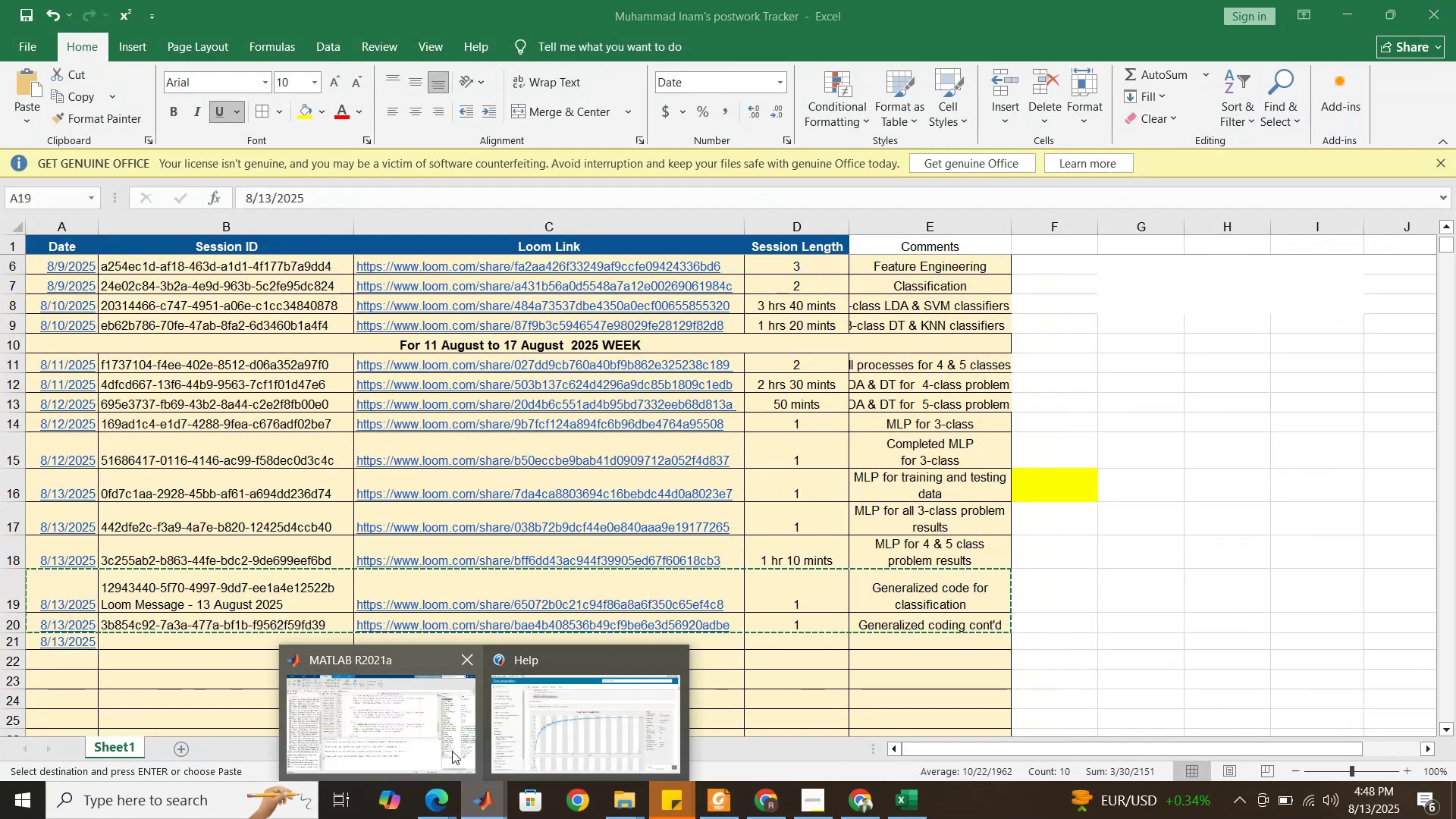 
left_click([452, 751])
 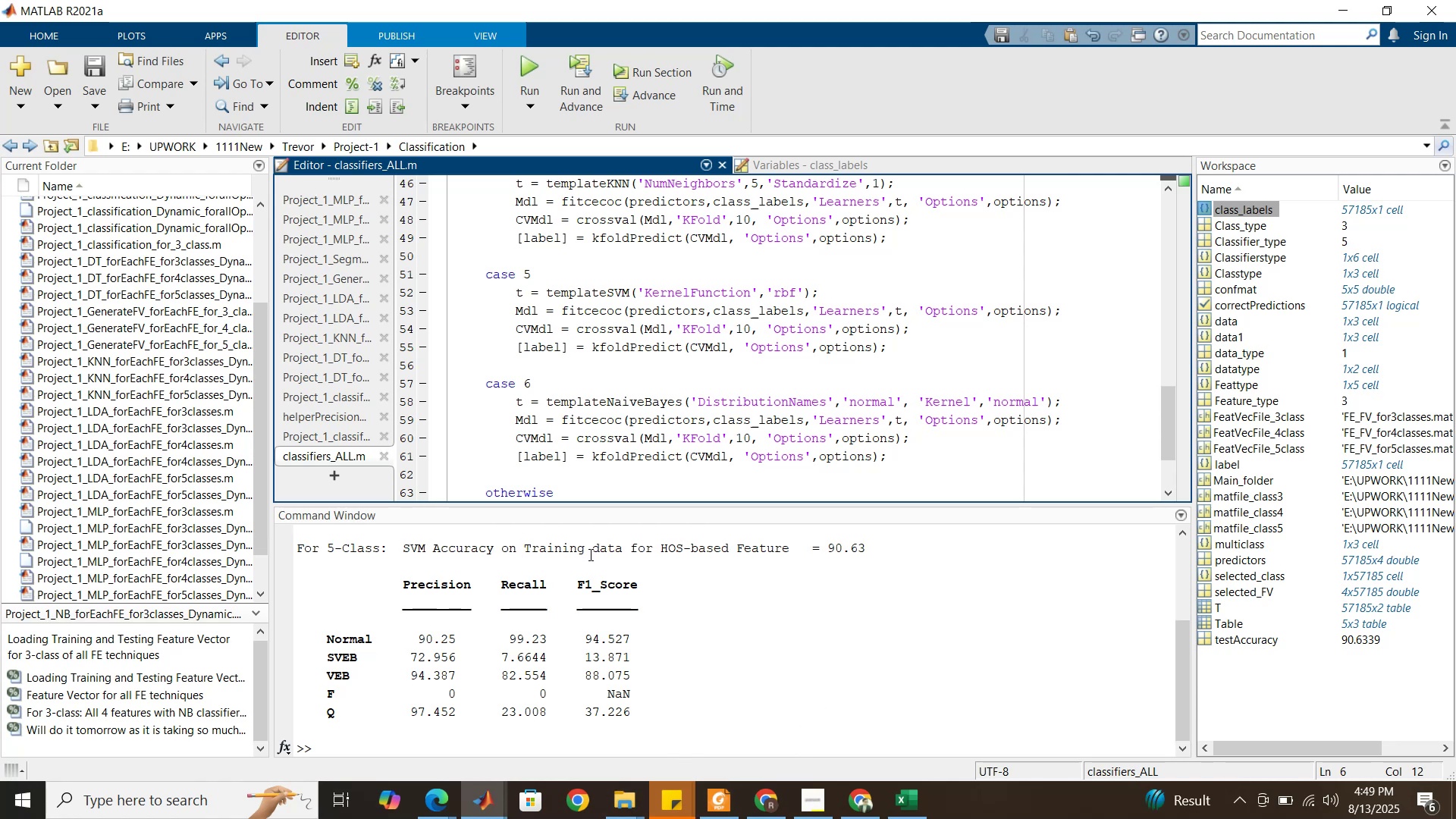 
wait(51.85)
 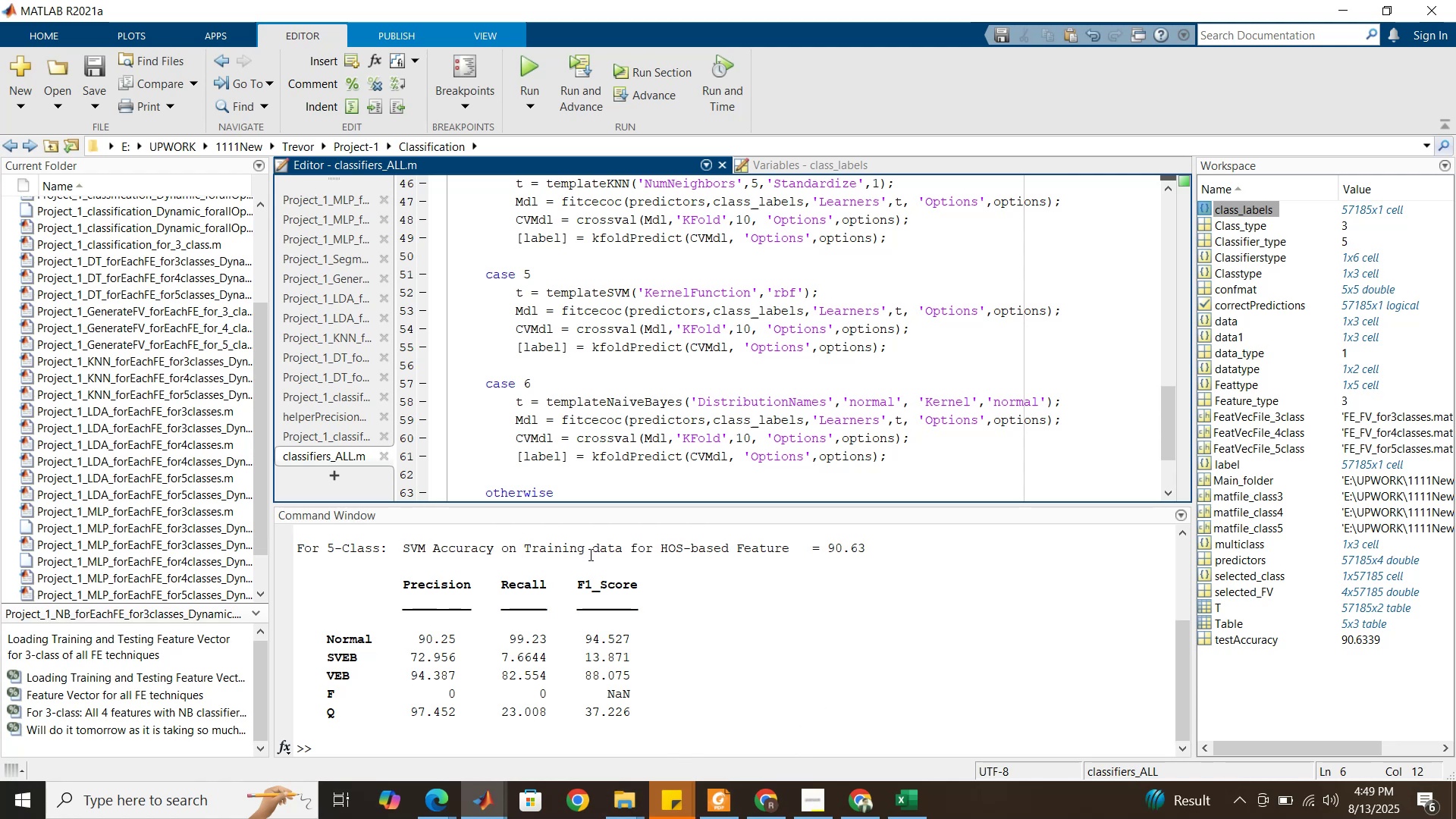 
scroll: coordinate [561, 695], scroll_direction: up, amount: 3.0
 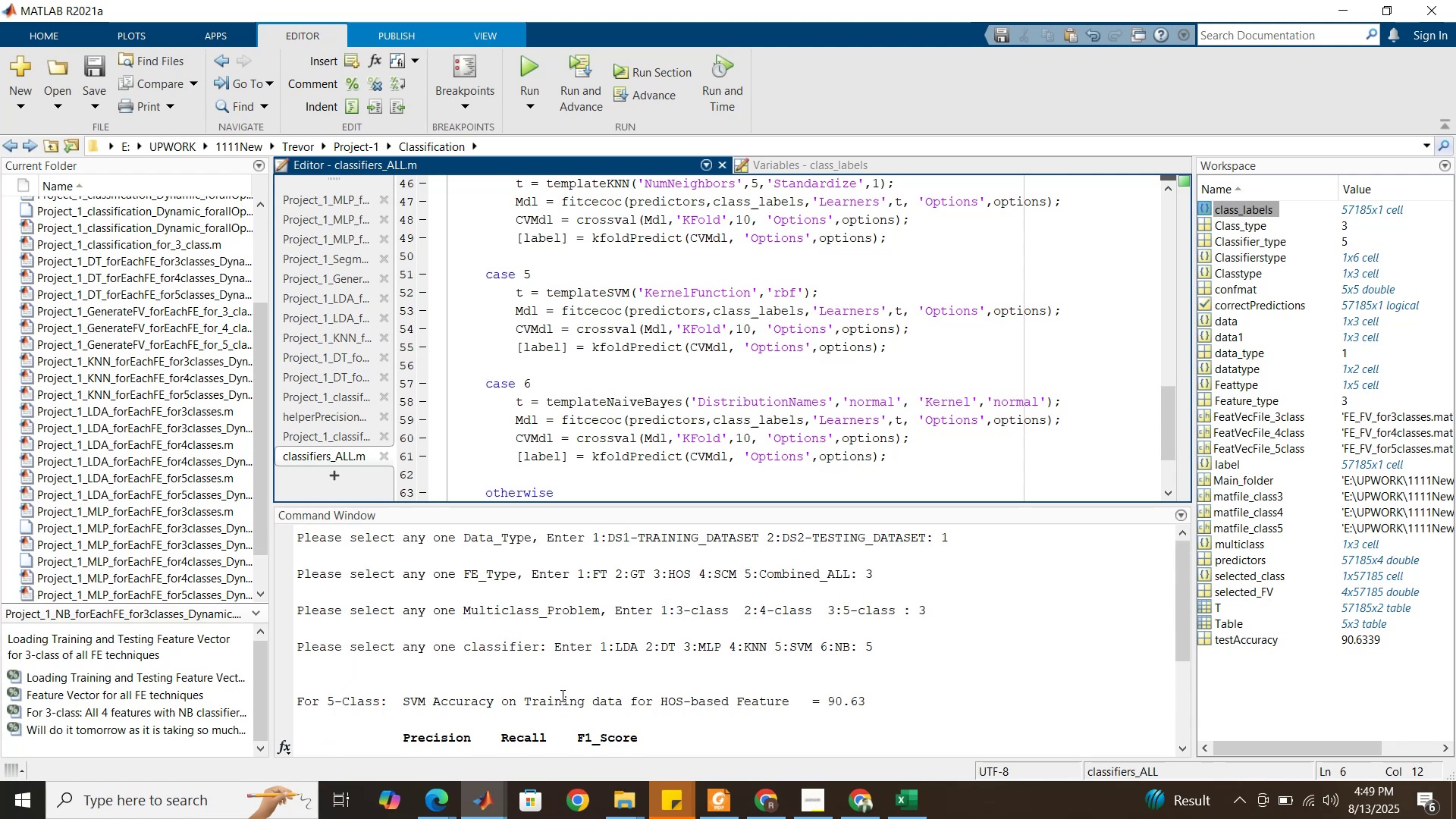 
scroll: coordinate [561, 695], scroll_direction: down, amount: 7.0
 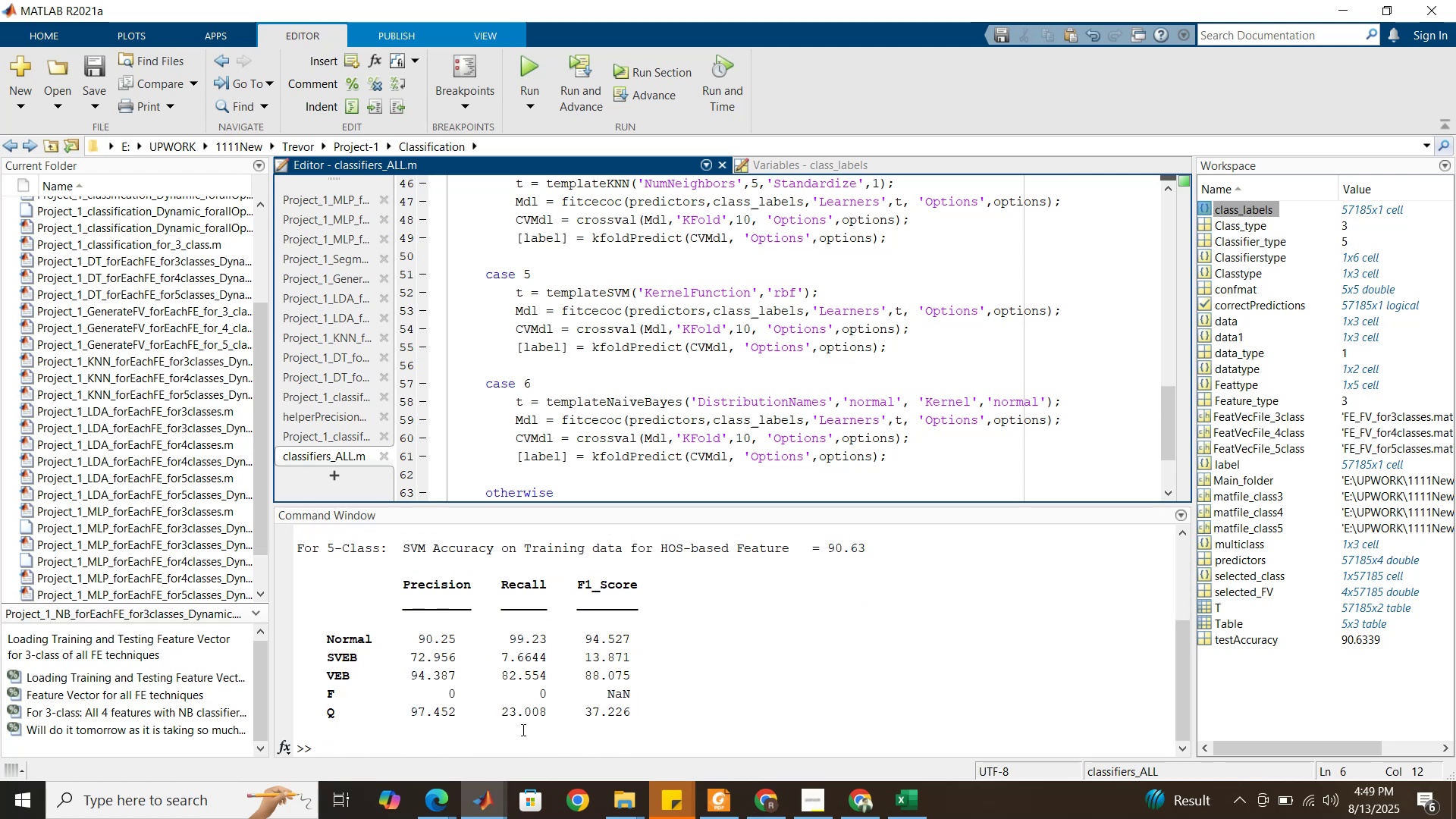 
left_click([520, 733])
 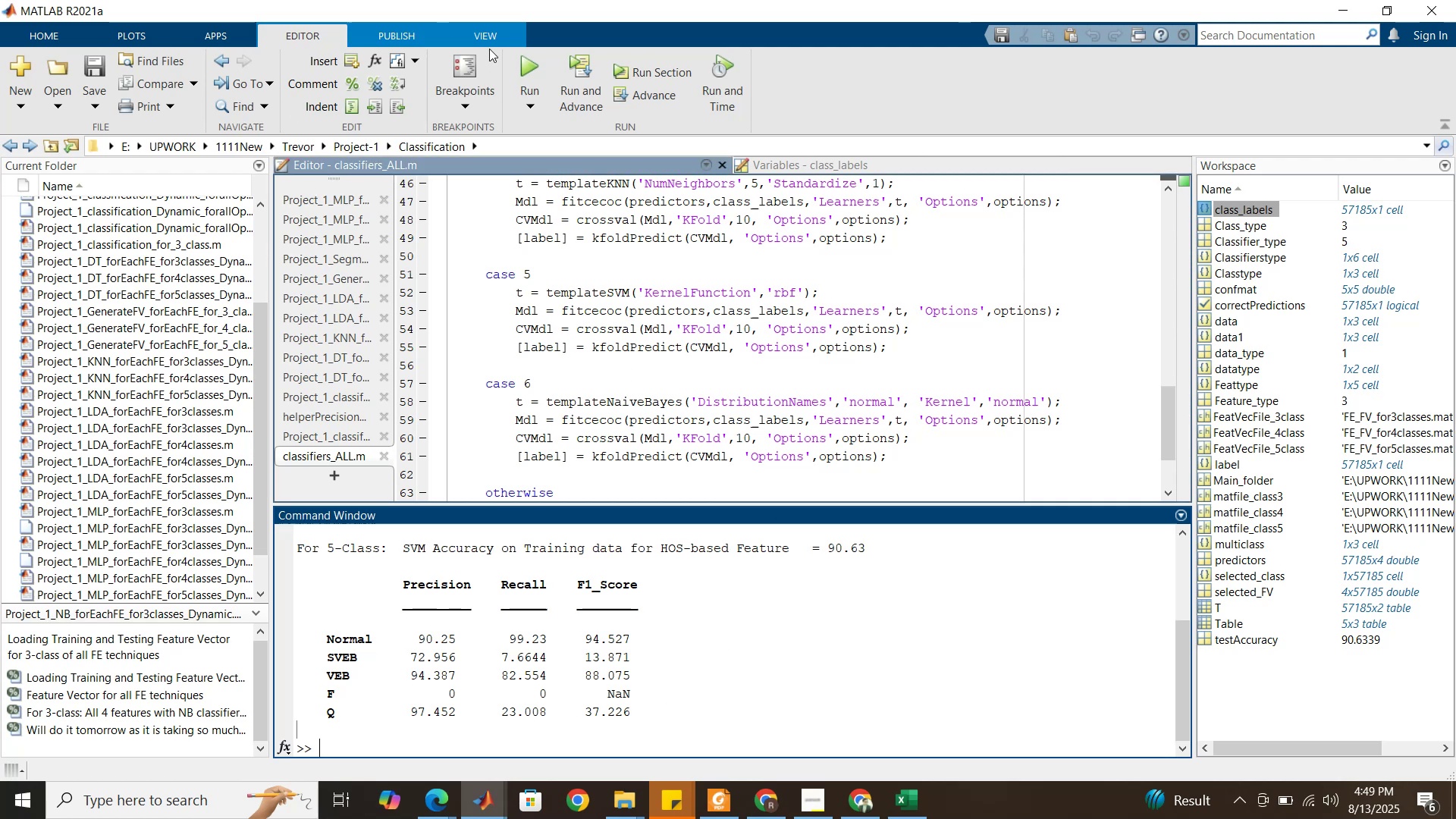 
wait(17.31)
 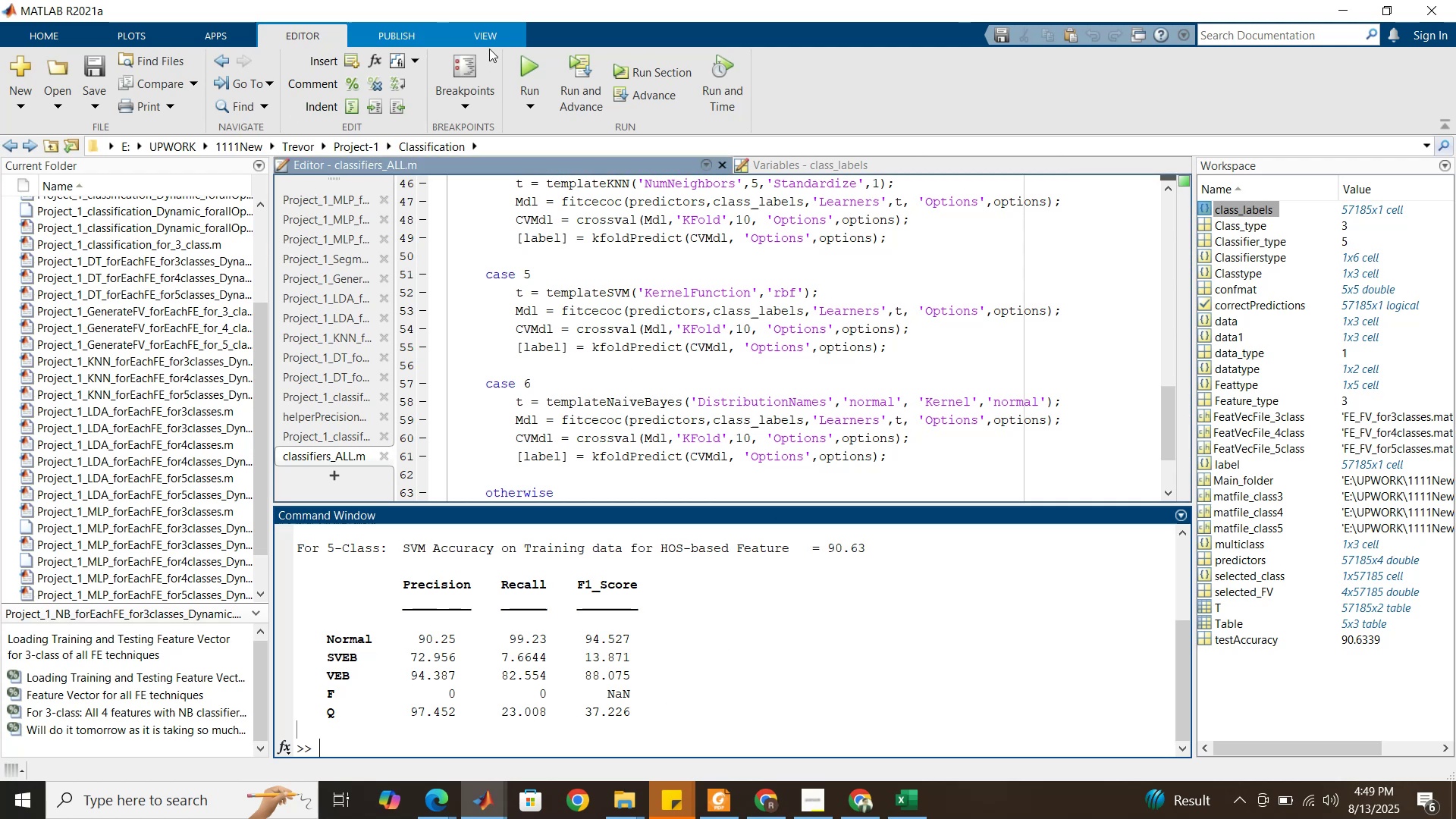 
left_click([528, 67])
 